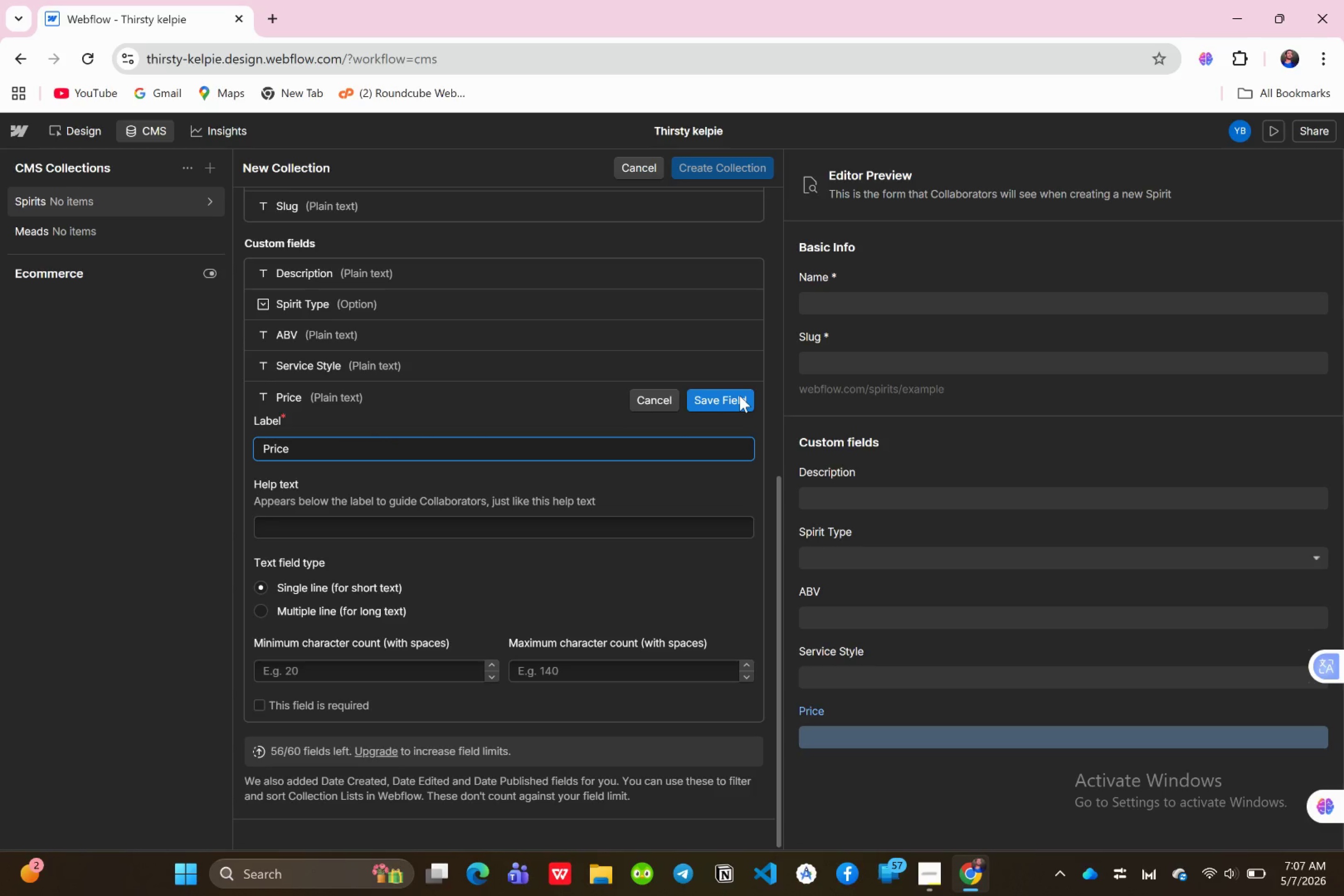 
type(())
 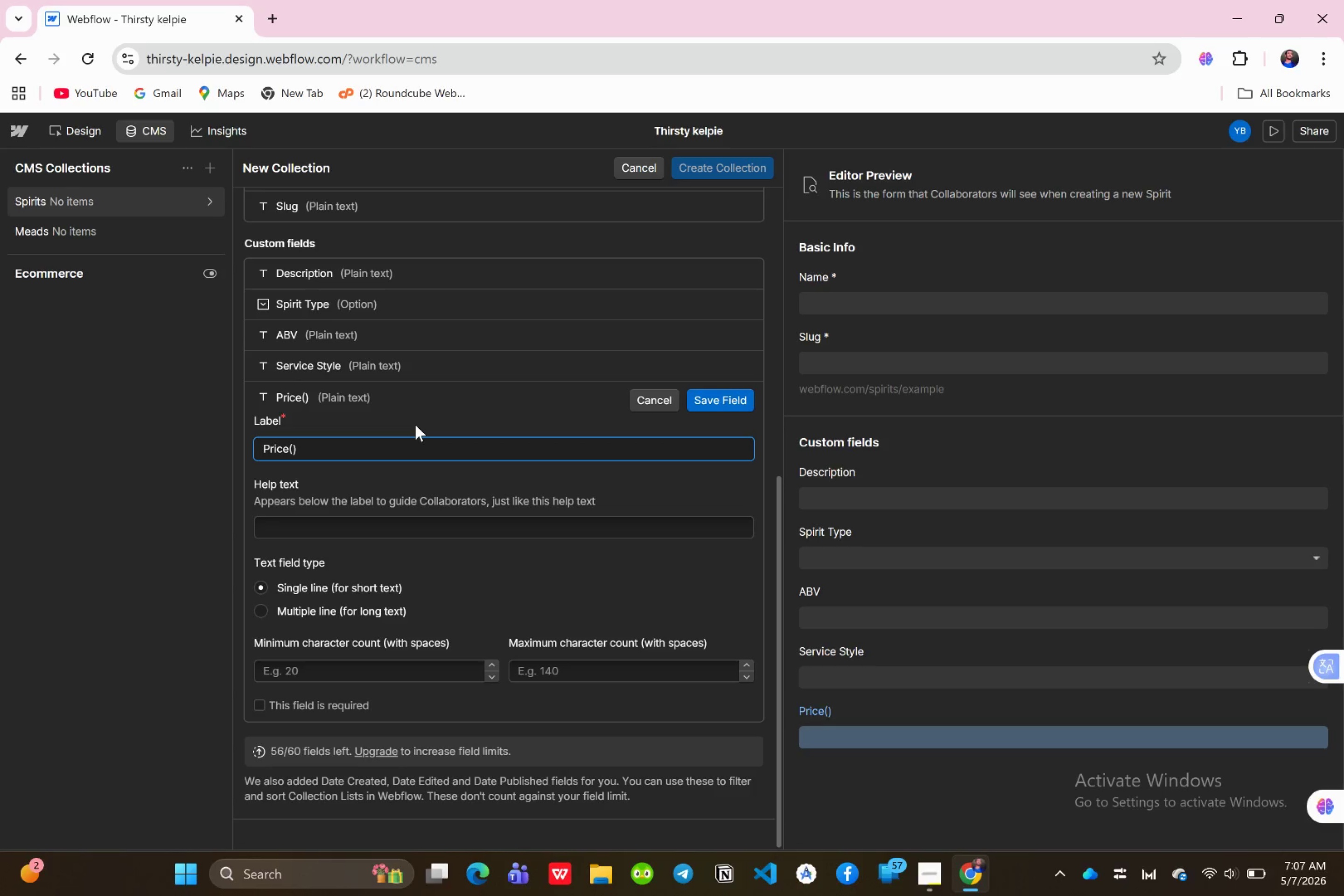 
key(ArrowLeft)
 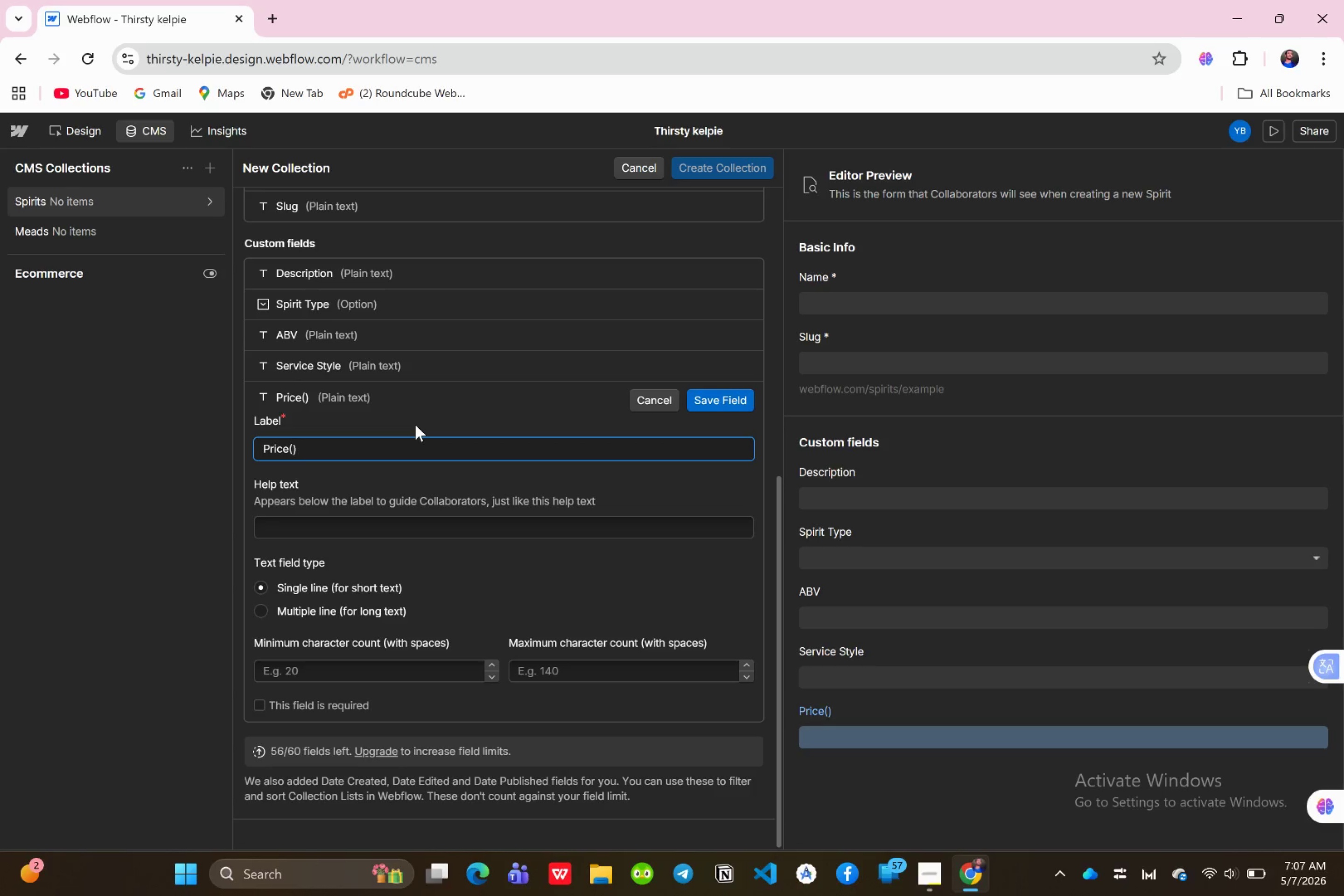 
type(Glass )
key(Backspace)
 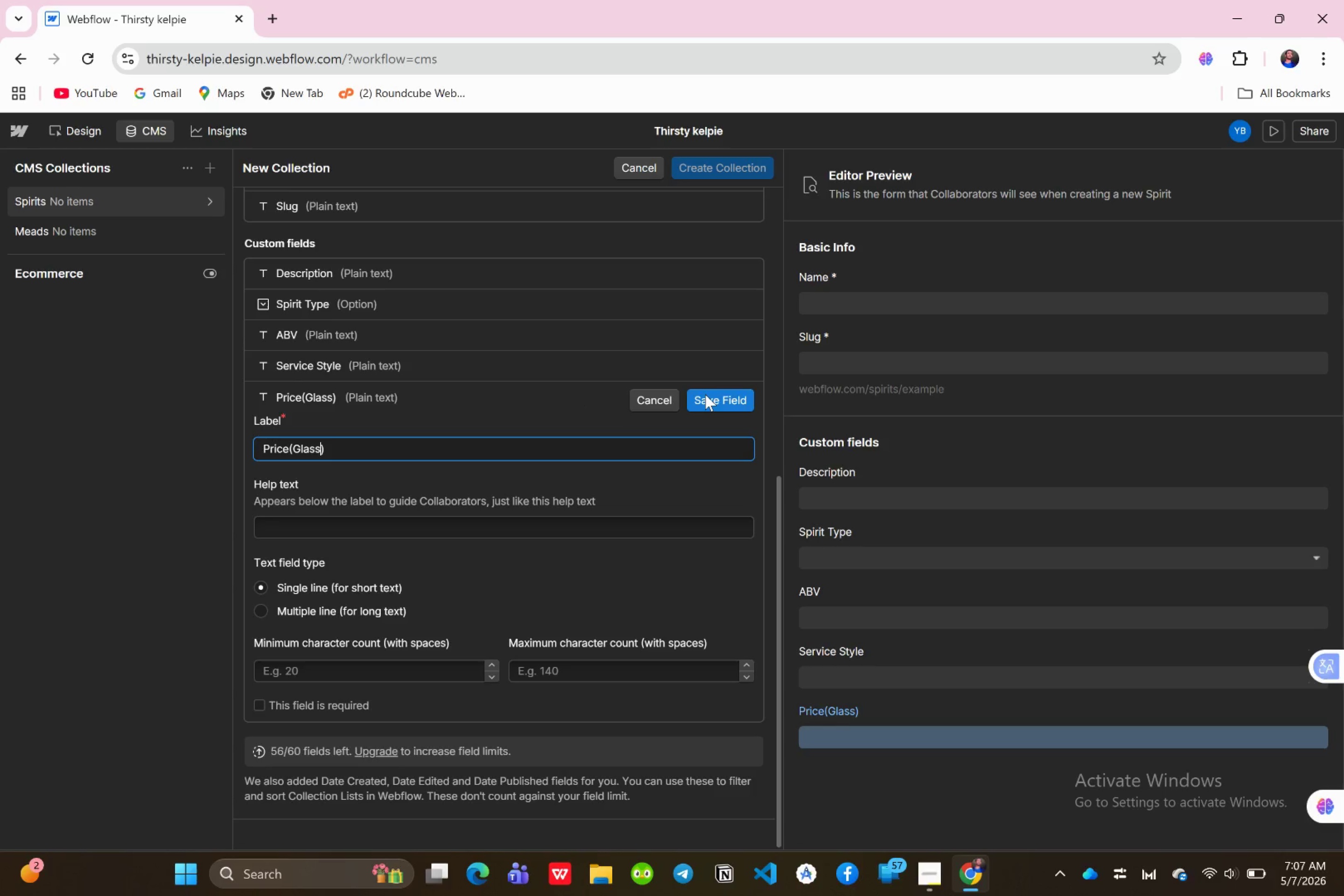 
wait(5.79)
 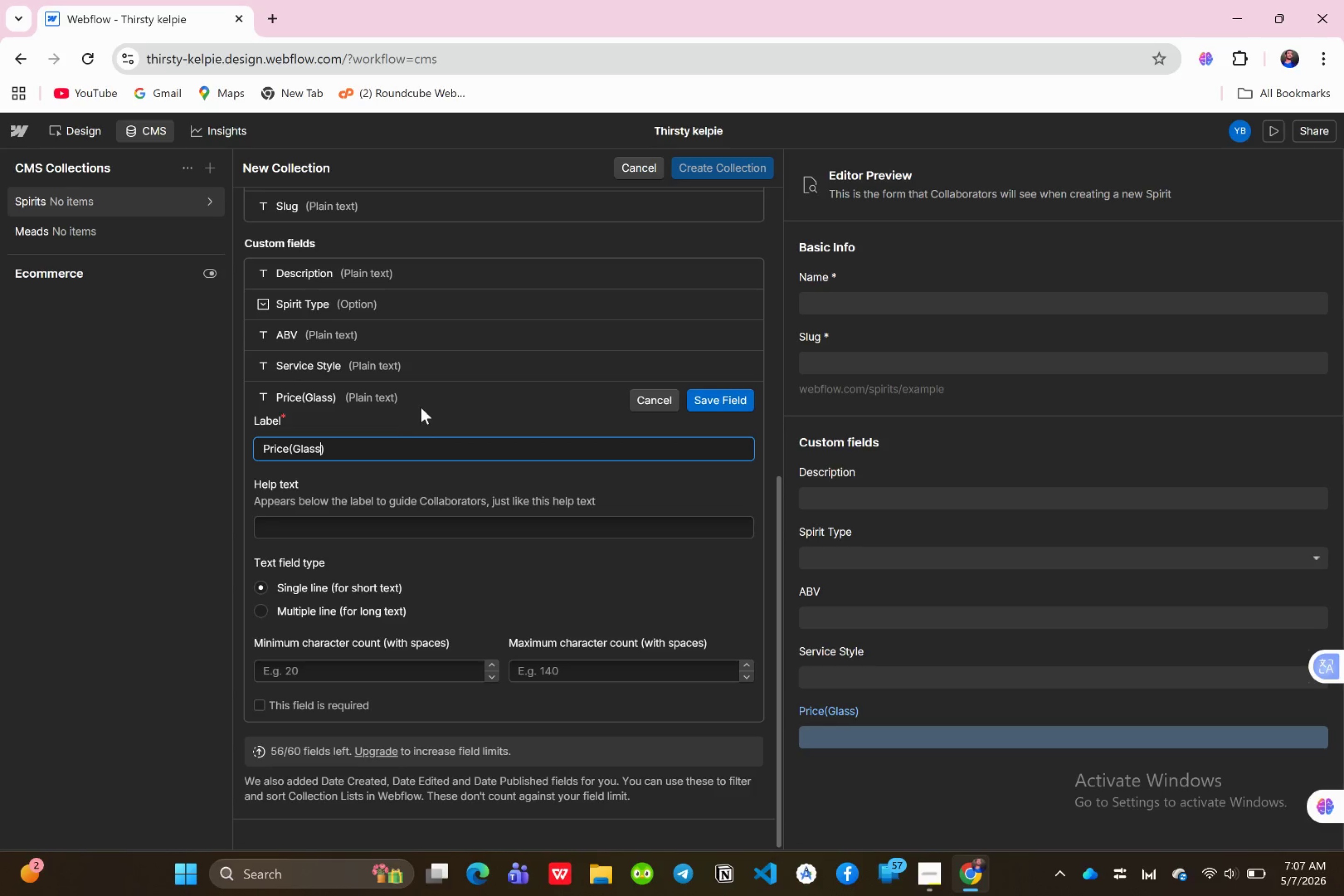 
scroll: coordinate [424, 662], scroll_direction: down, amount: 2.0
 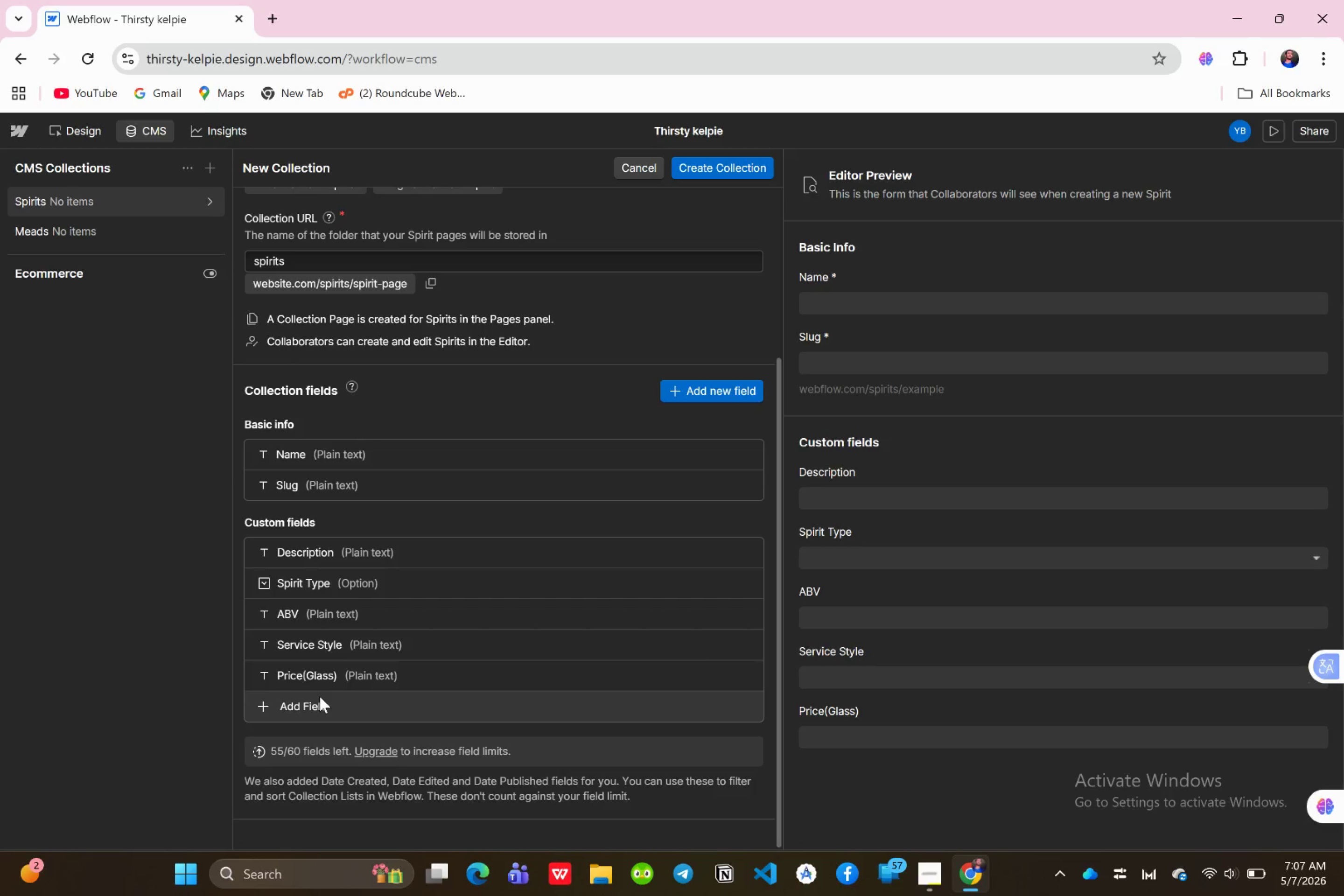 
wait(7.98)
 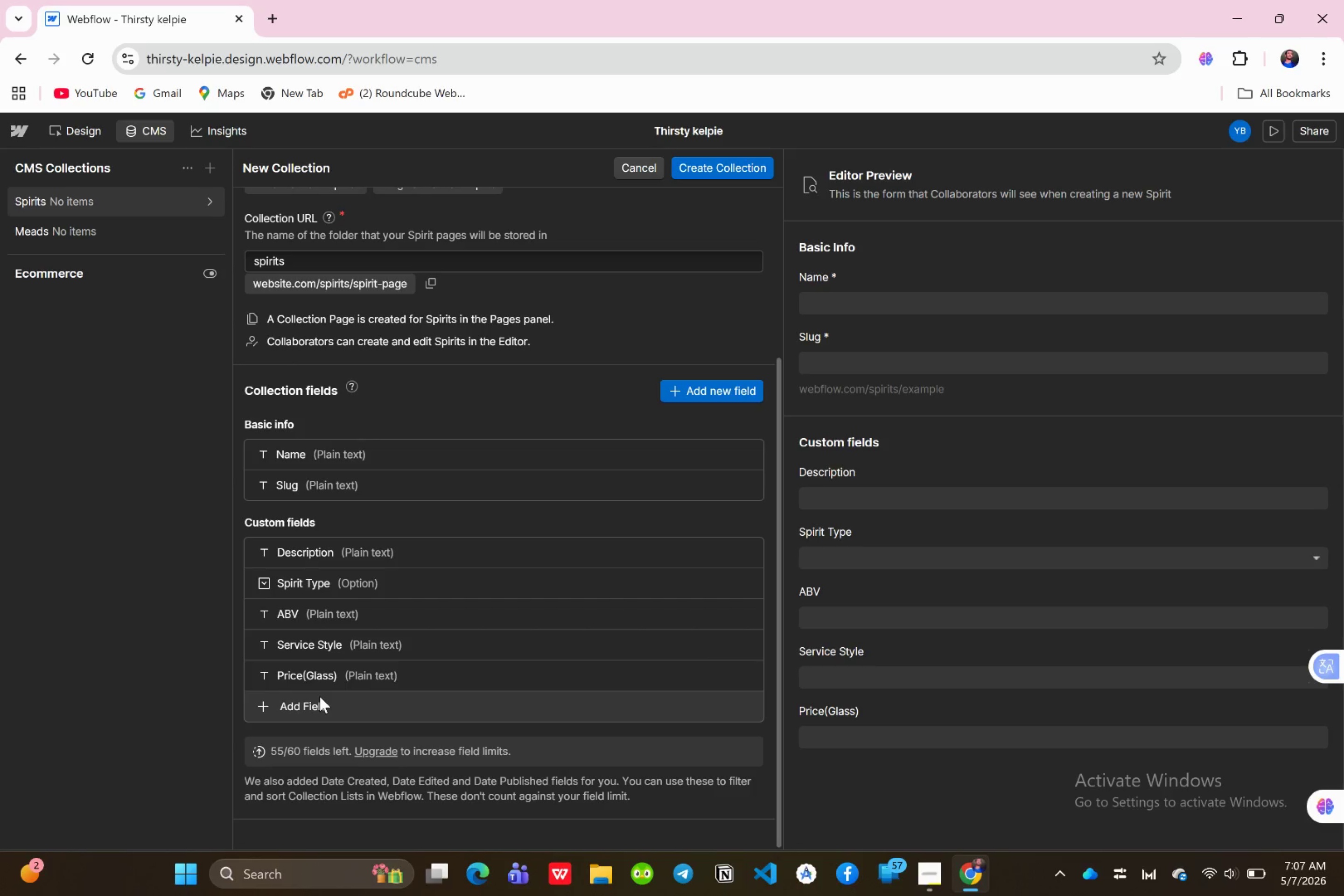 
left_click([302, 696])
 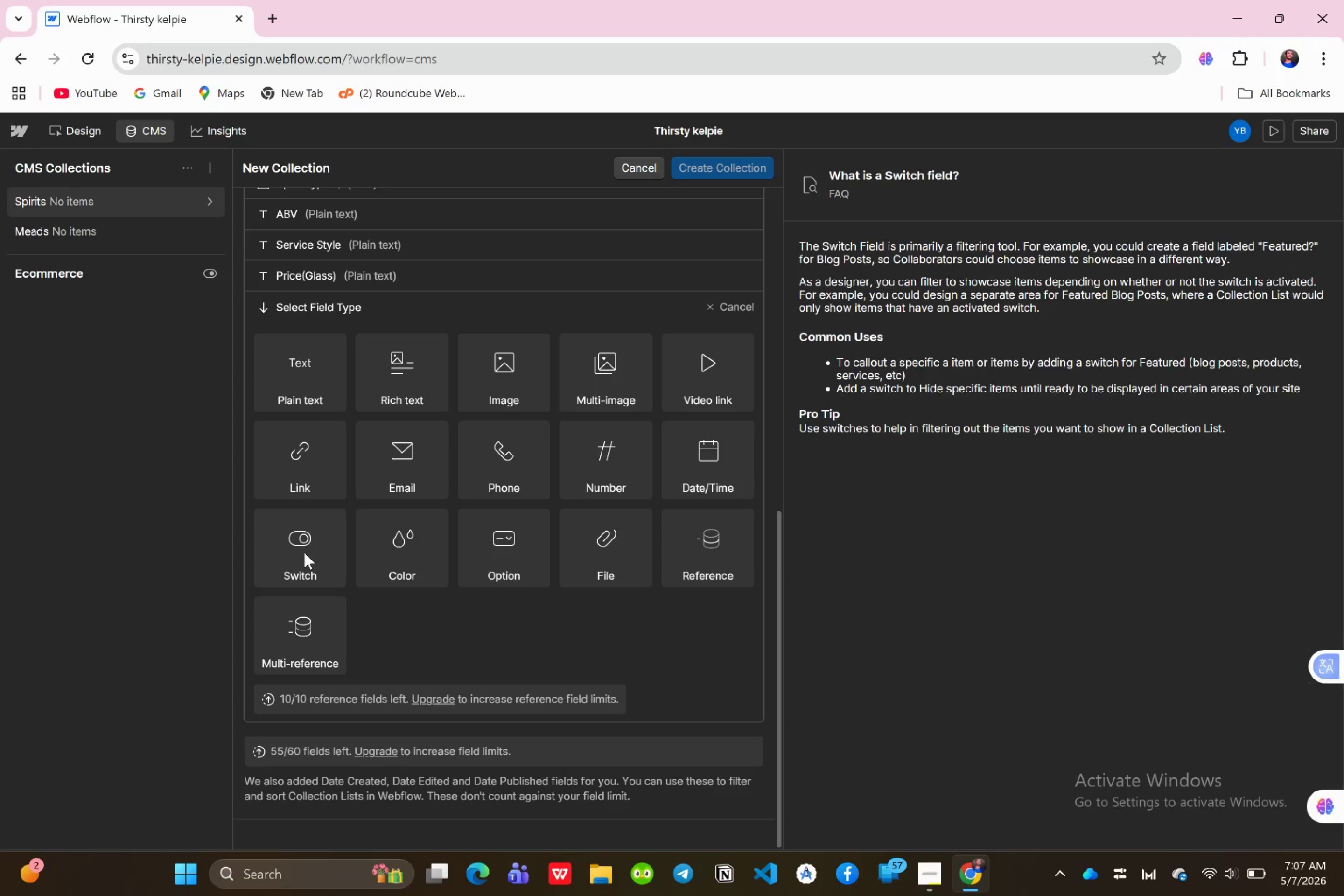 
left_click([304, 553])
 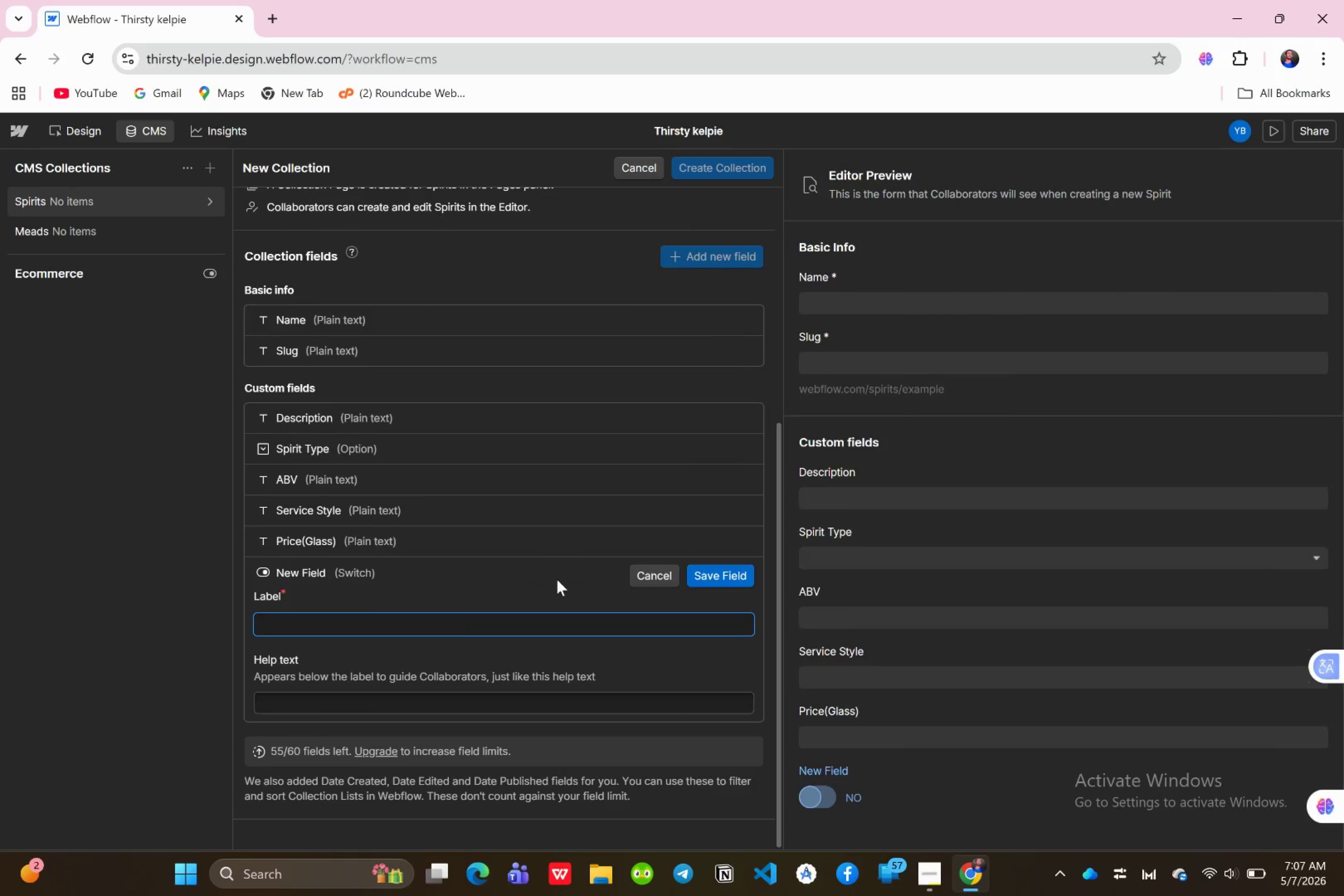 
type(Is Featured )
key(Backspace)
 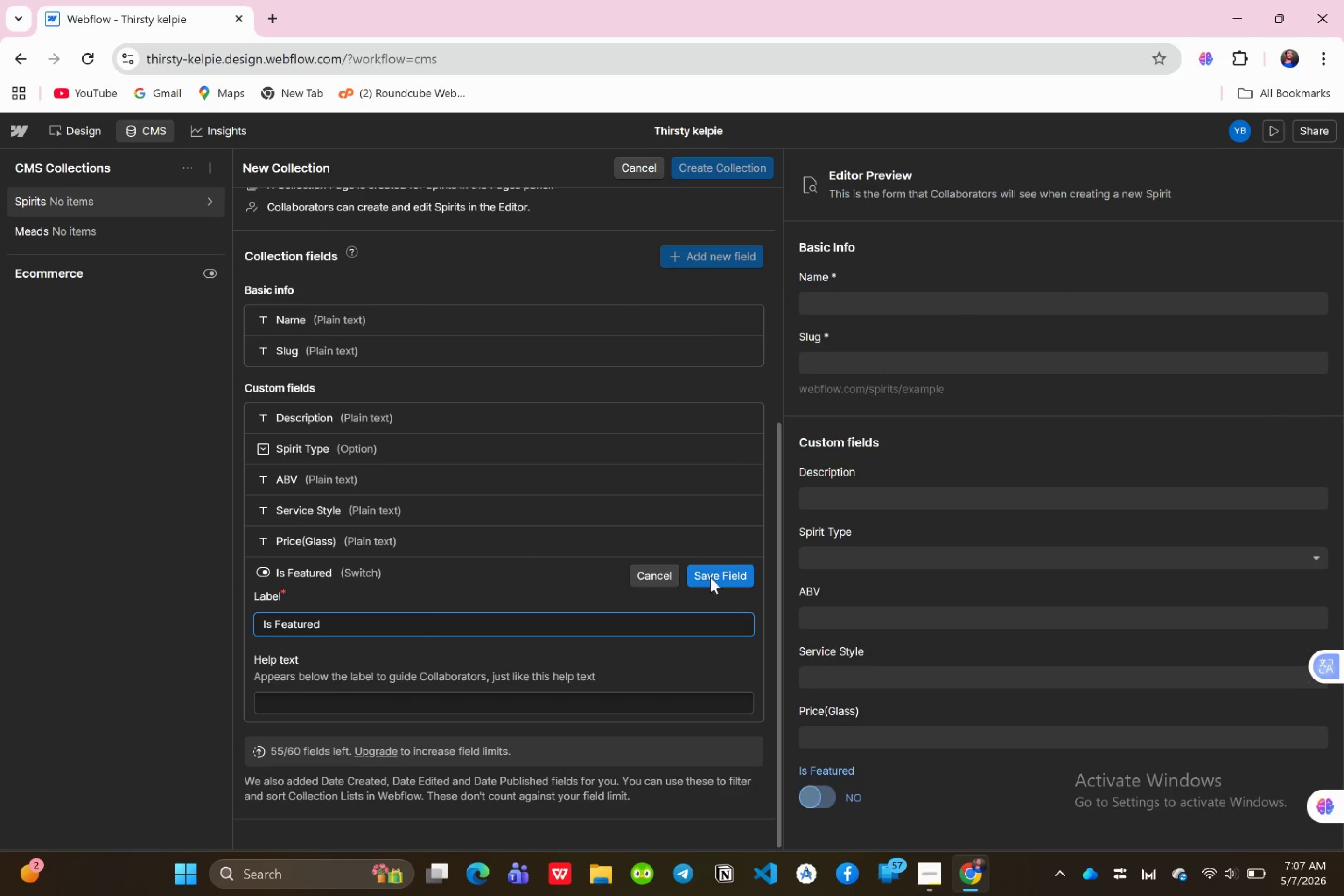 
left_click([706, 570])
 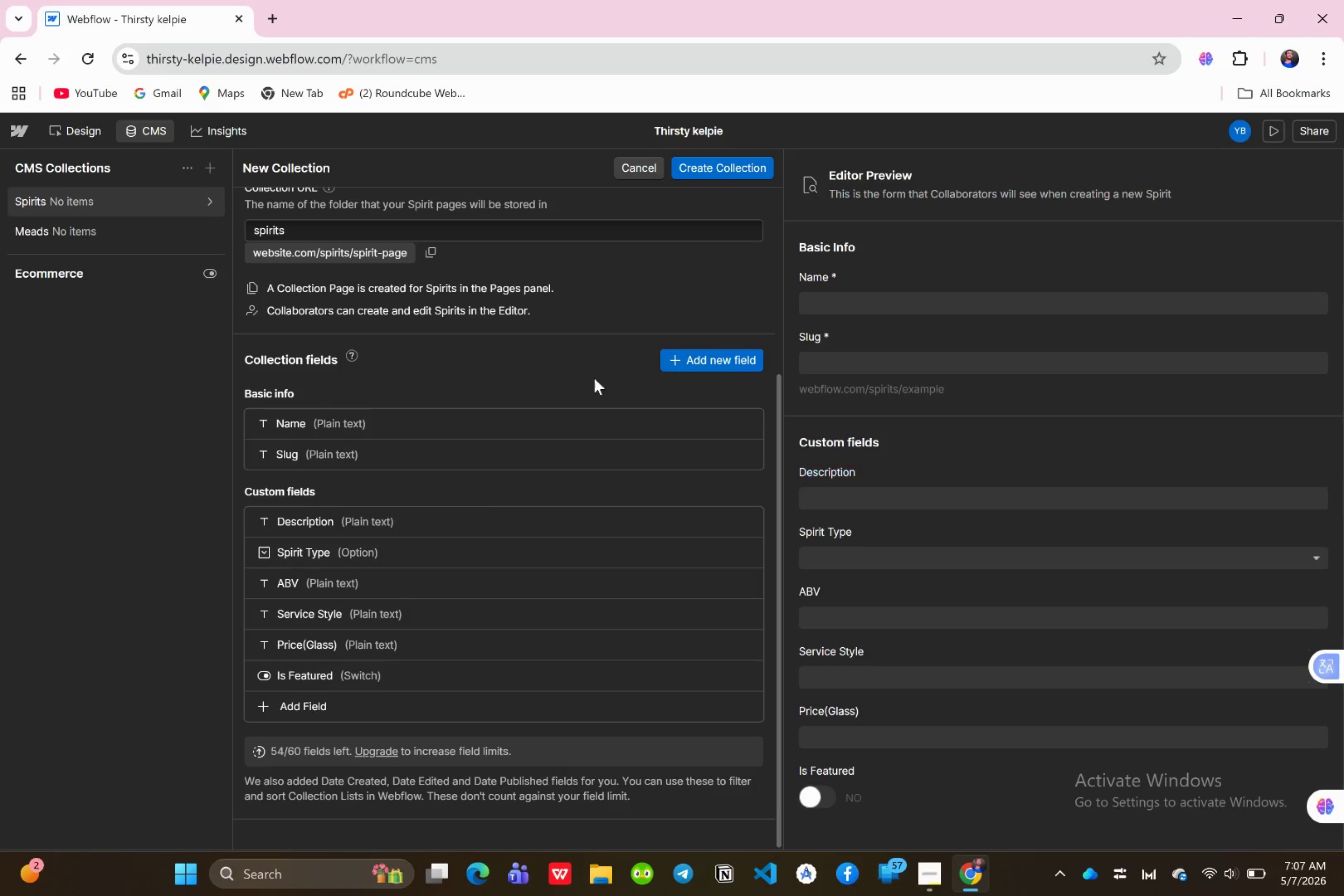 
scroll: coordinate [671, 392], scroll_direction: up, amount: 8.0
 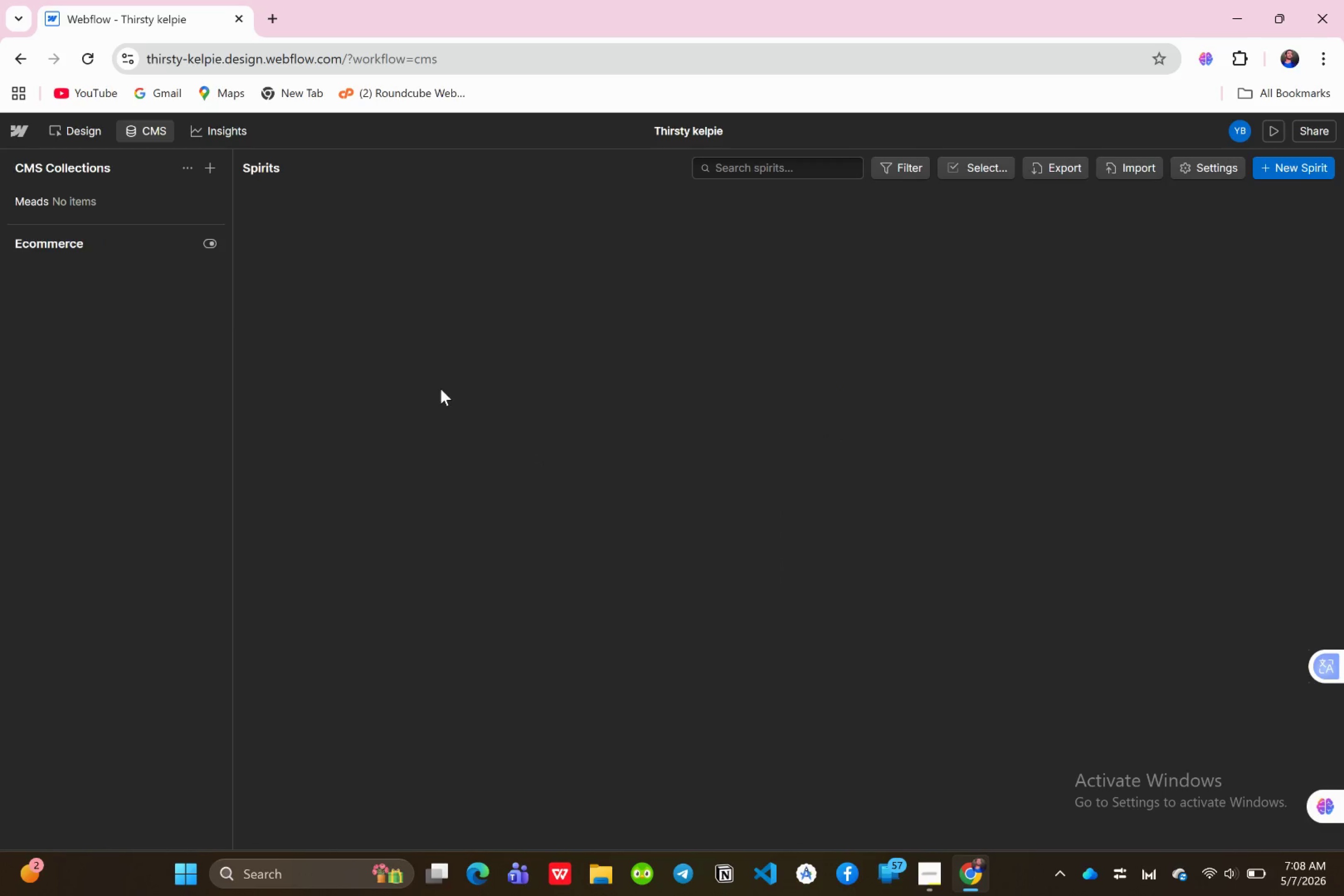 
wait(20.13)
 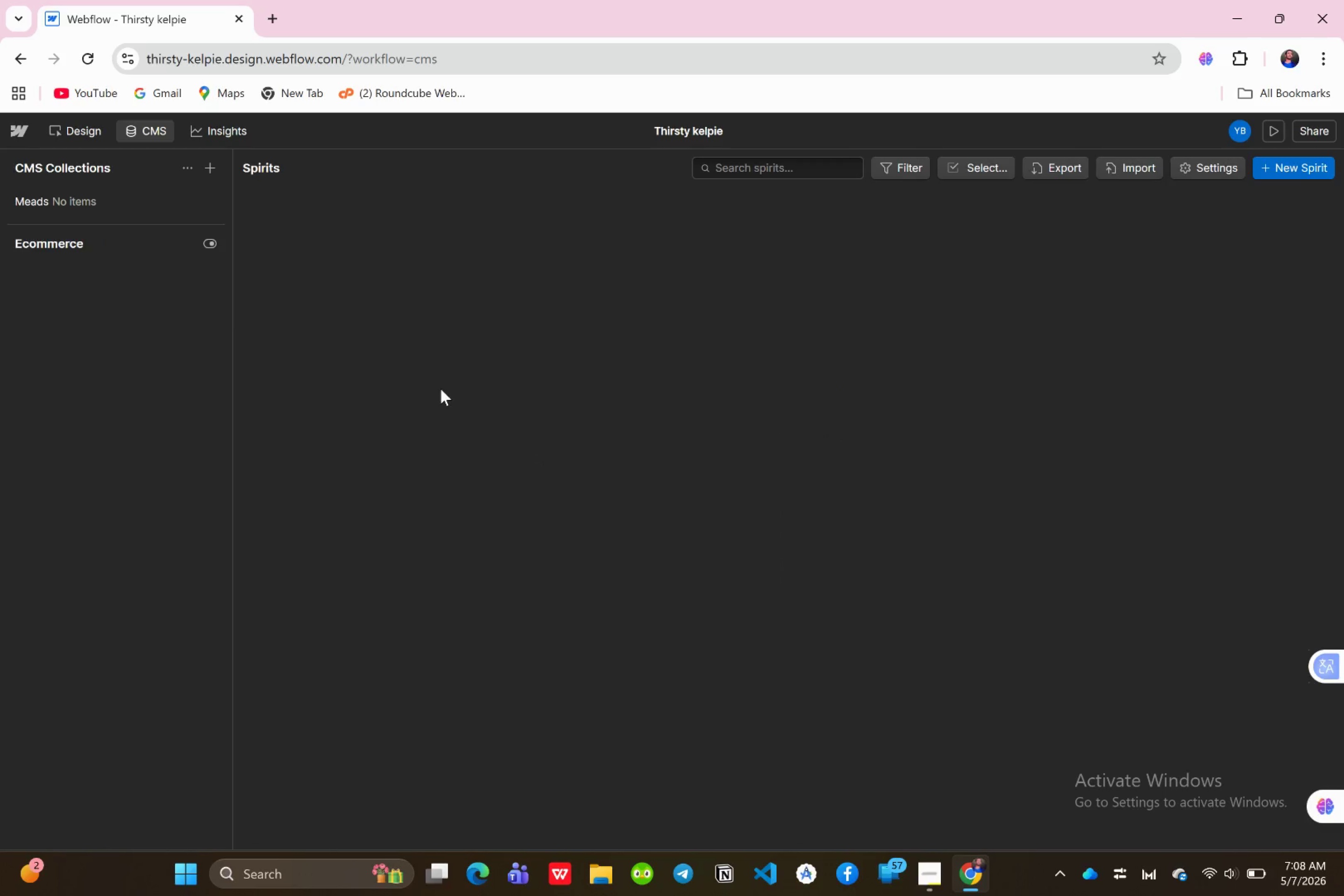 
left_click([287, 382])
 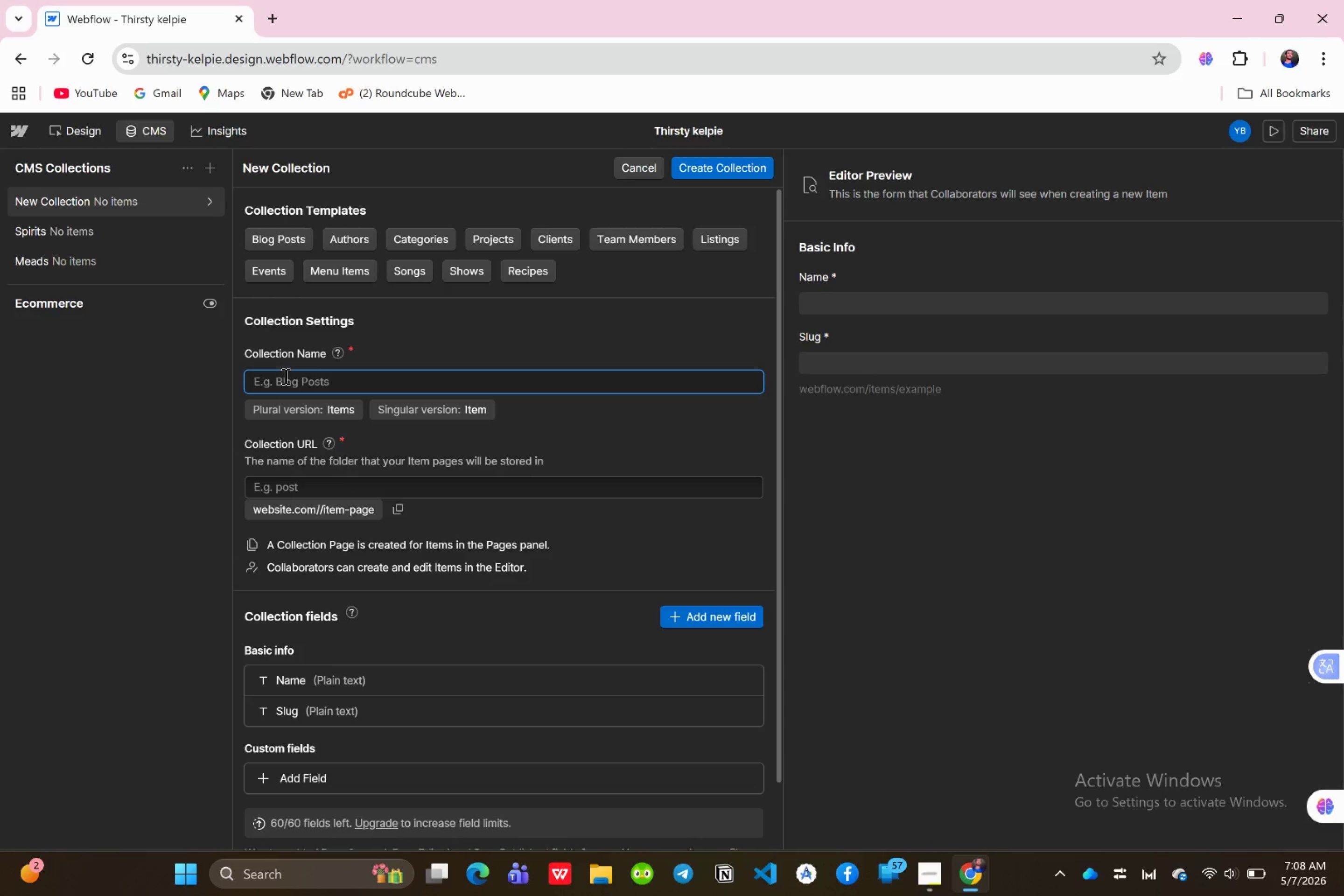 
wait(6.92)
 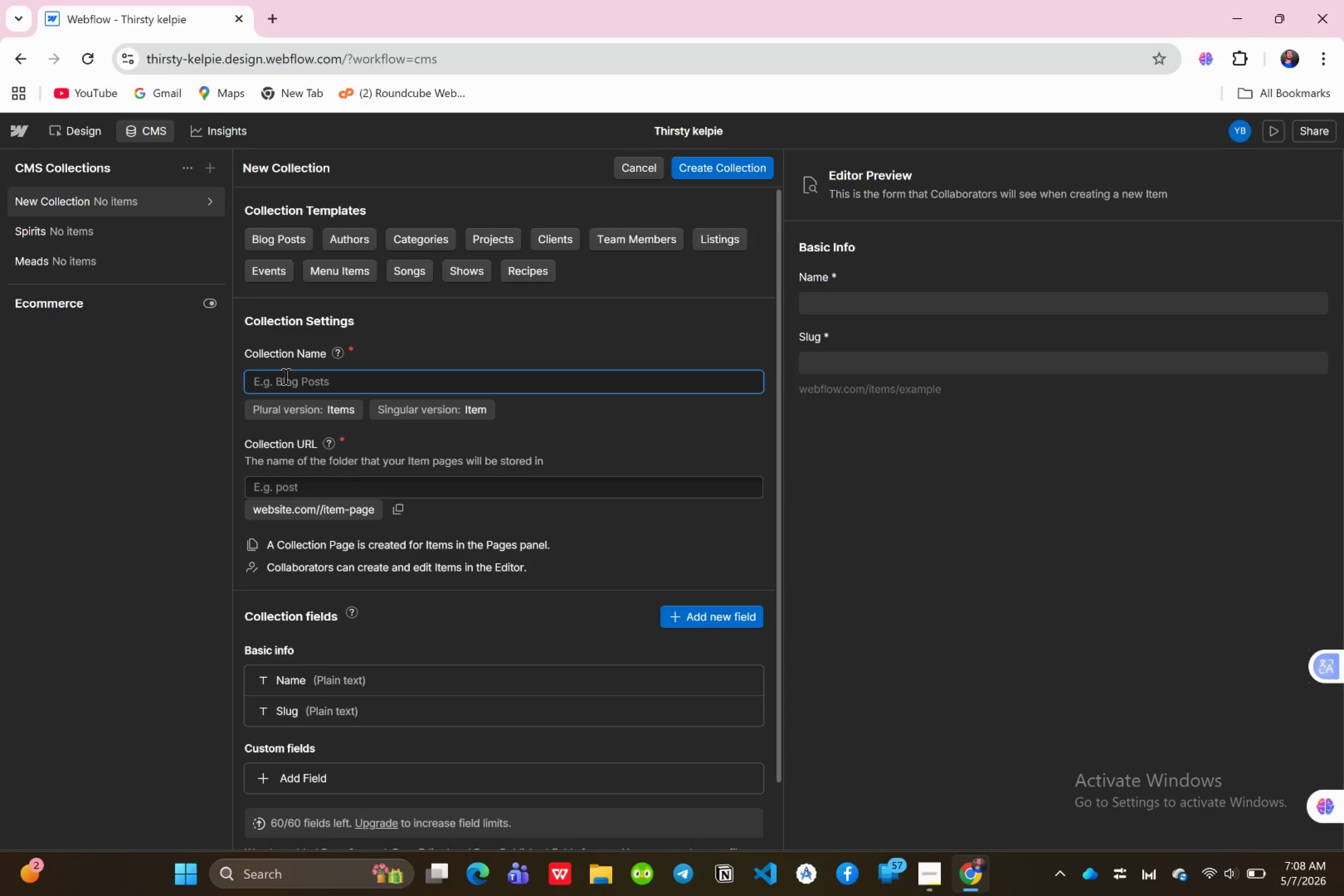 
type(Sna)
key(Backspace)
key(Backspace)
type(mall Bites )
key(Backspace)
 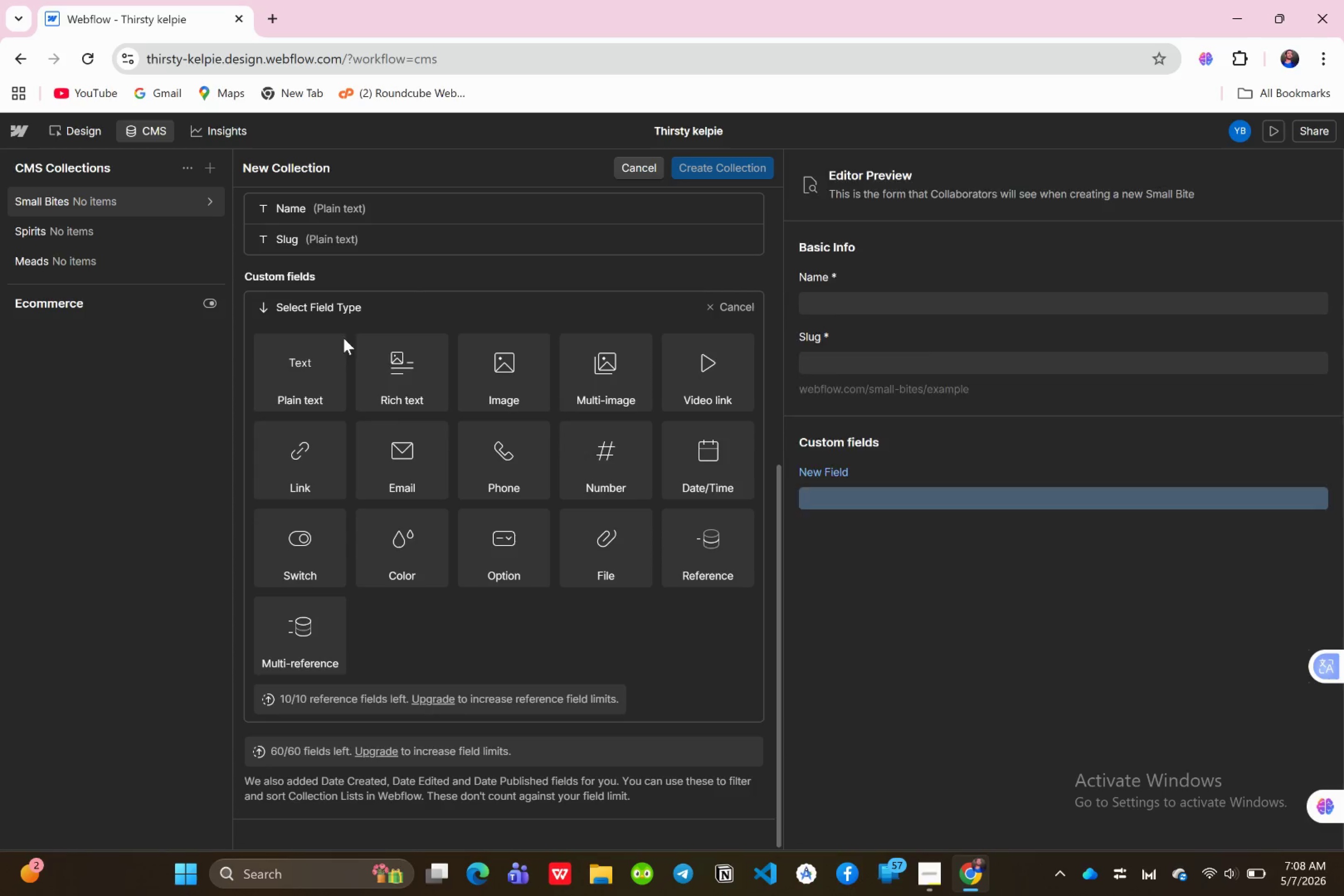 
wait(7.52)
 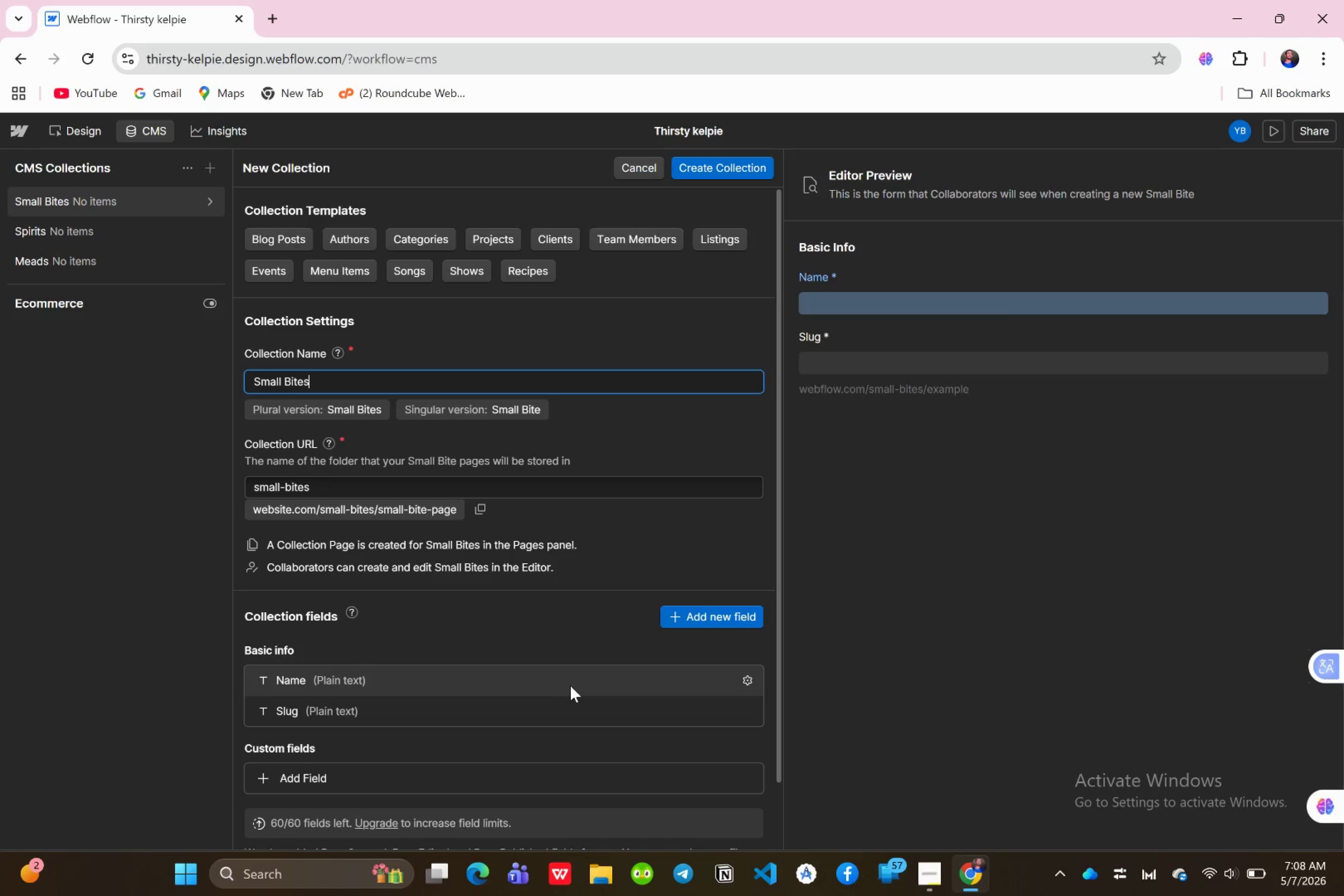 
left_click([303, 363])
 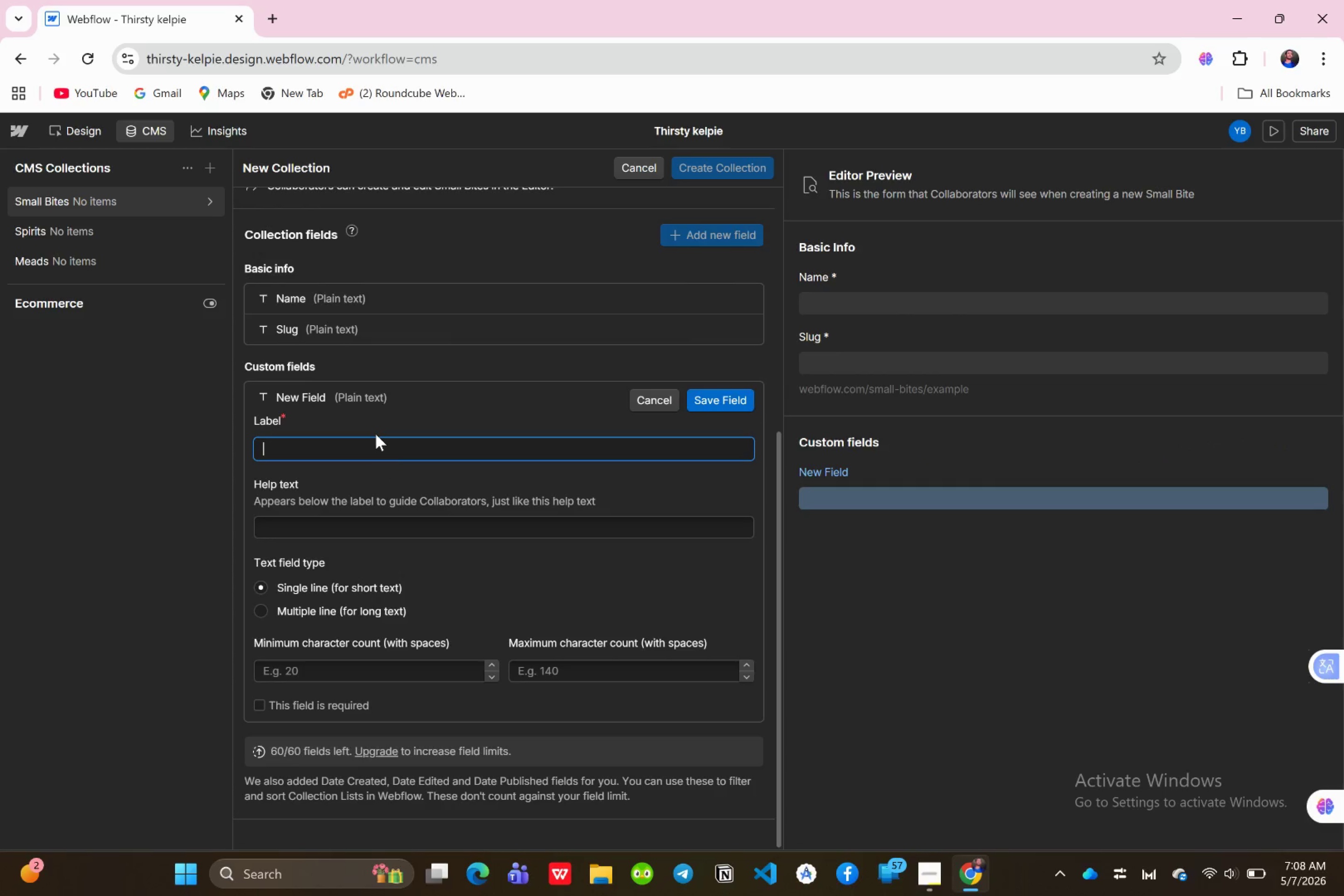 
type(Descp)
 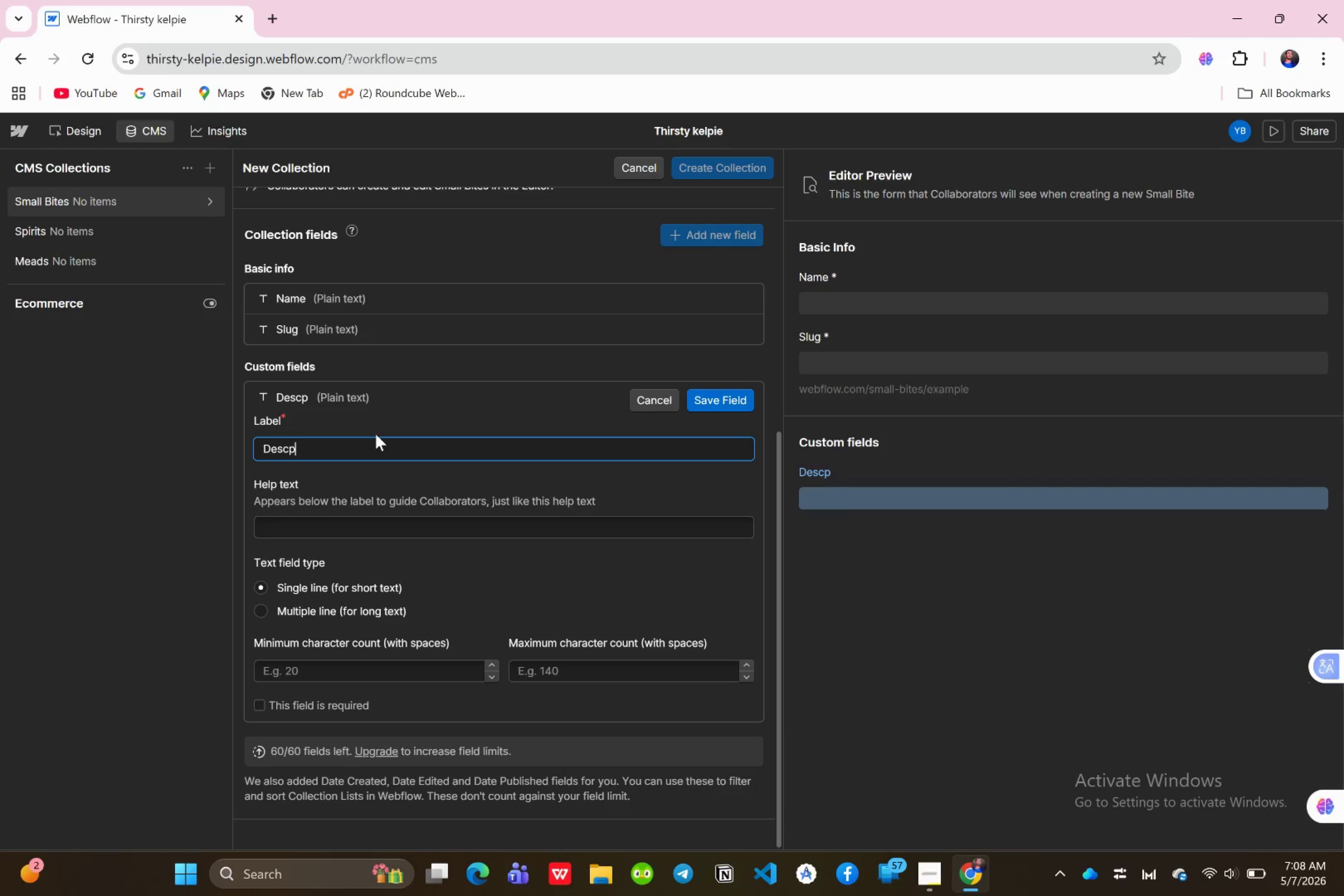 
type(riprio)
key(Backspace)
key(Backspace)
key(Backspace)
key(Backspace)
key(Backspace)
key(Backspace)
key(Backspace)
 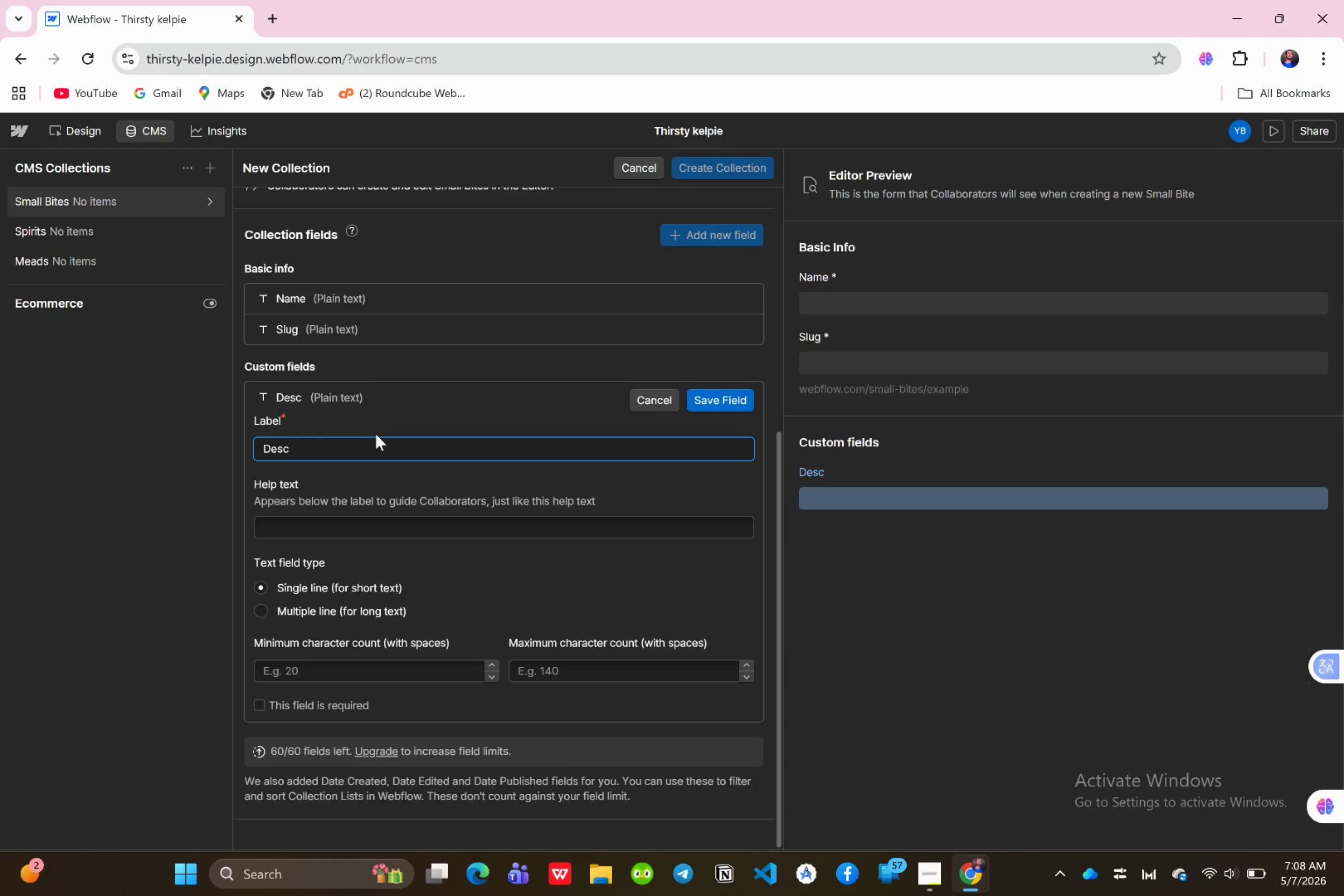 
wait(6.66)
 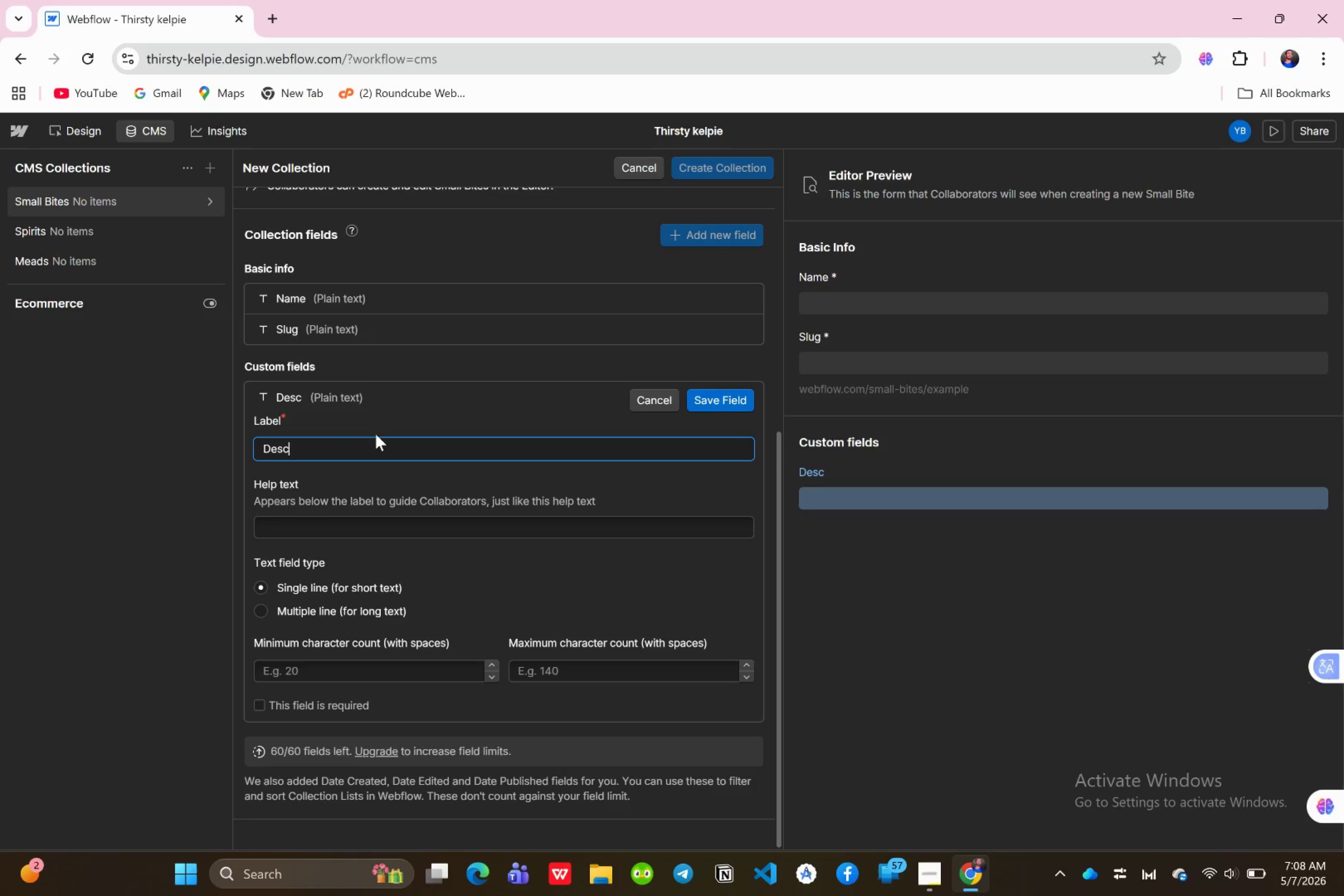 
type(ription )
key(Backspace)
 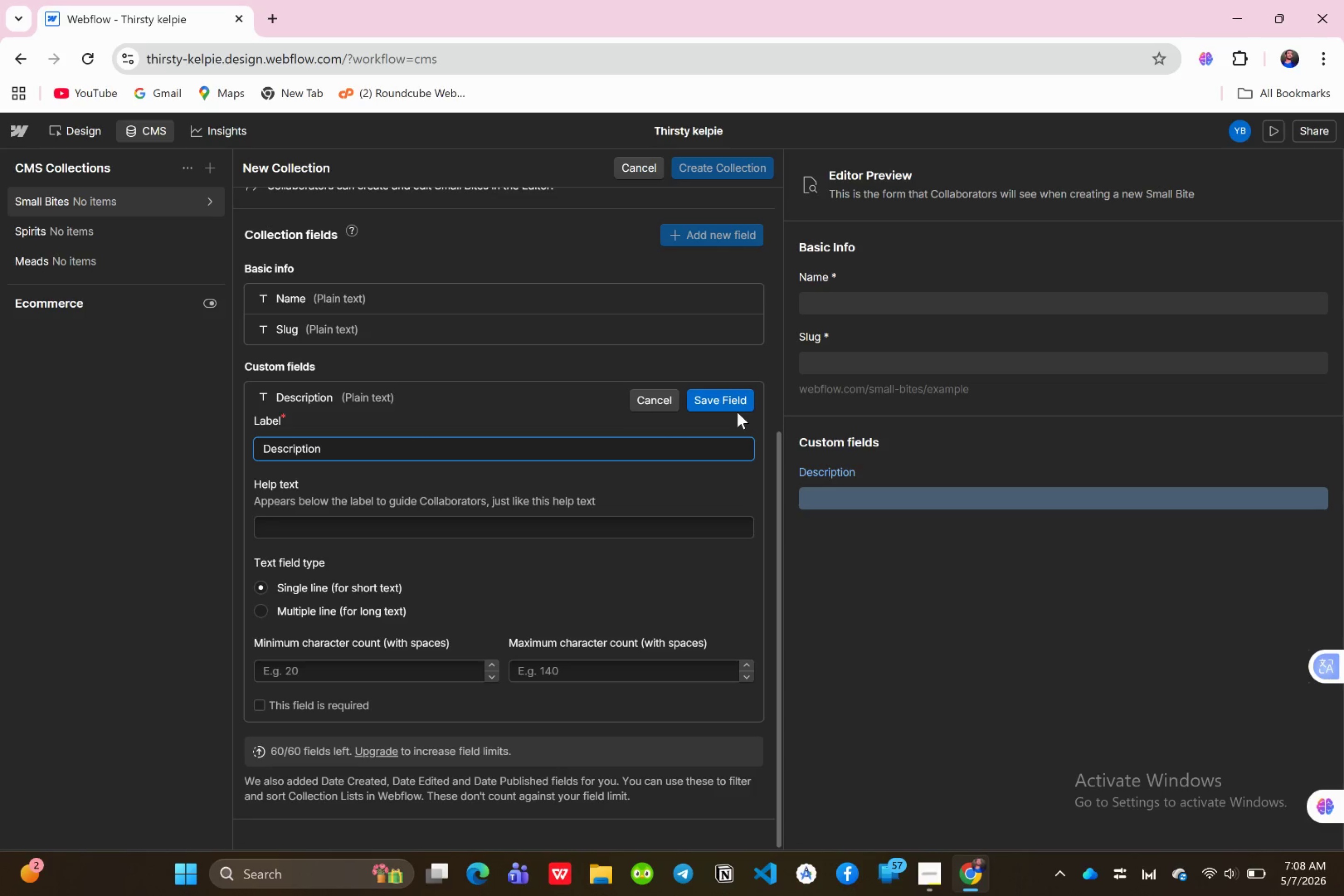 
wait(5.36)
 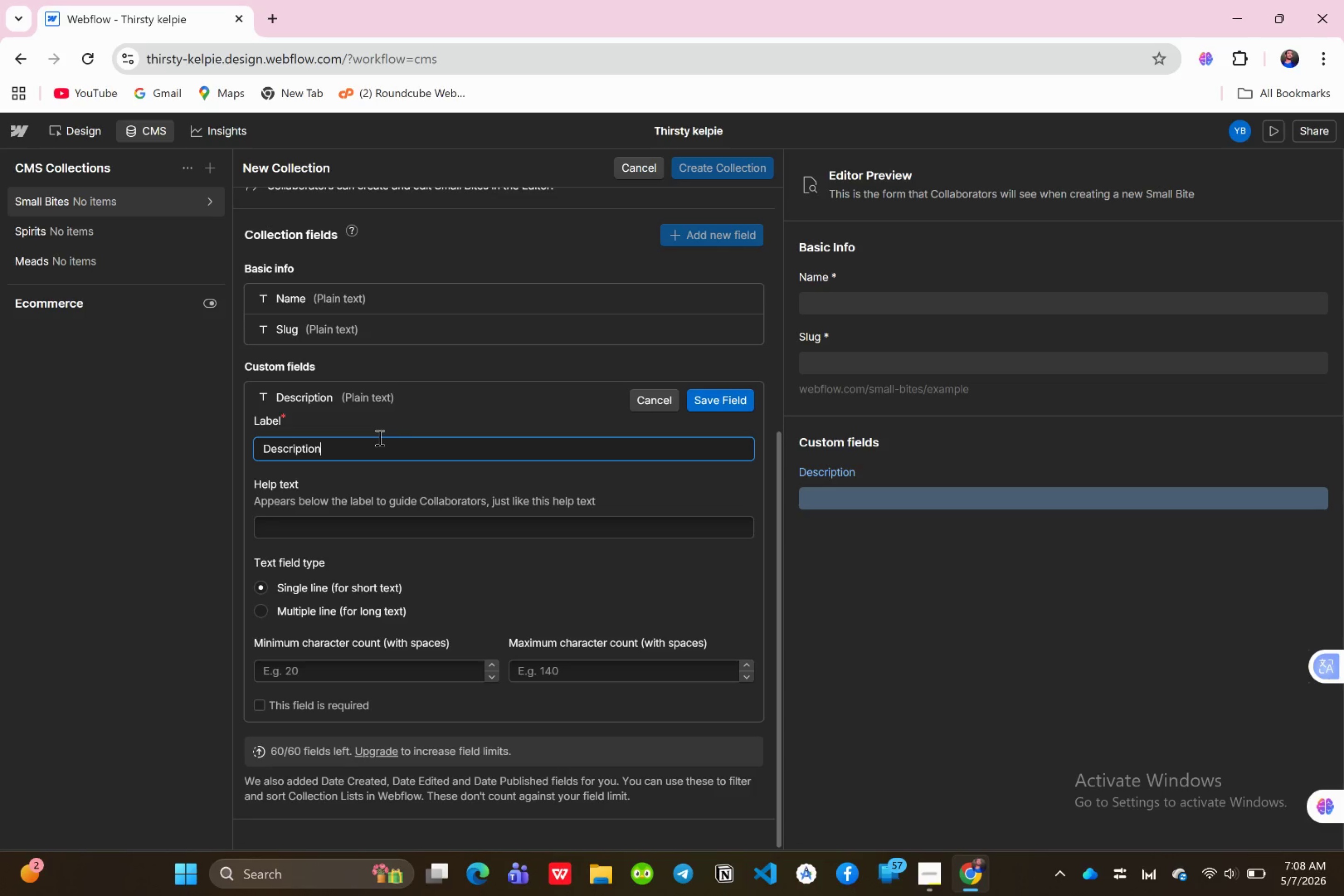 
left_click([735, 407])
 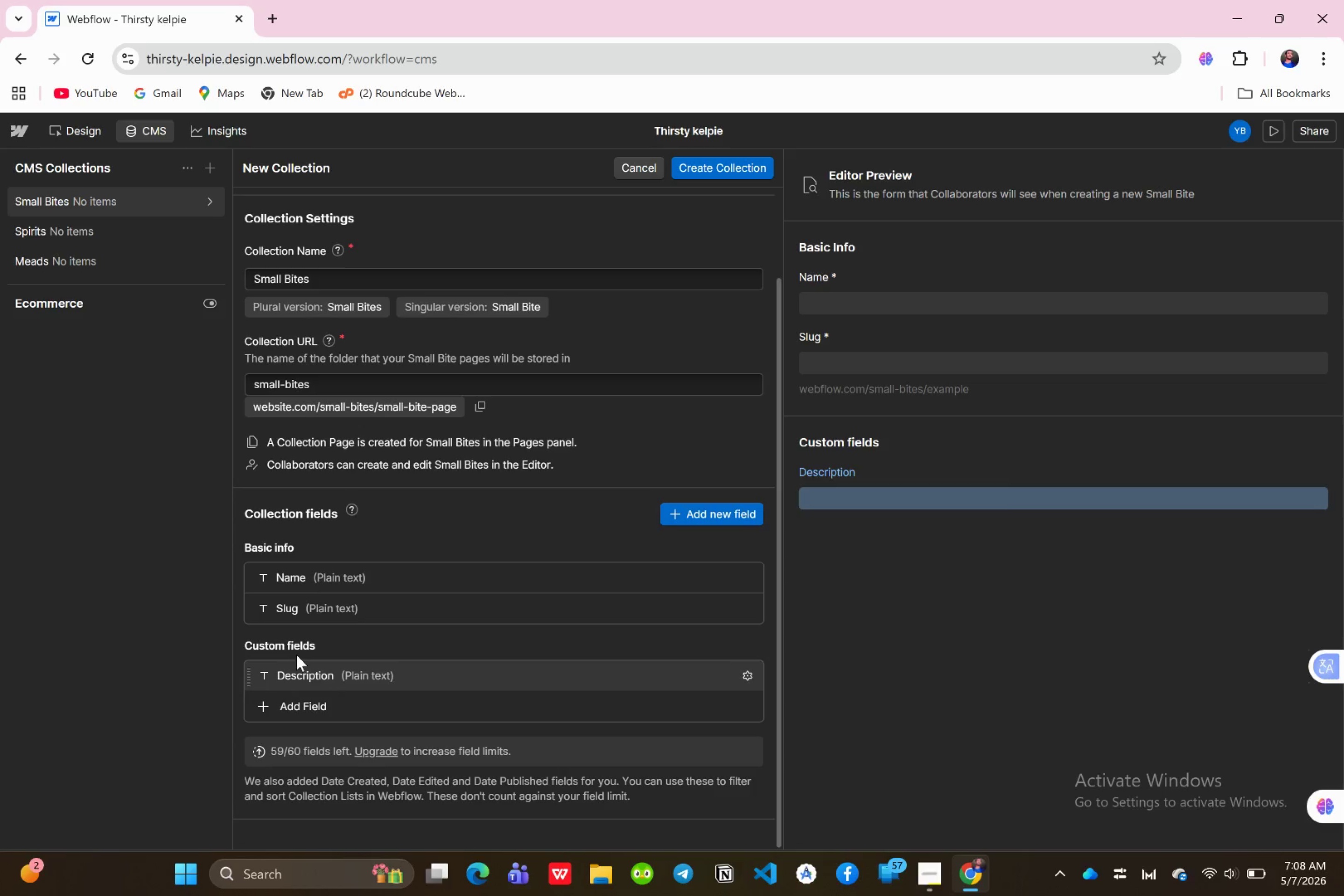 
scroll: coordinate [372, 653], scroll_direction: down, amount: 2.0
 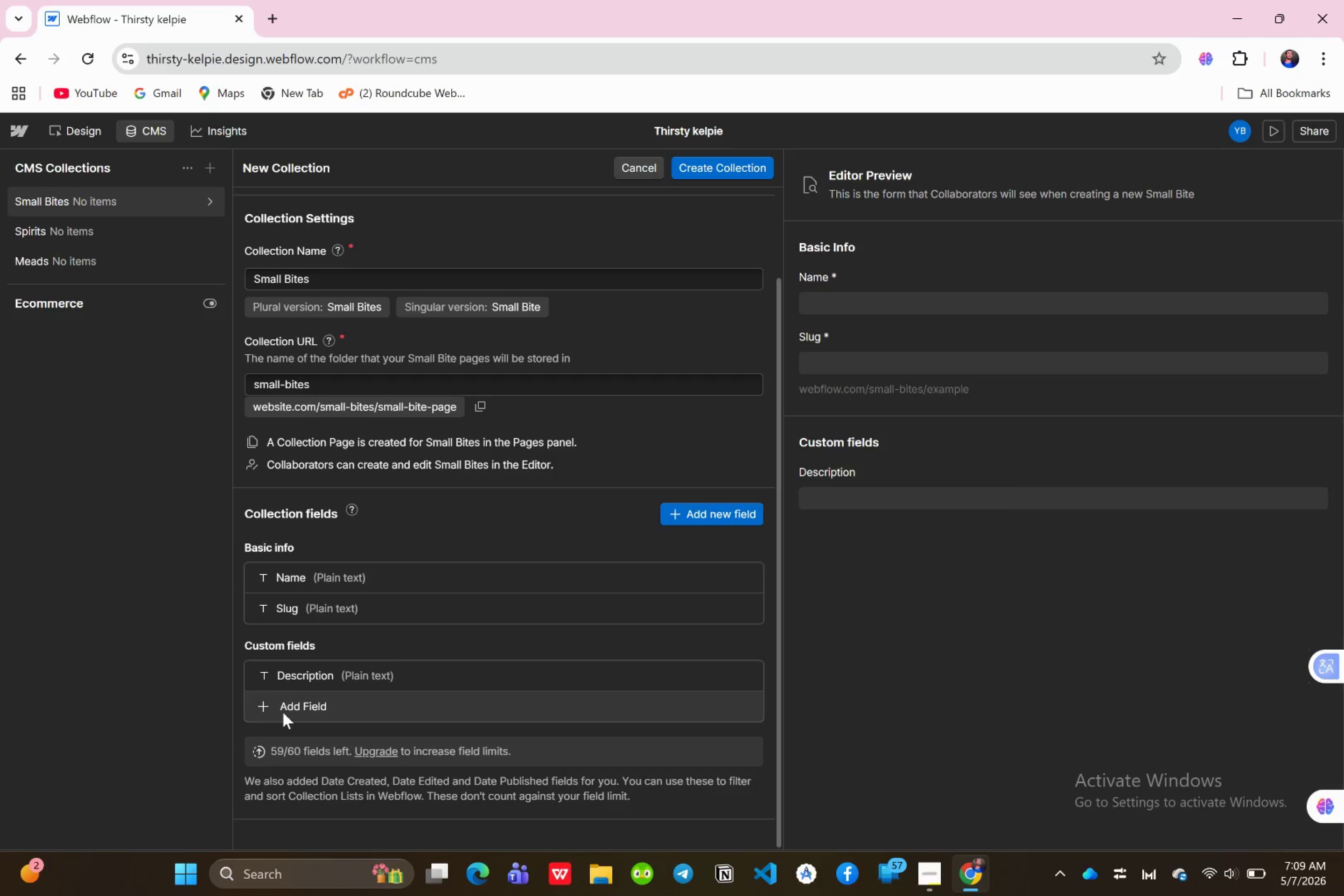 
left_click([283, 712])
 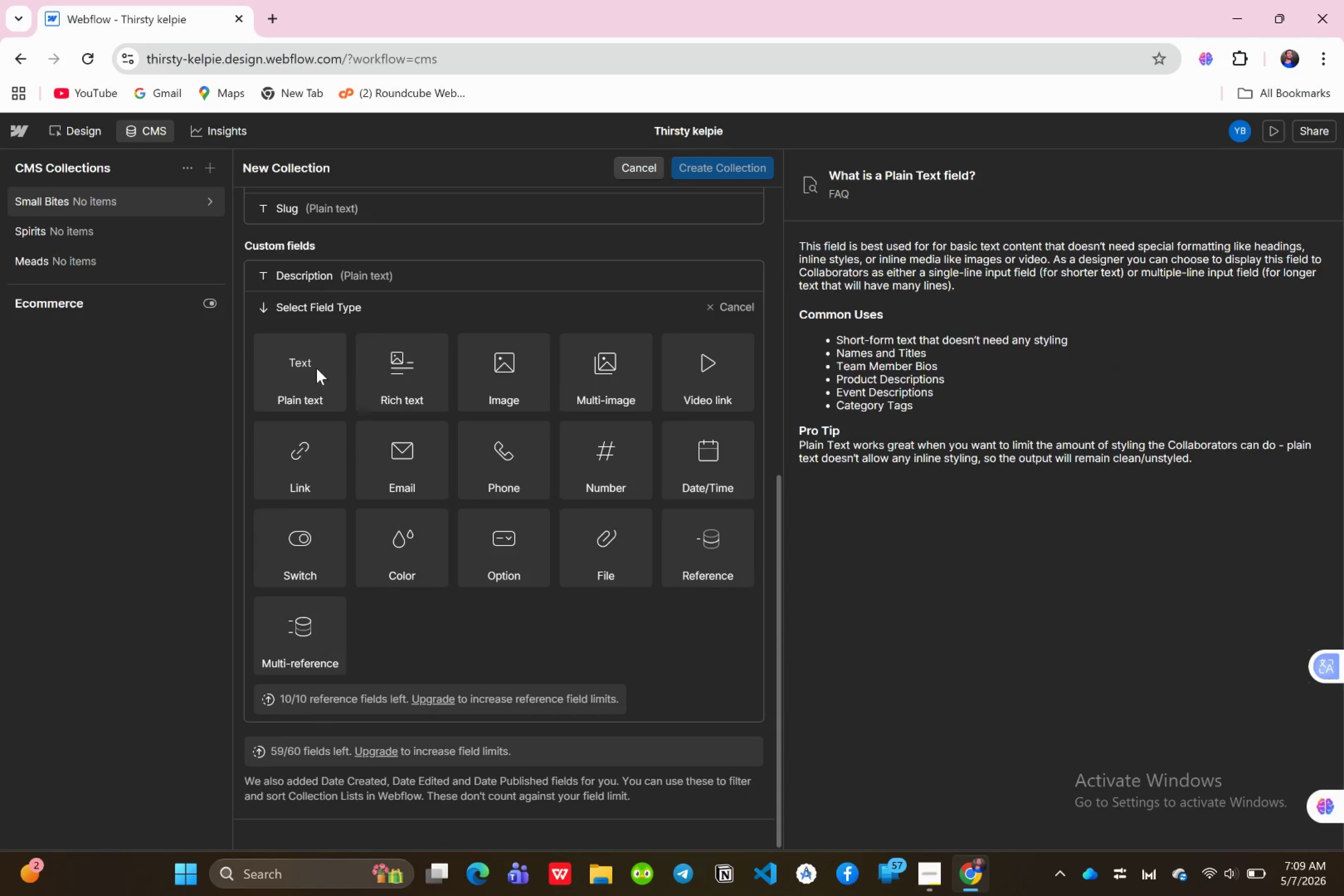 
left_click([316, 363])
 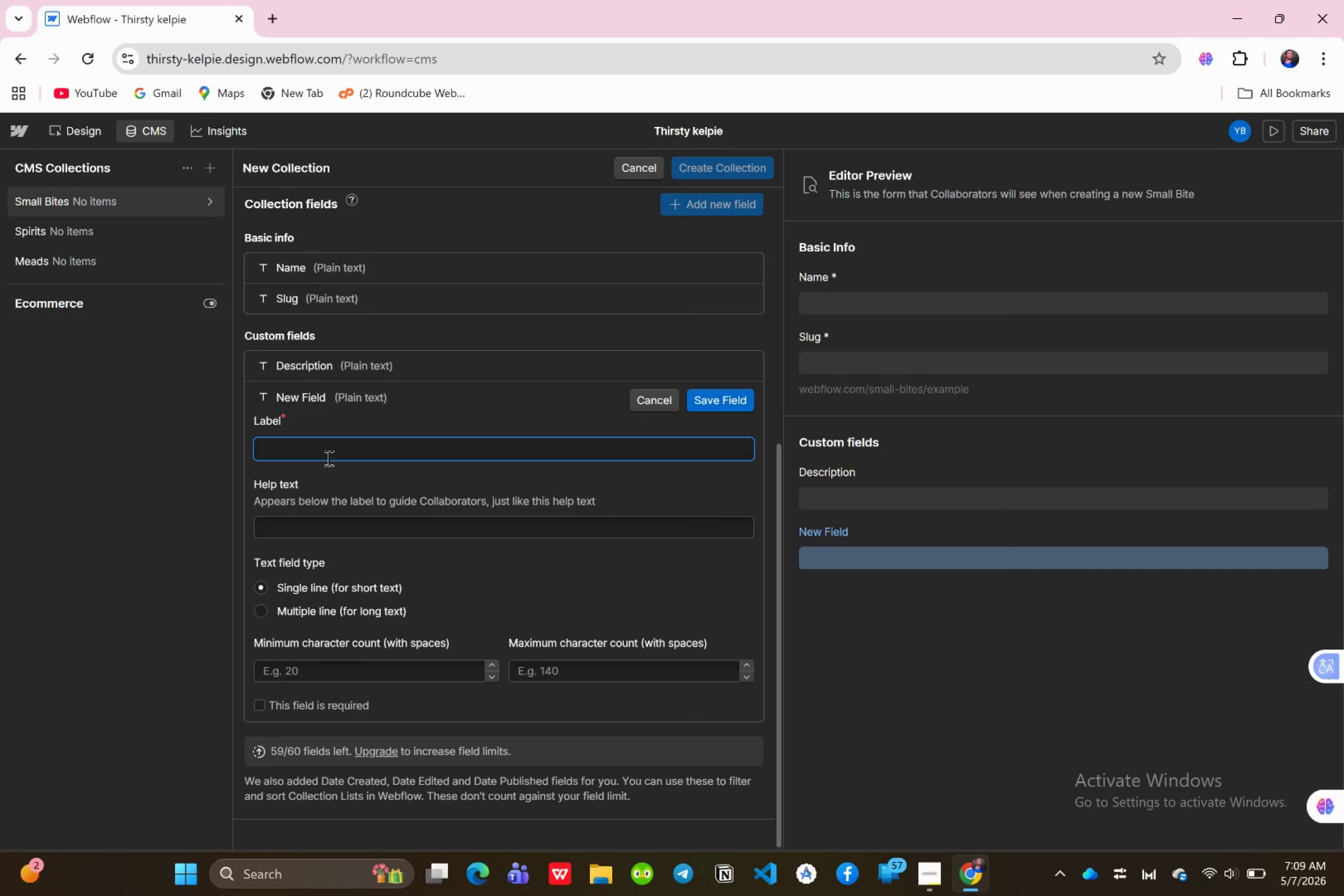 
type(Dietry )
key(Backspace)
key(Backspace)
key(Backspace)
type(ary Tags )
key(Backspace)
 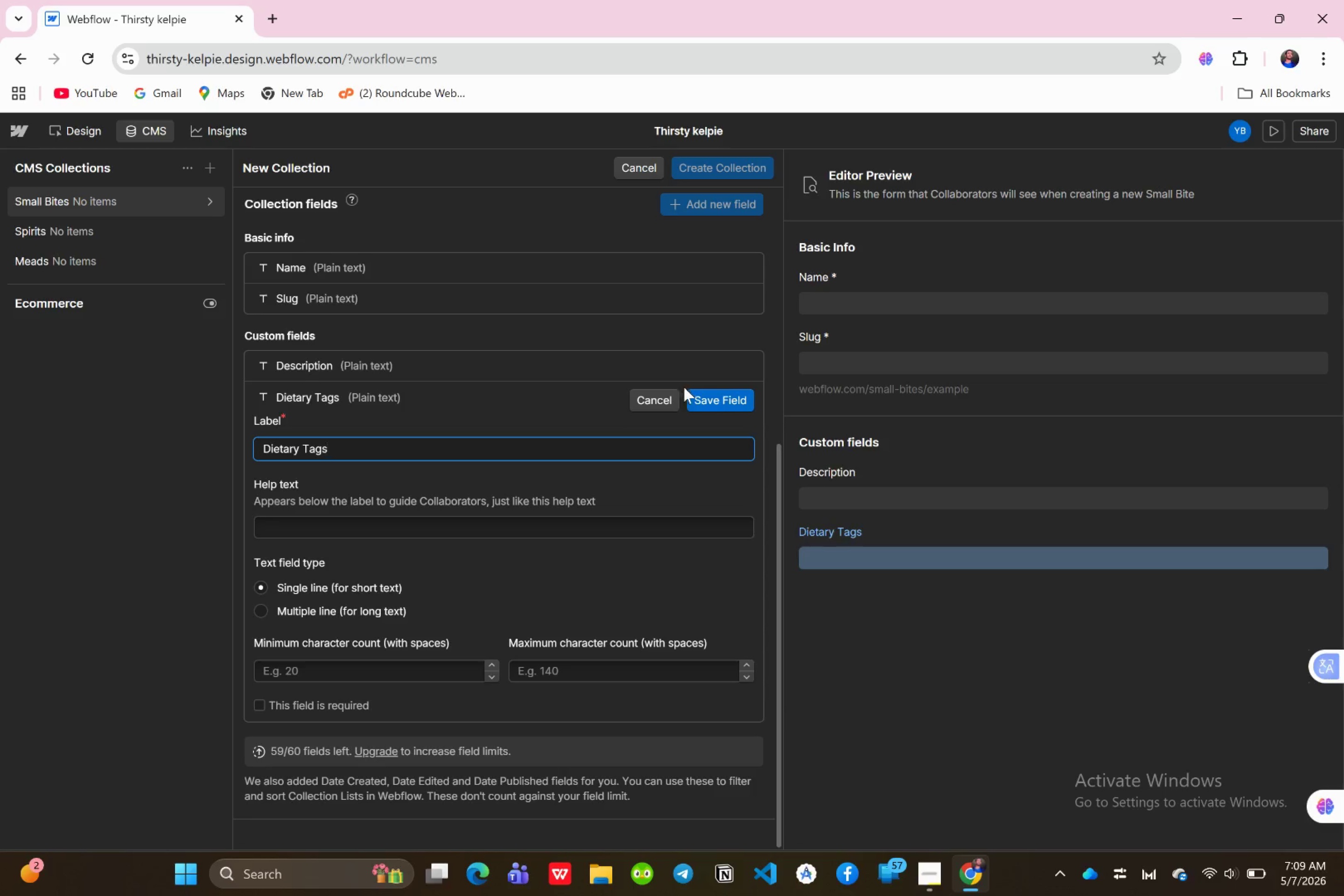 
left_click([720, 410])
 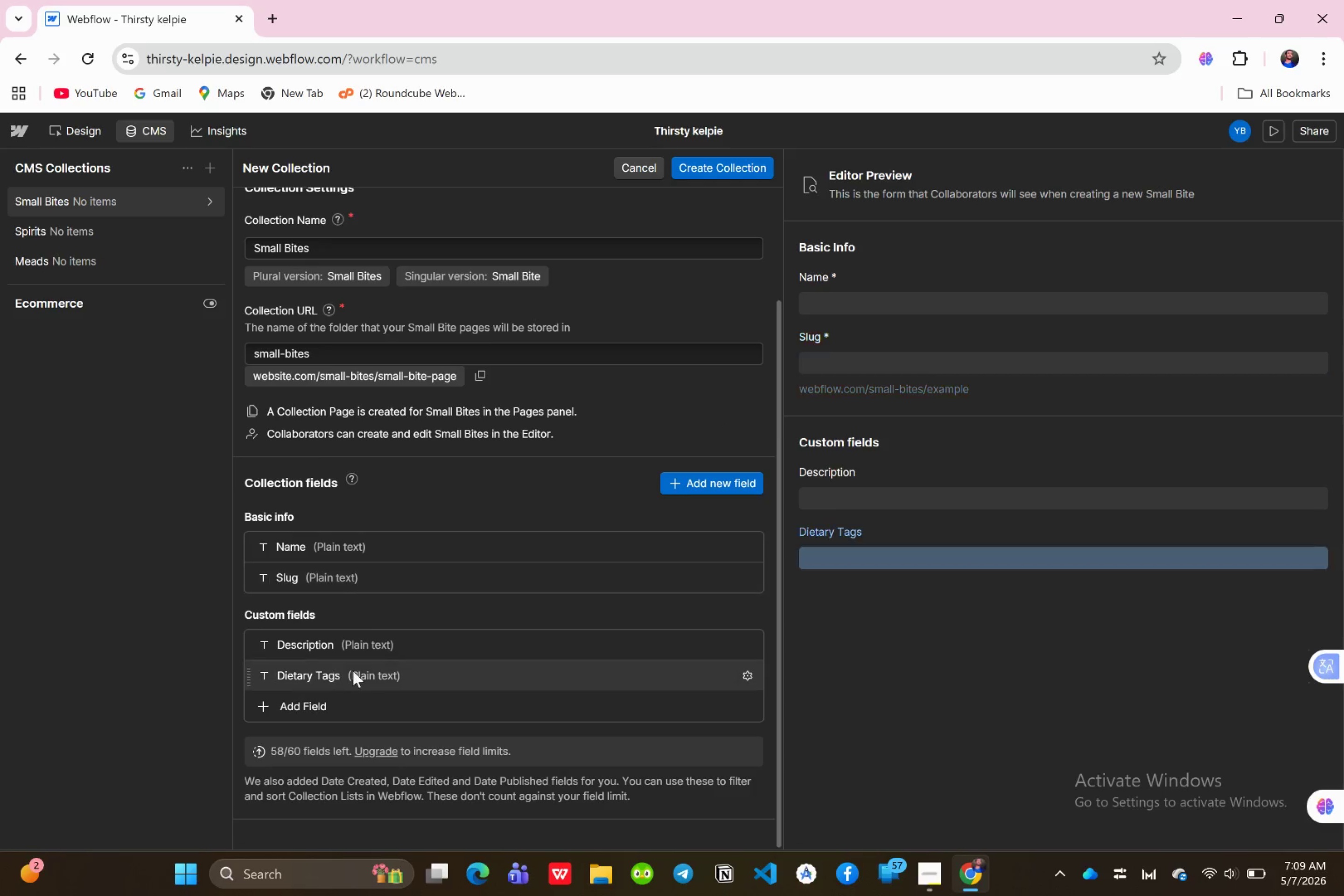 
scroll: coordinate [353, 671], scroll_direction: down, amount: 2.0
 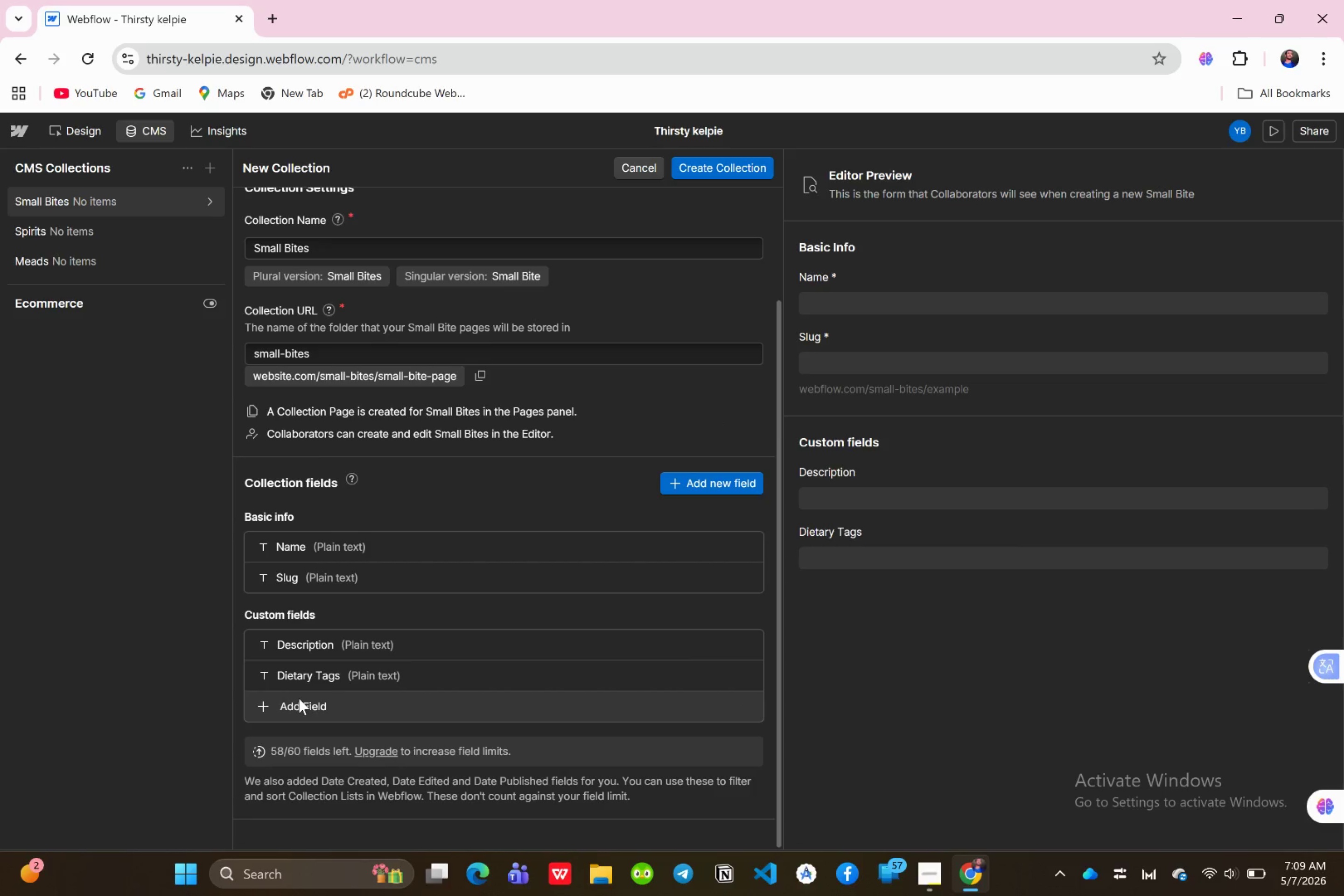 
left_click([304, 697])
 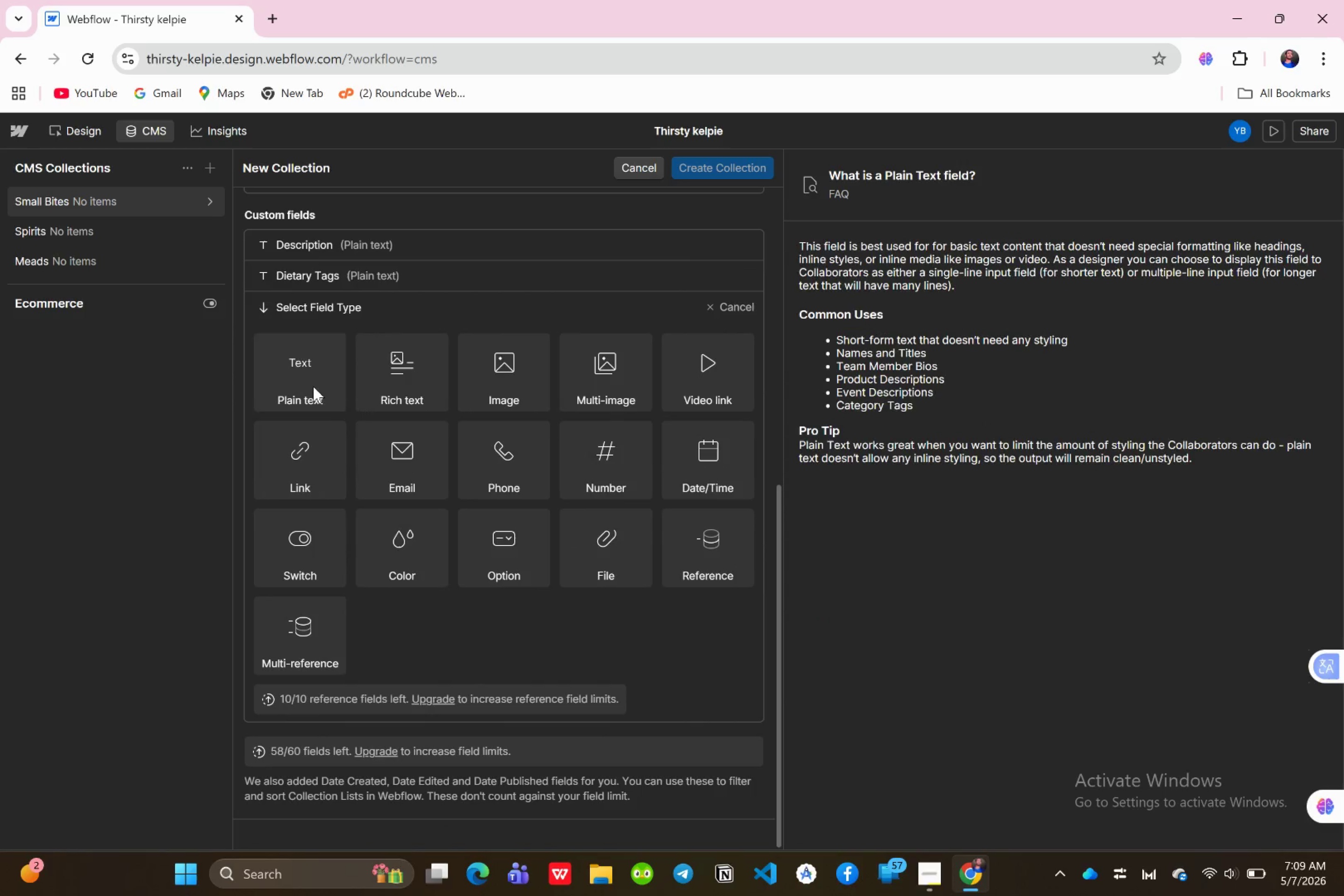 
left_click([313, 386])
 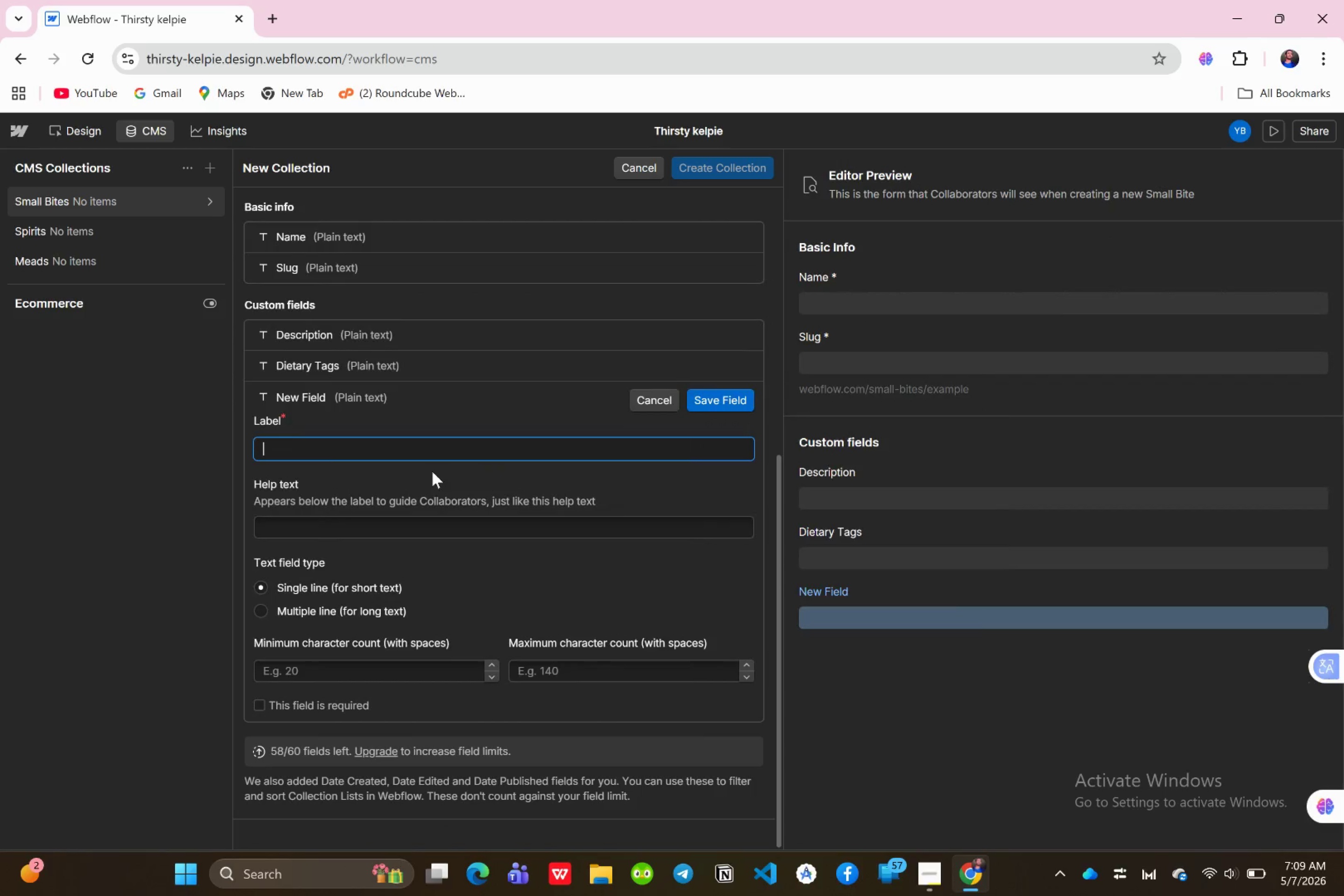 
type(Price )
key(Backspace)
 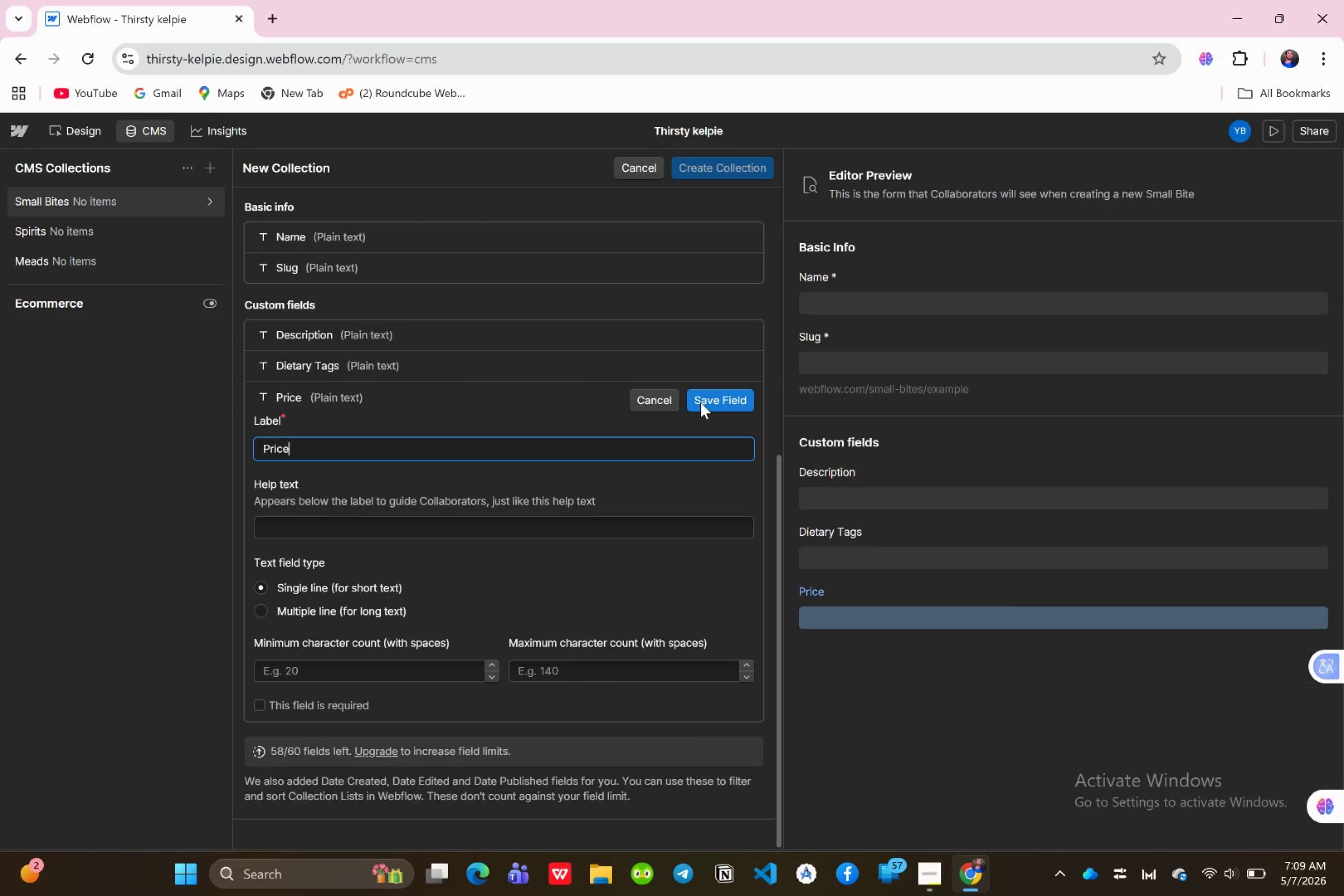 
left_click([700, 402])
 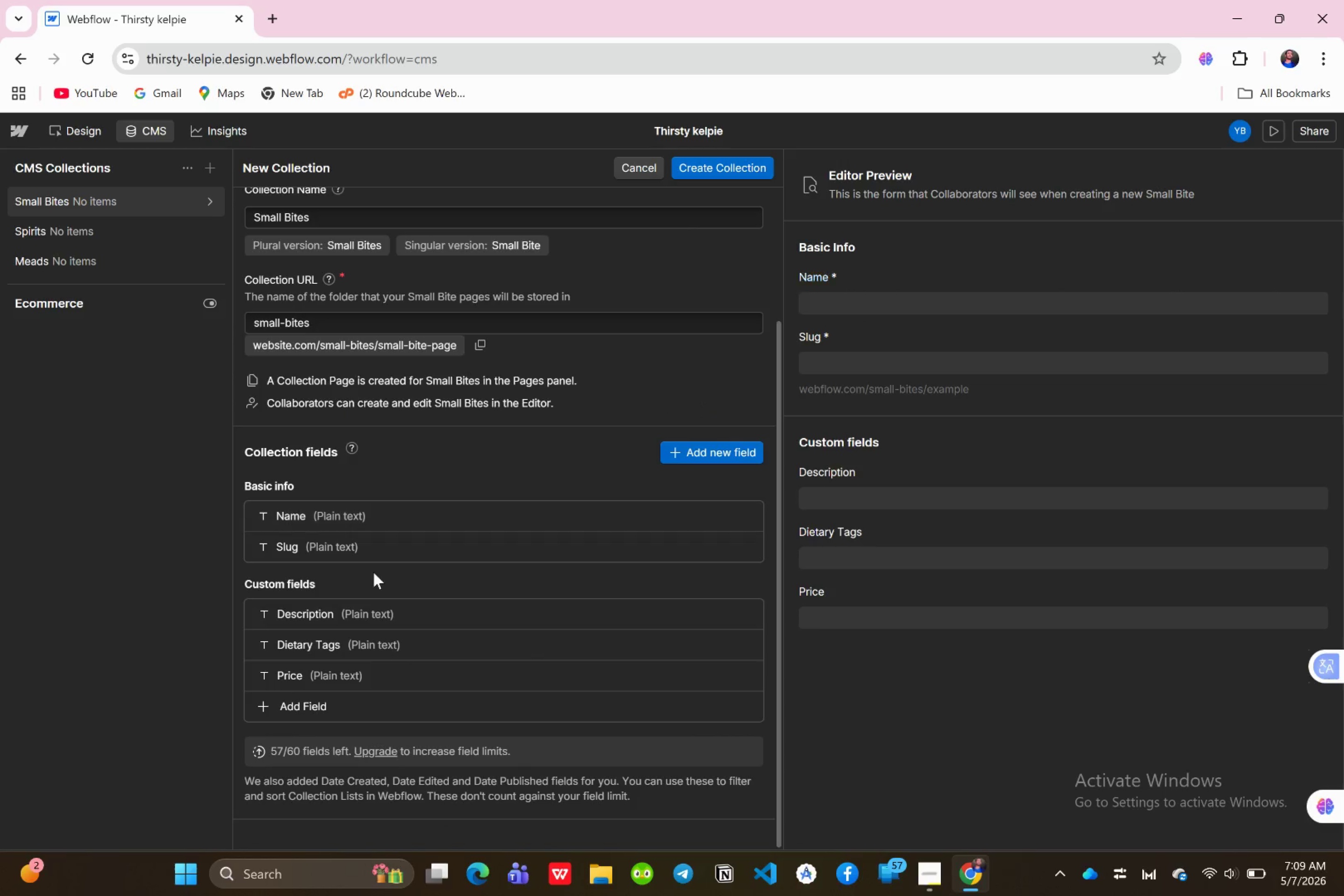 
scroll: coordinate [389, 590], scroll_direction: down, amount: 2.0
 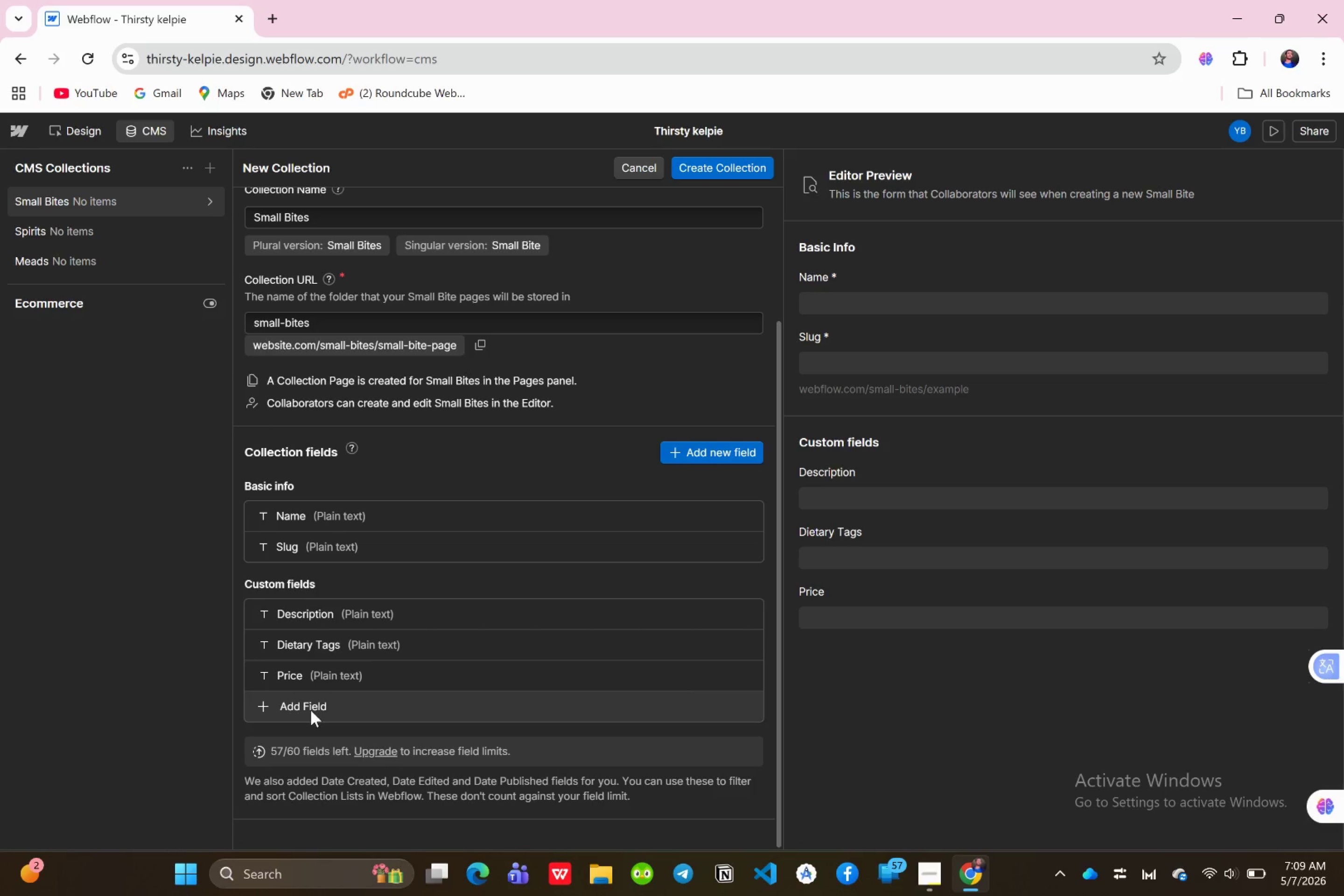 
left_click([311, 710])
 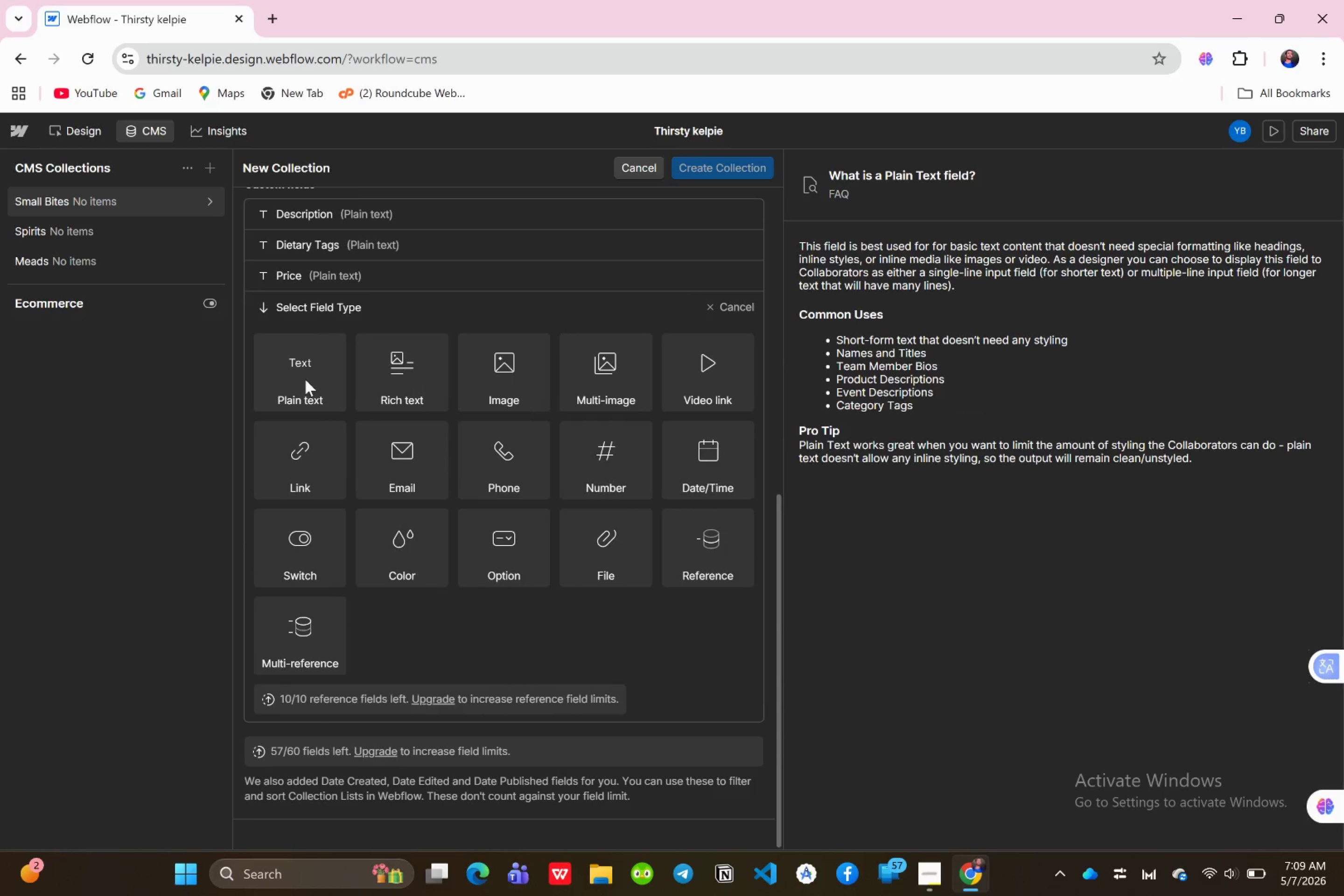 
left_click([305, 379])
 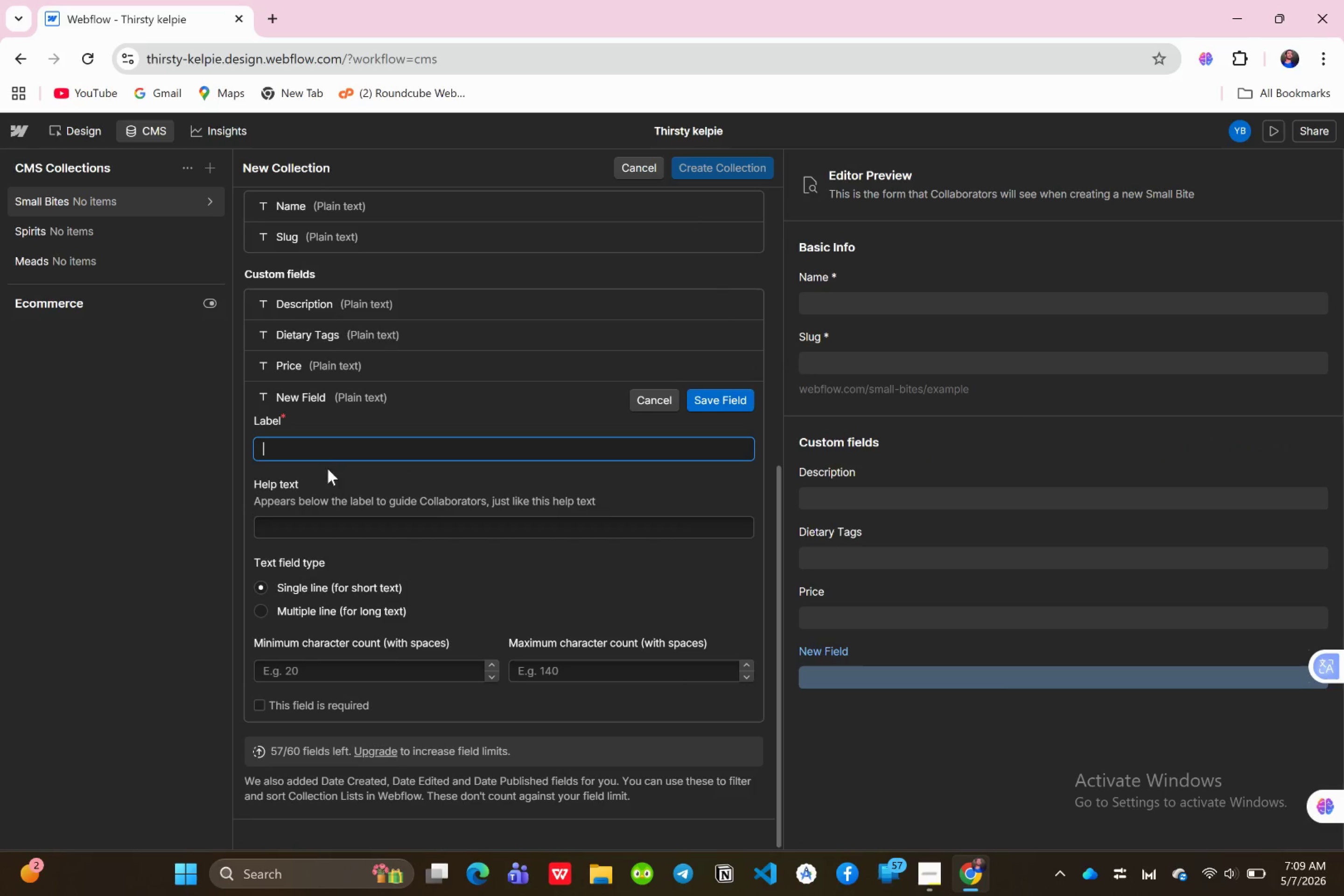 
type(Featured Image )
key(Backspace)
 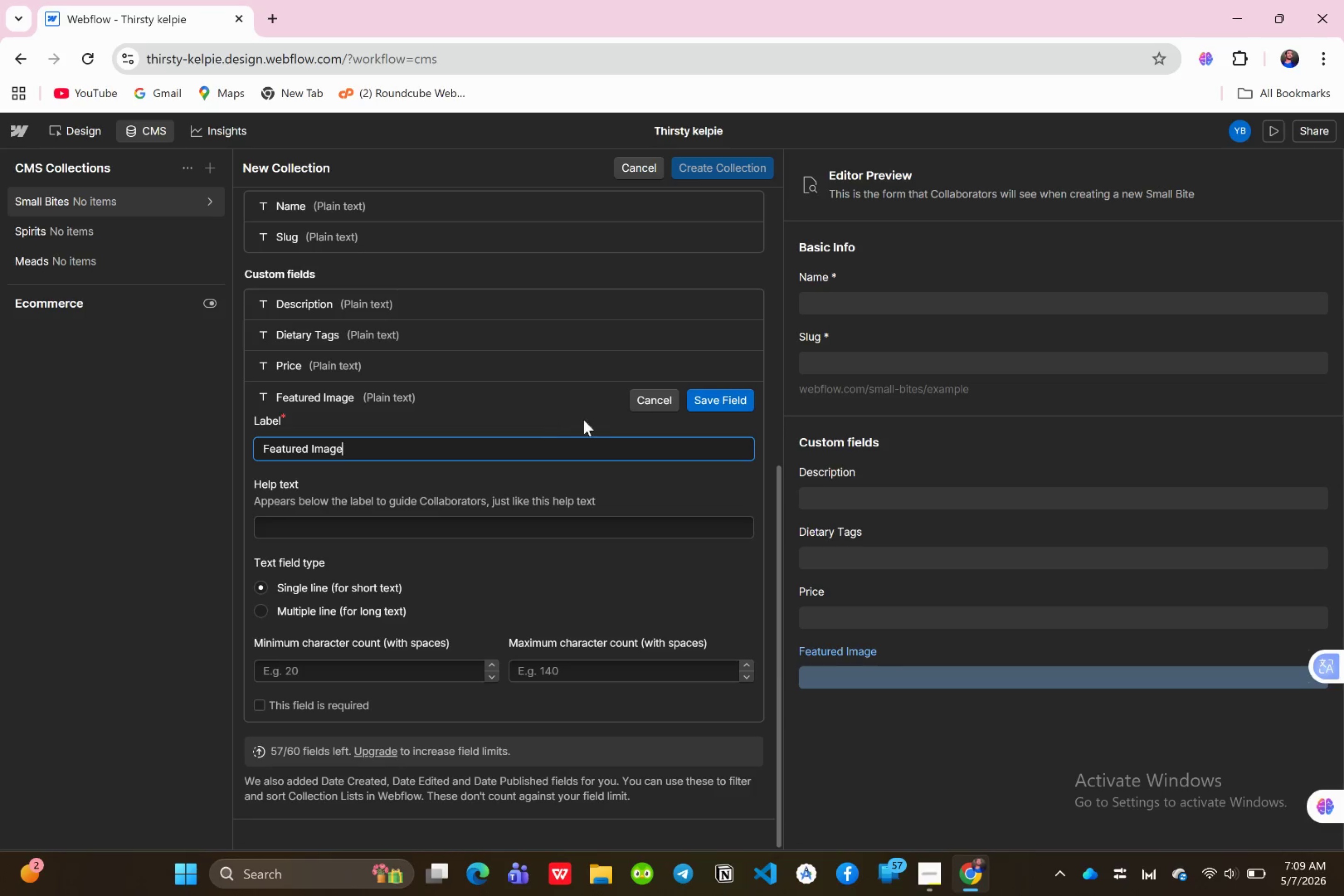 
left_click([637, 404])
 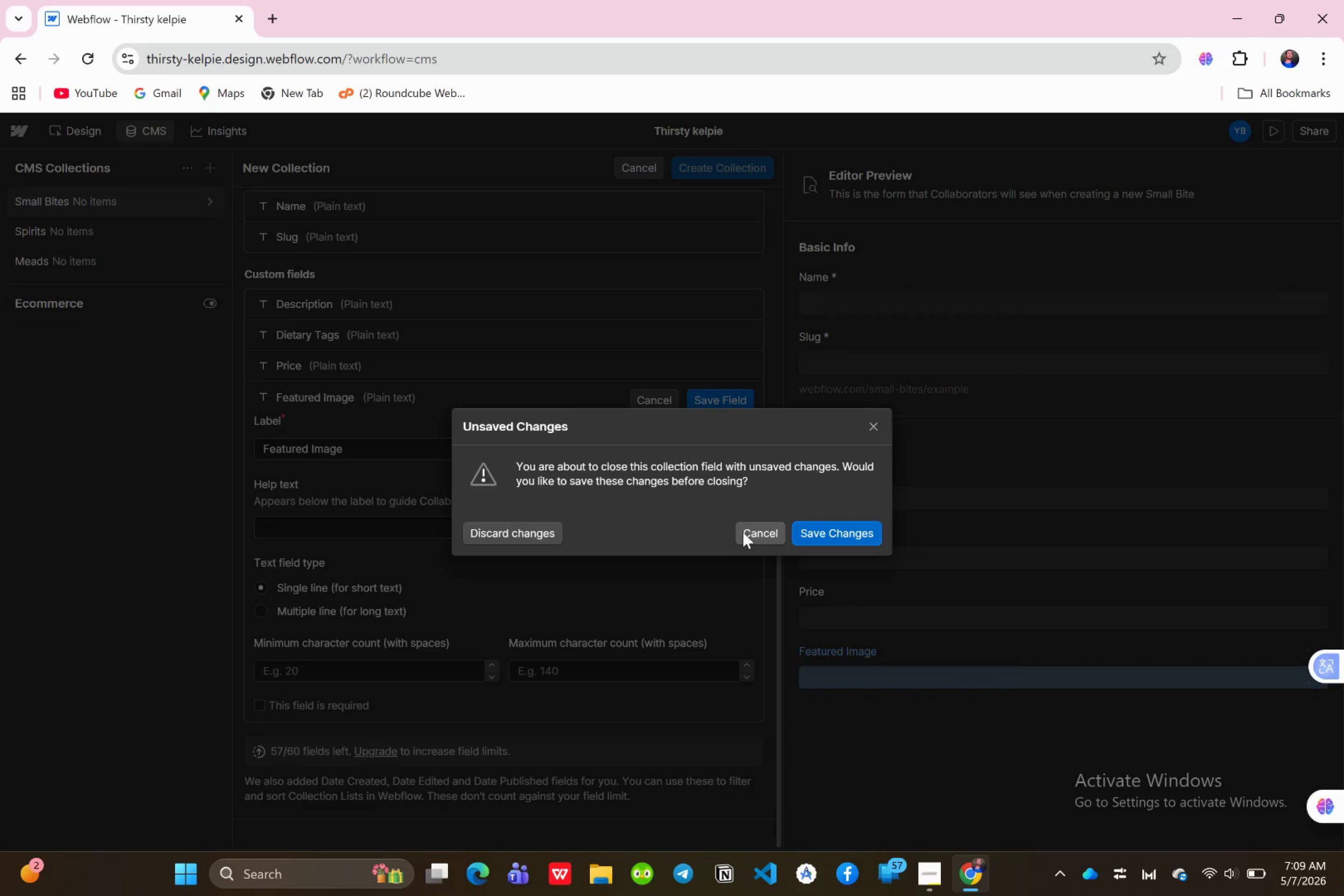 
left_click([491, 540])
 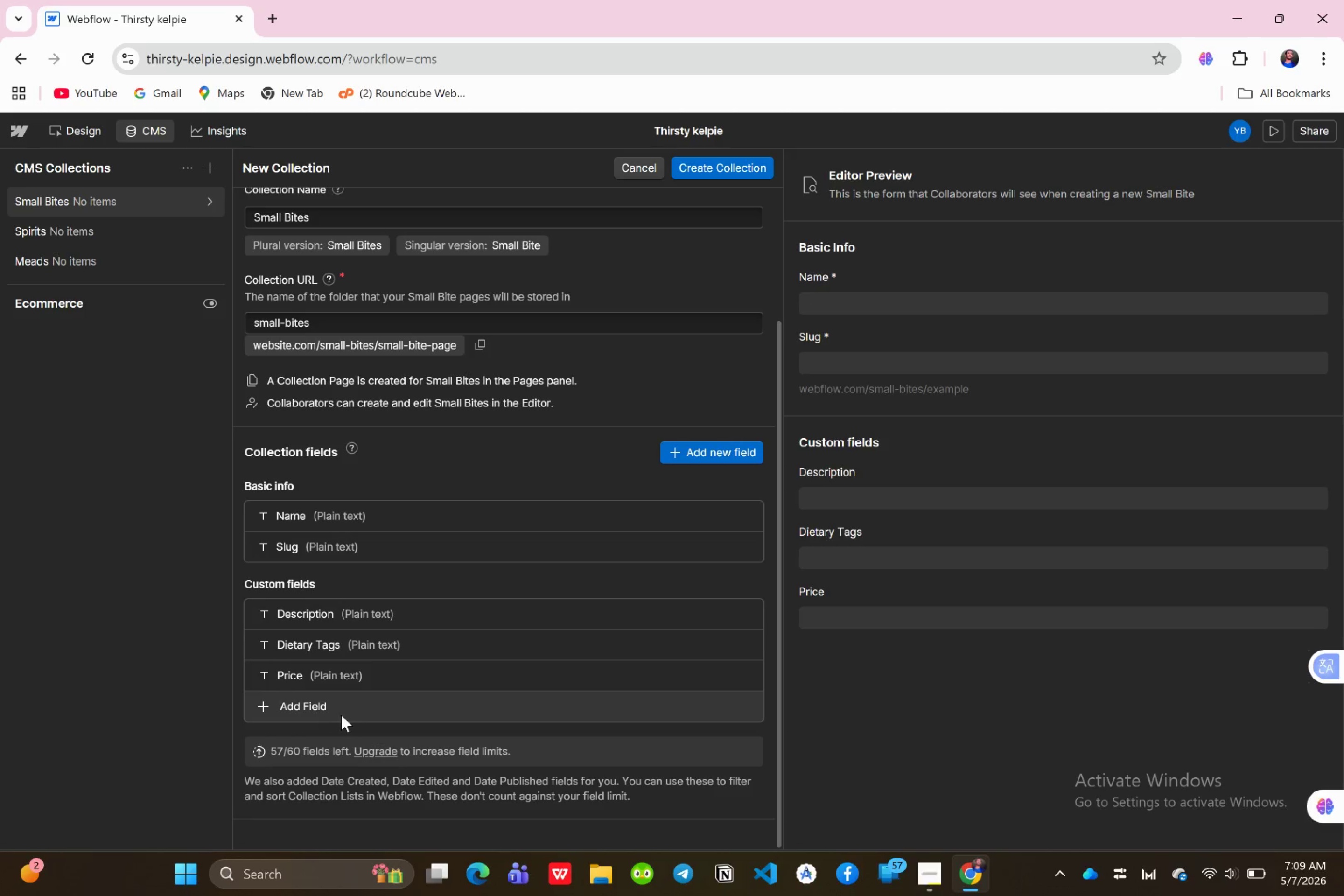 
left_click([328, 713])
 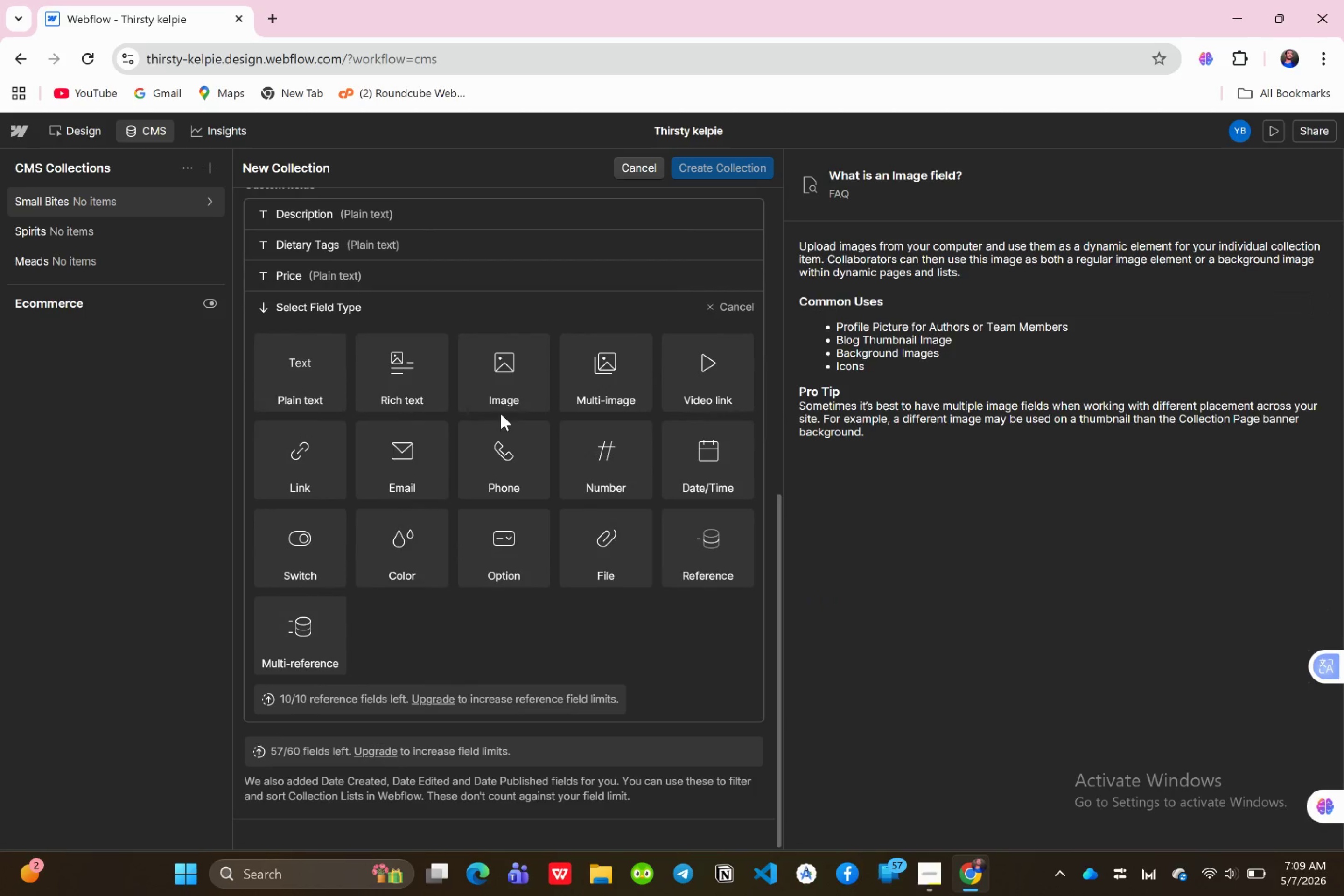 
left_click([506, 398])
 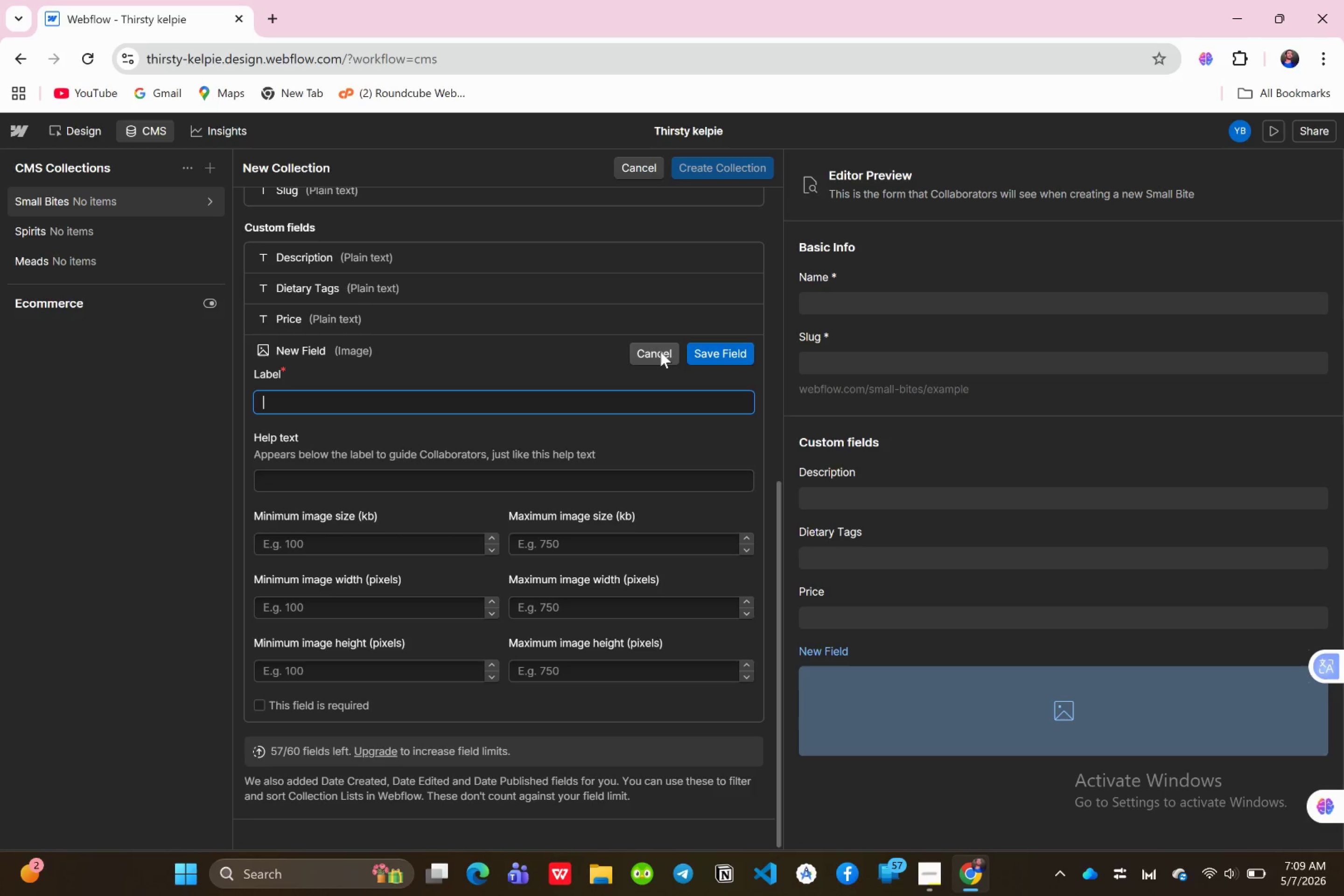 
wait(10.46)
 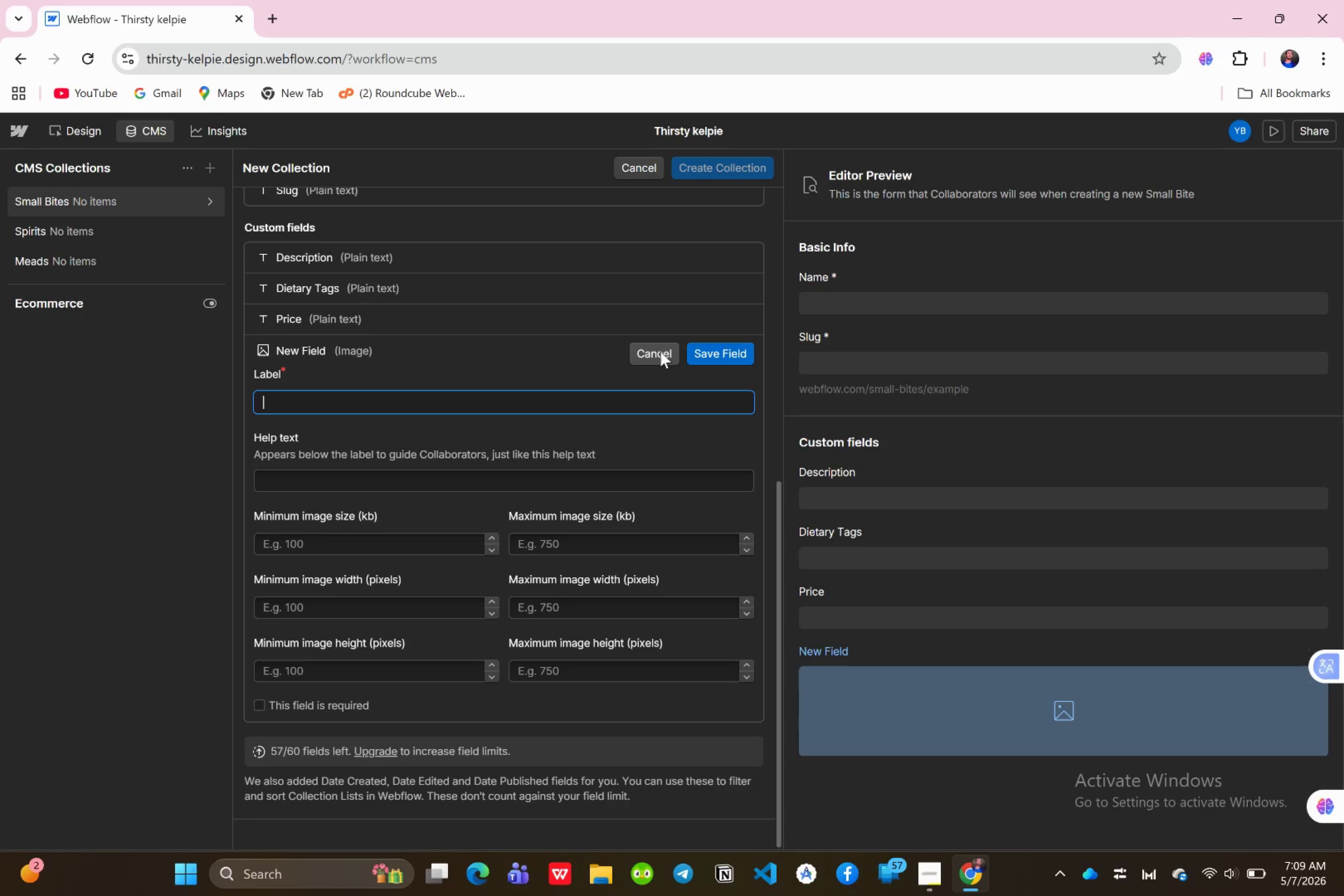 
type(I)
key(Backspace)
type(Featurd)
key(Backspace)
type(ed Image )
key(Backspace)
 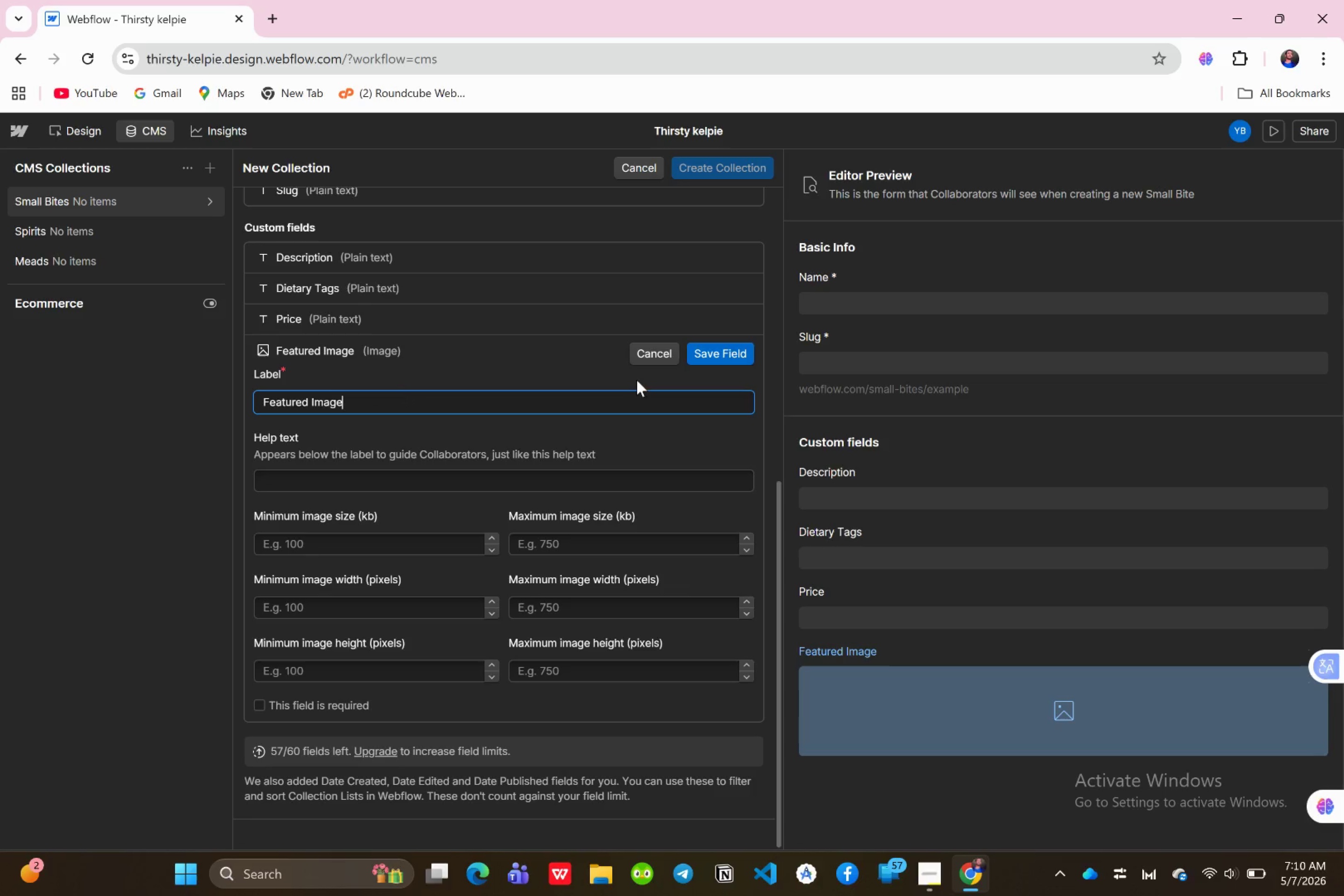 
left_click([714, 356])
 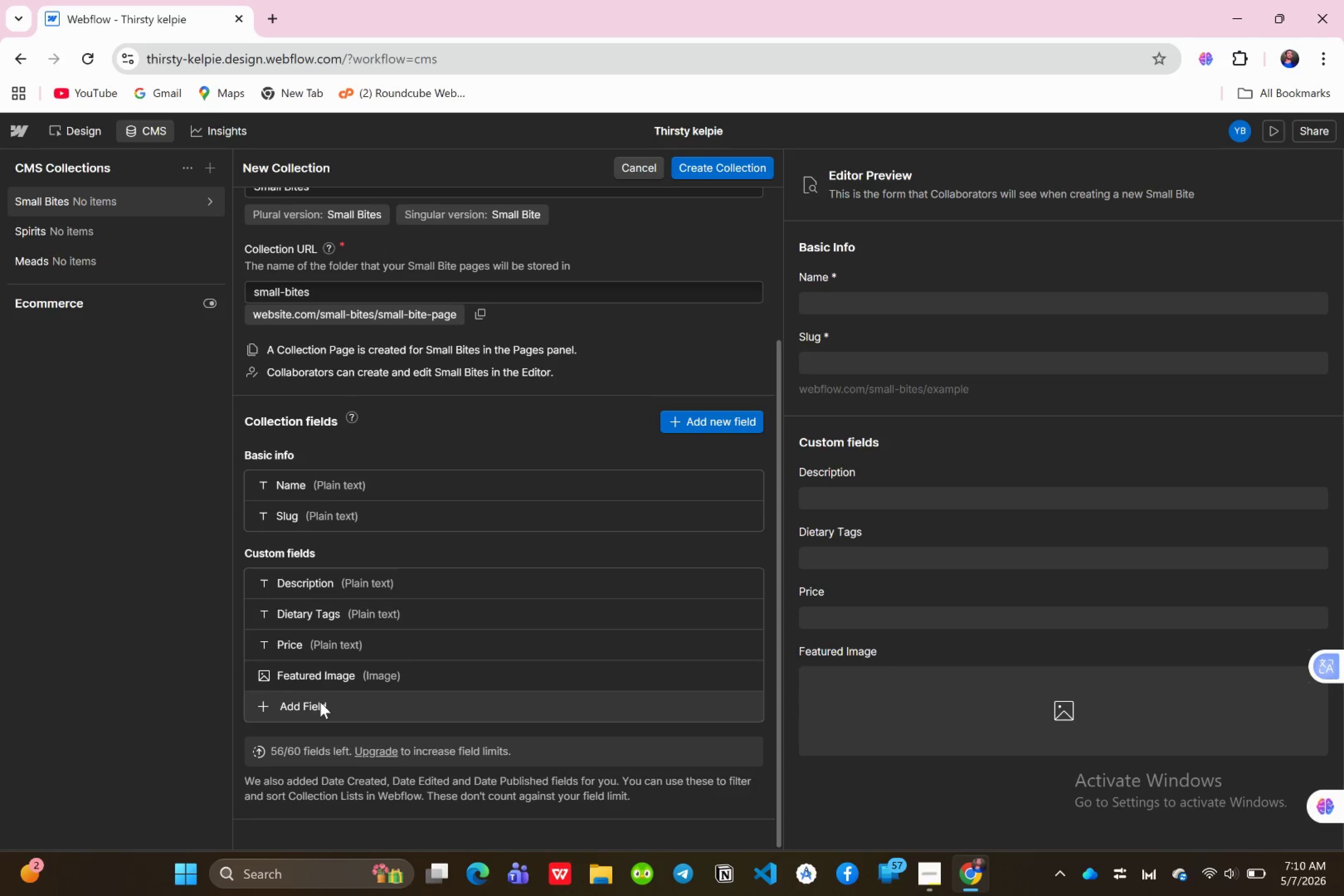 
left_click([319, 702])
 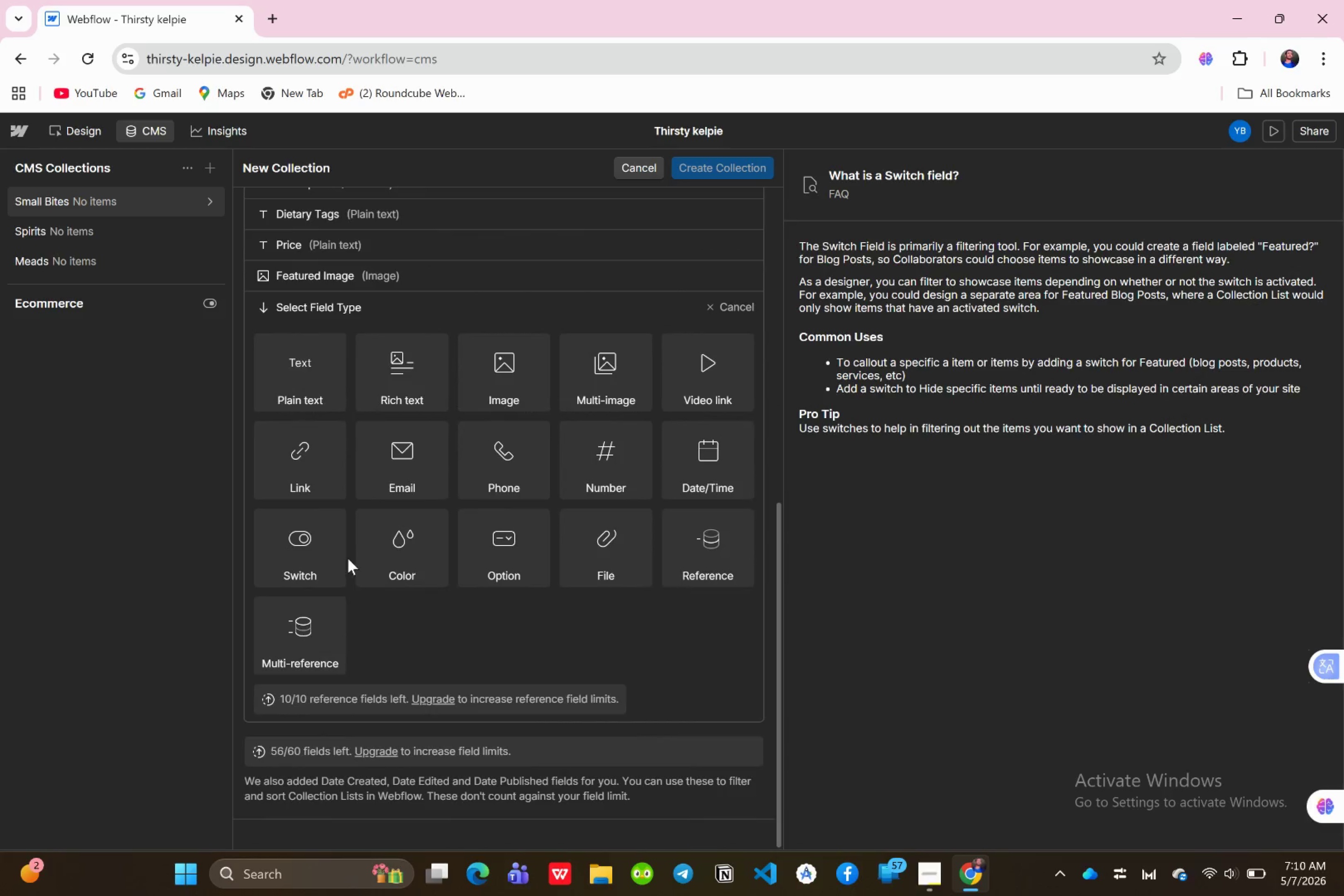 
left_click_drag(start_coordinate=[305, 566], to_coordinate=[308, 565])
 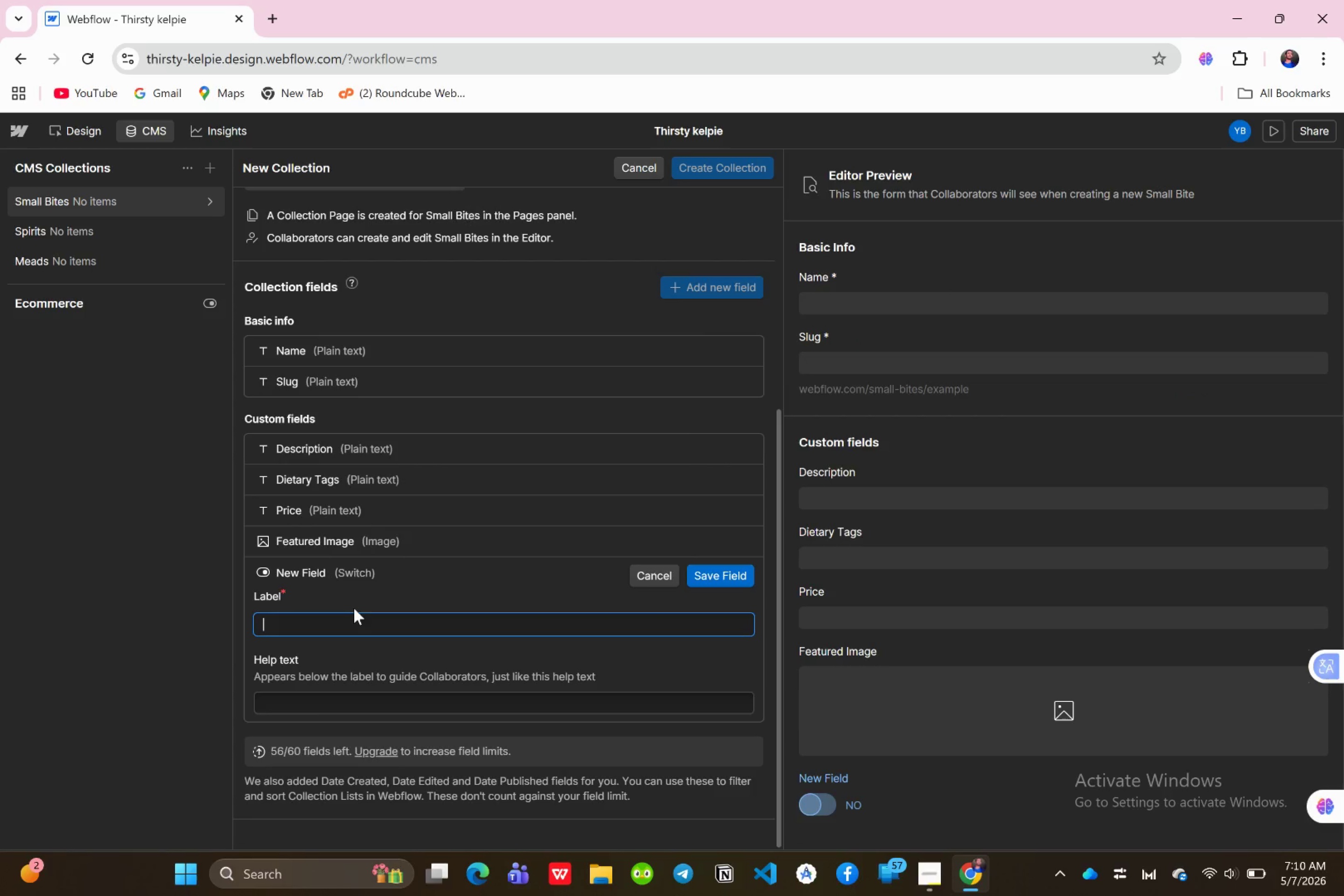 
type(Available )
key(Backspace)
 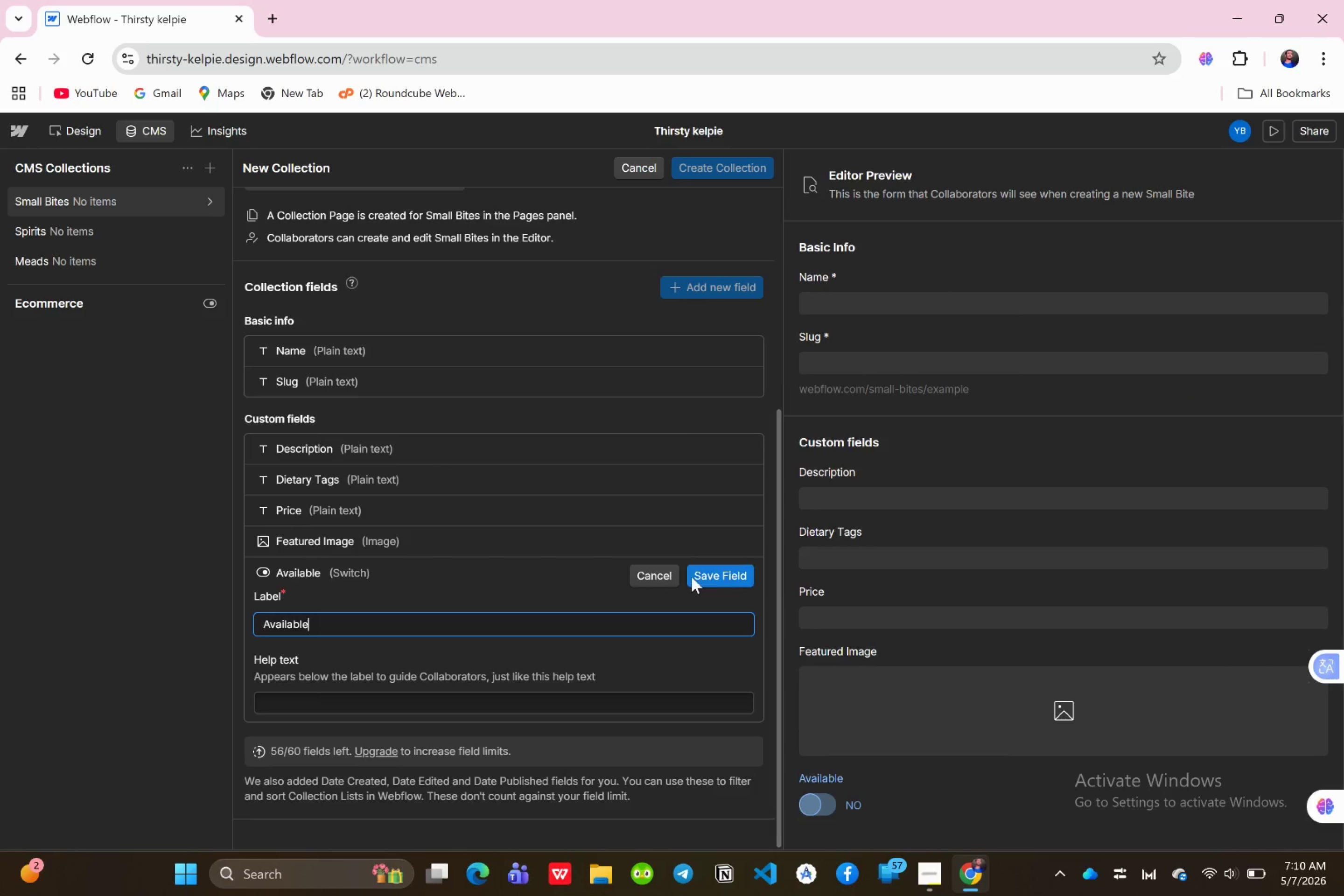 
left_click([711, 570])
 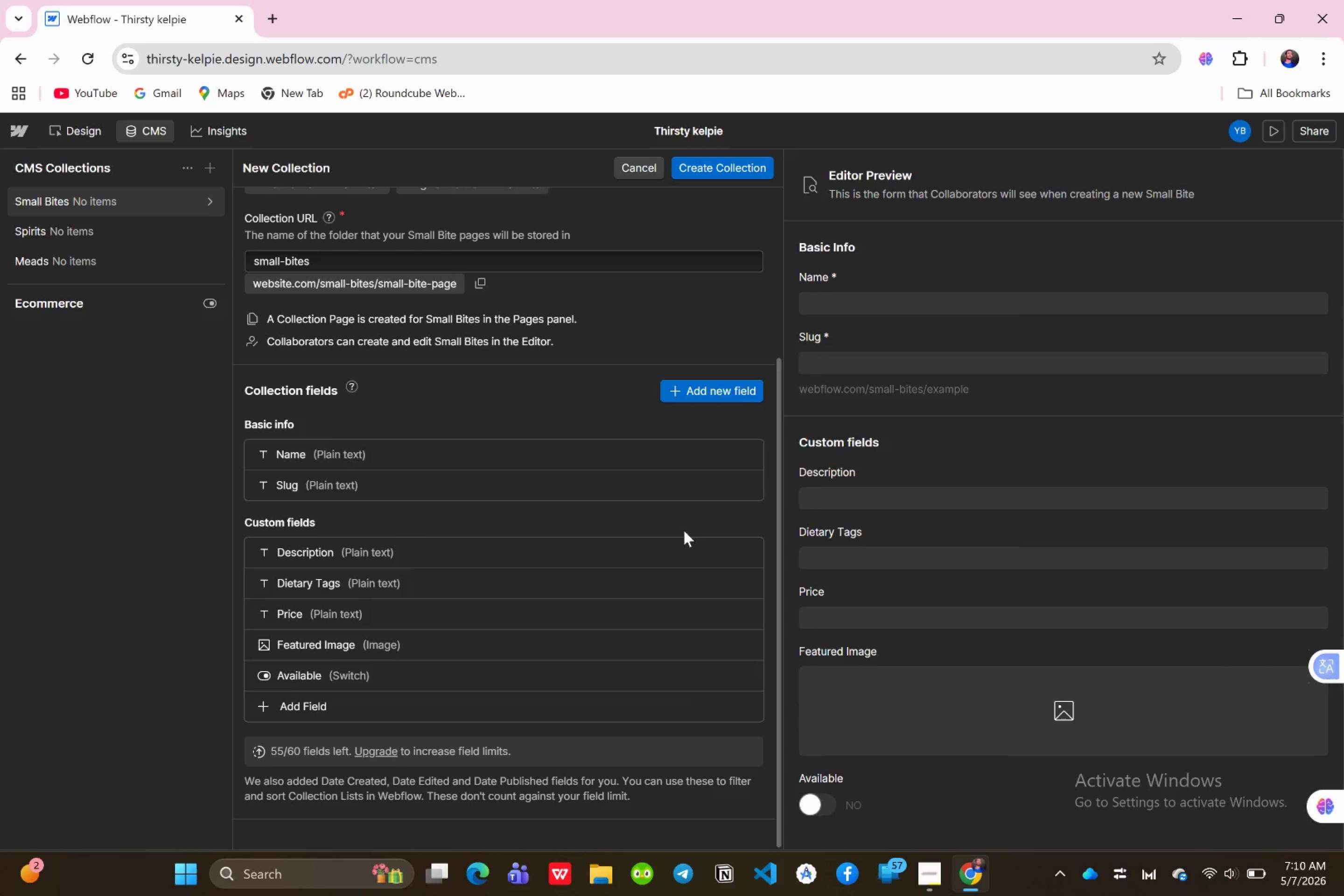 
scroll: coordinate [737, 381], scroll_direction: up, amount: 7.0
 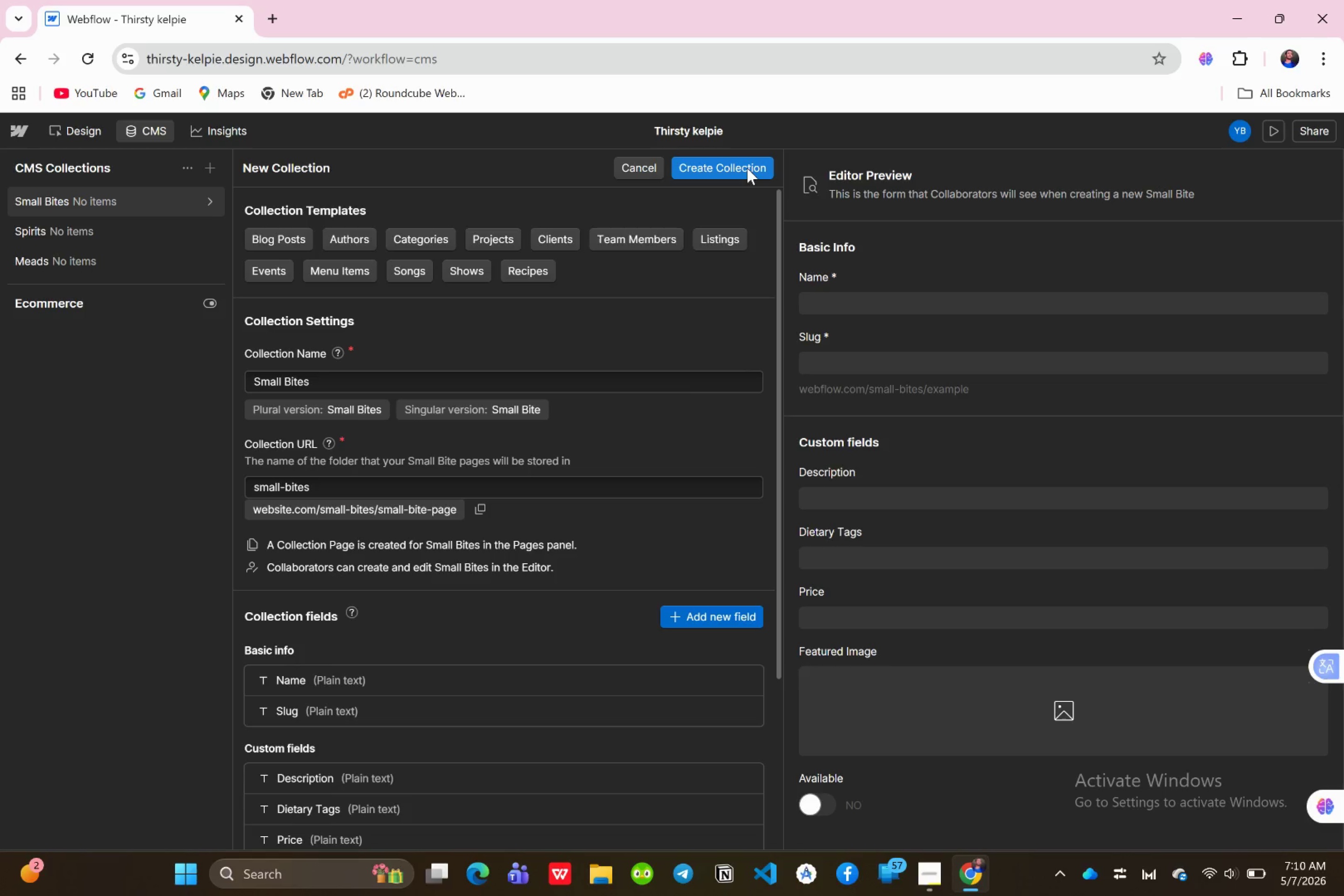 
left_click([747, 168])
 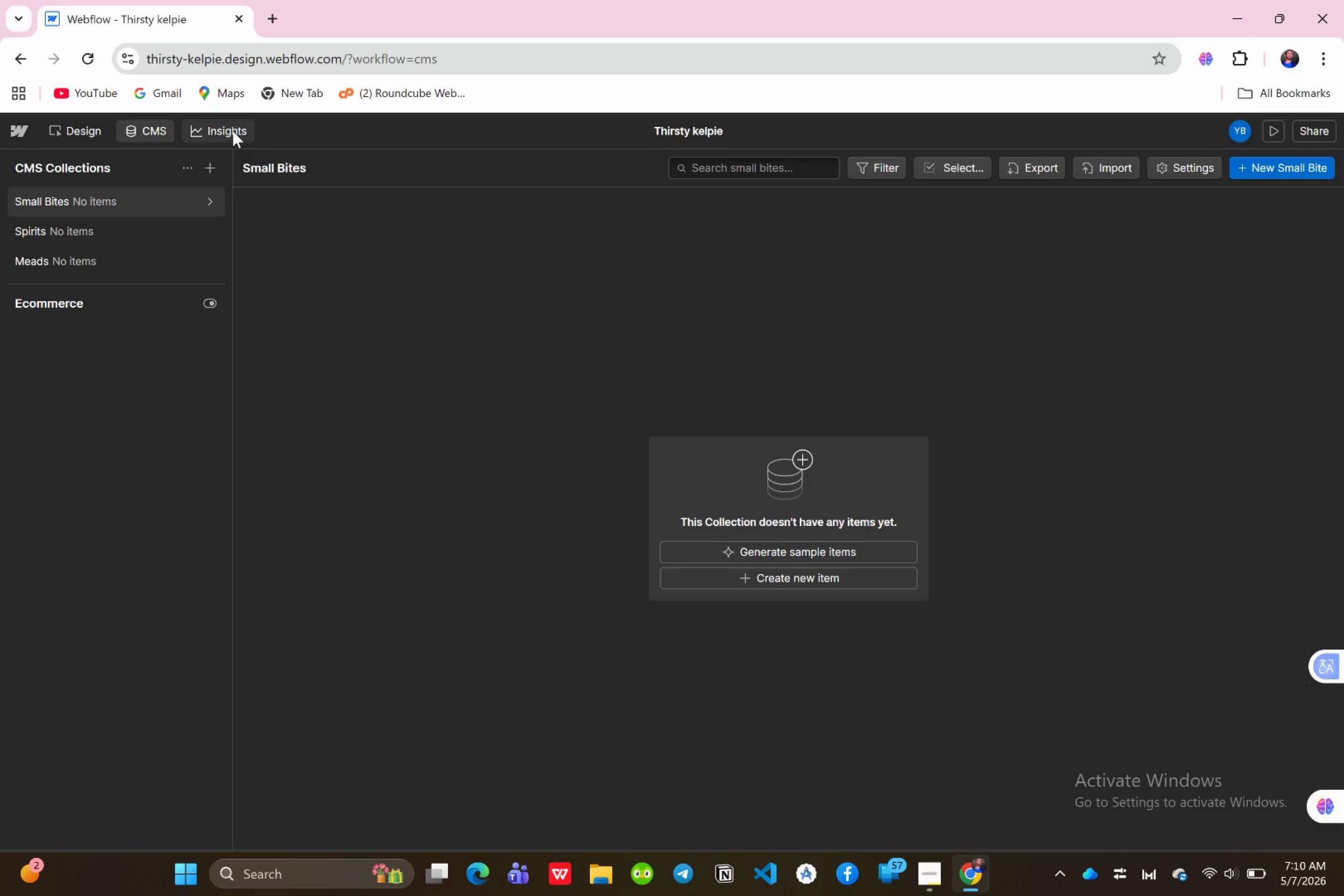 
wait(31.41)
 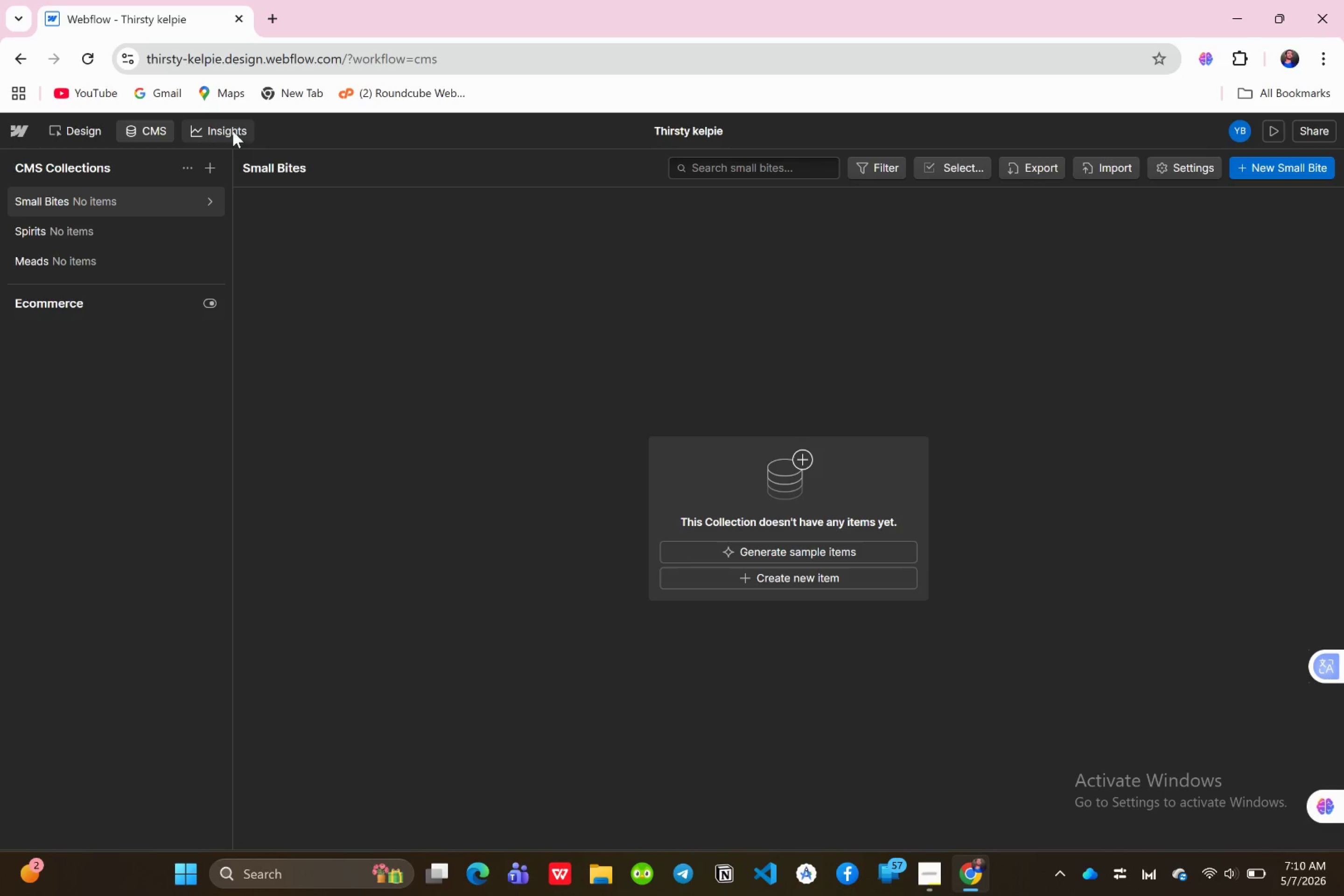 
left_click([143, 198])
 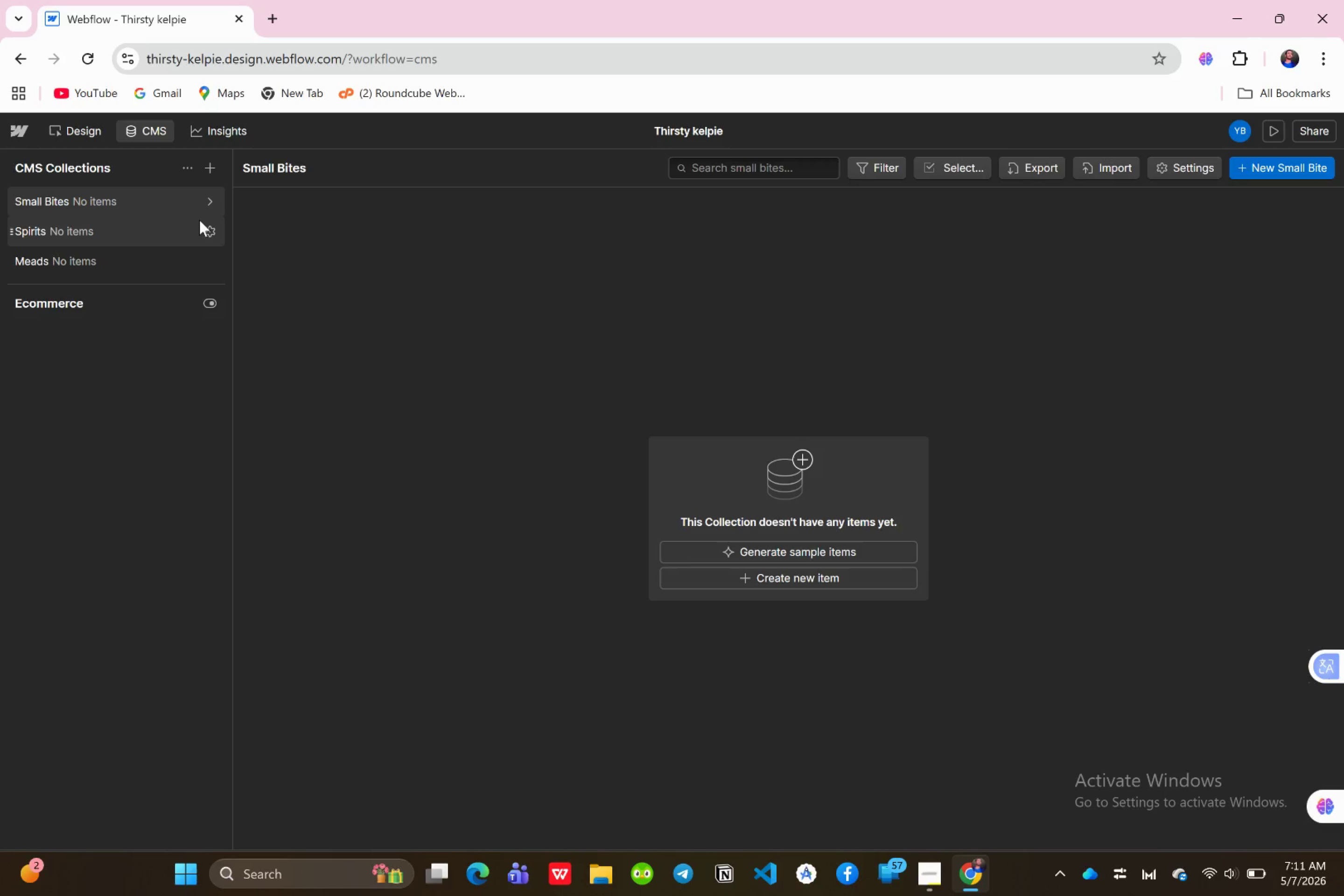 
wait(6.83)
 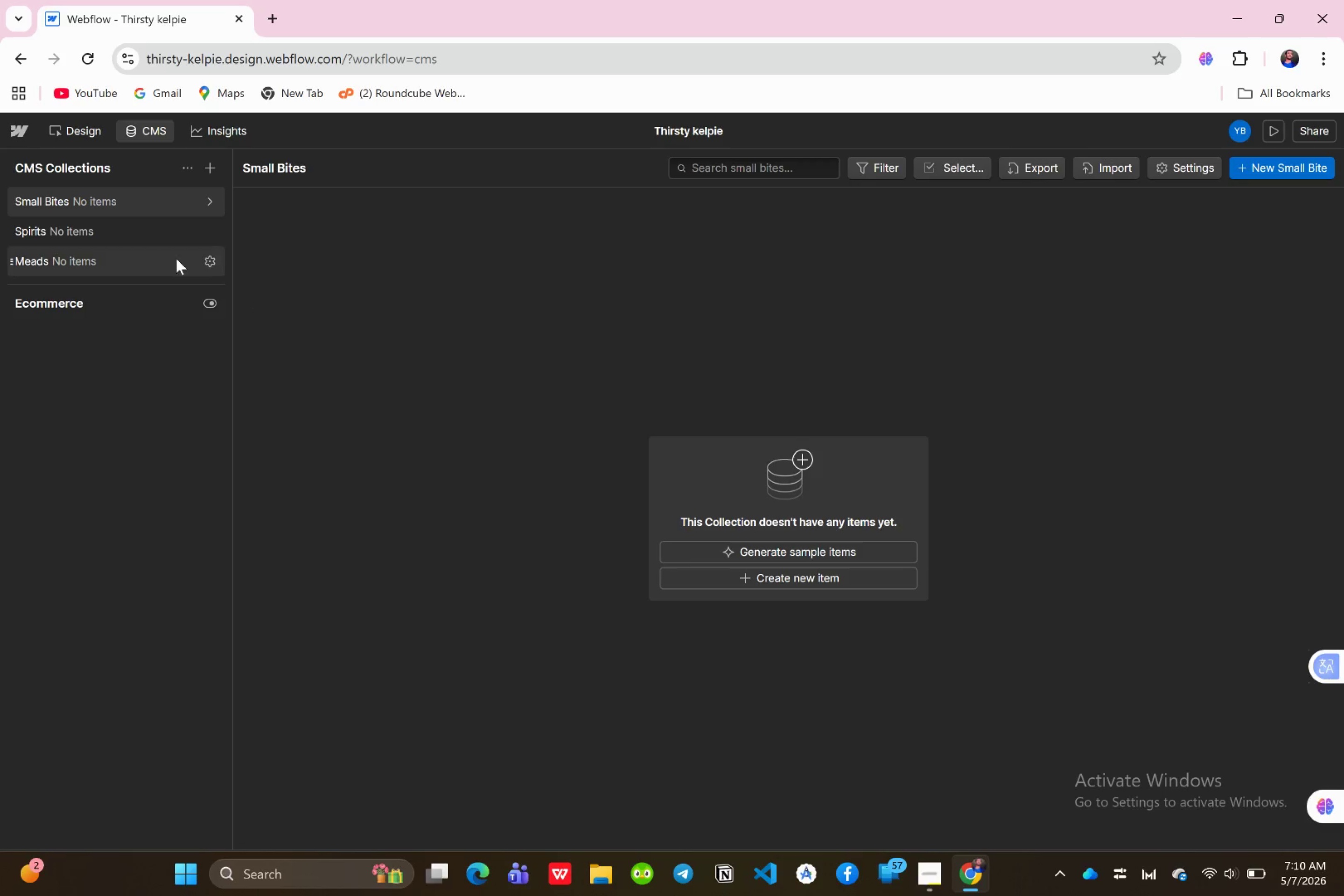 
left_click([154, 266])
 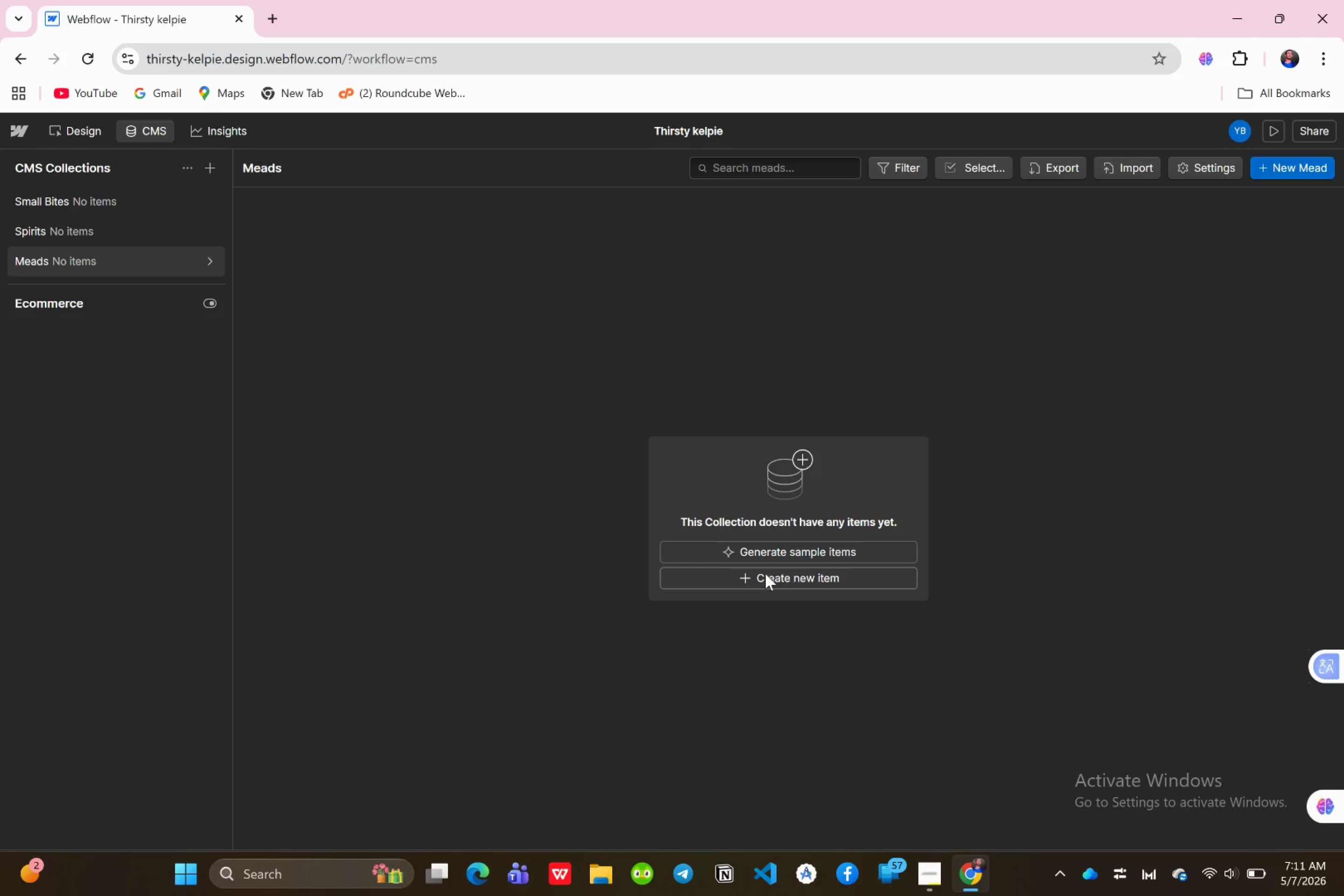 
left_click([766, 574])
 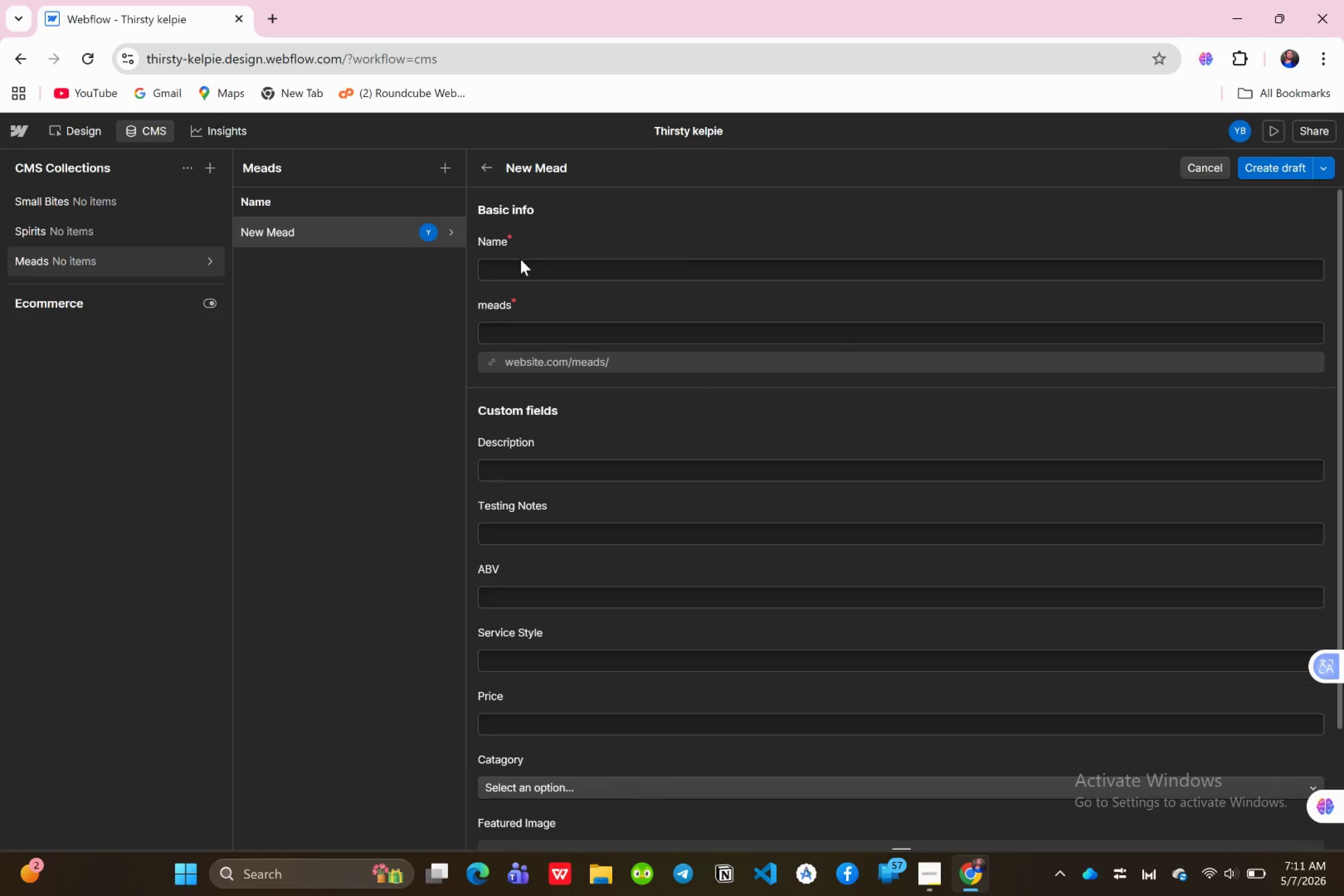 
left_click([519, 264])
 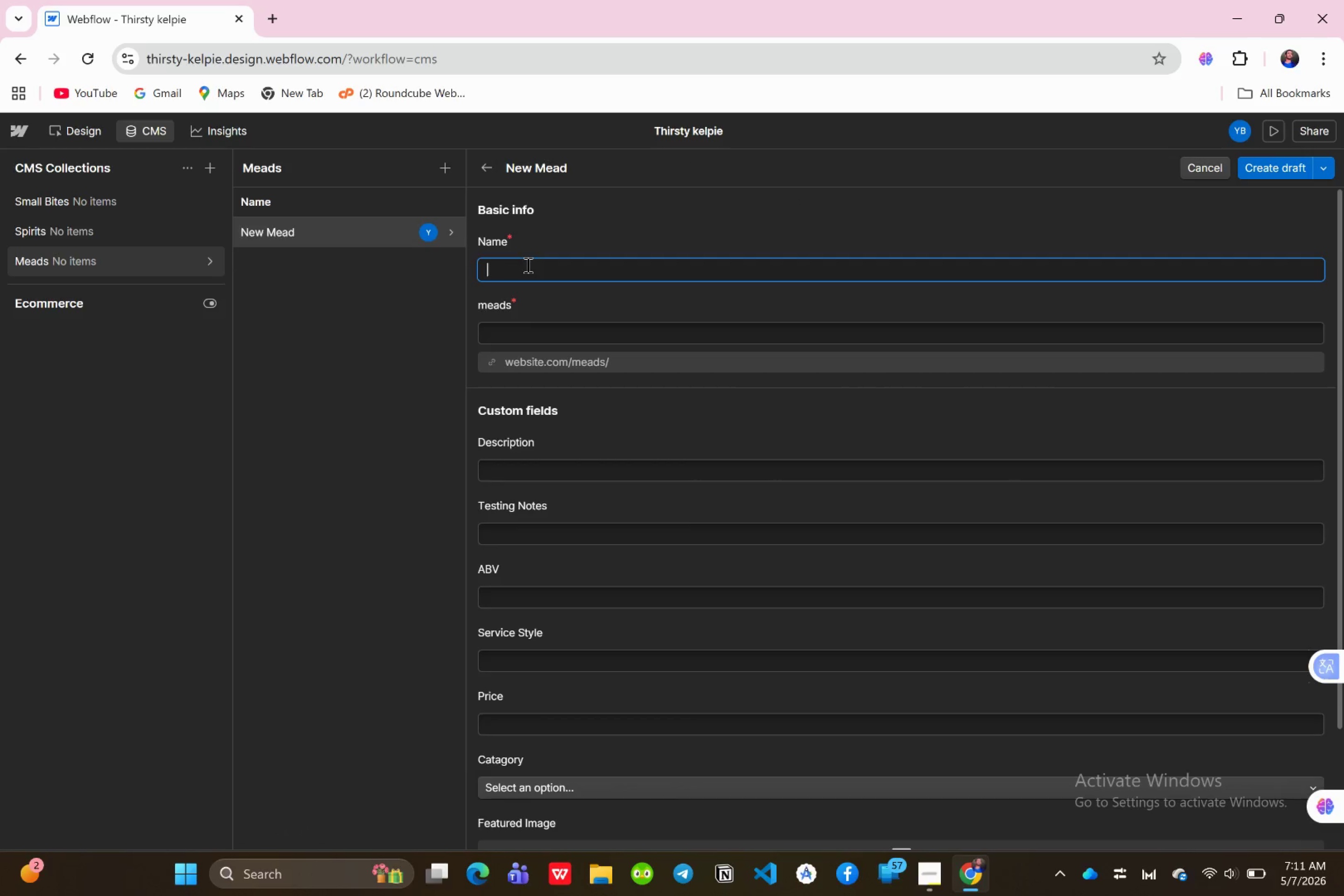 
type(Wildflower Honey Mead )
key(Backspace)
 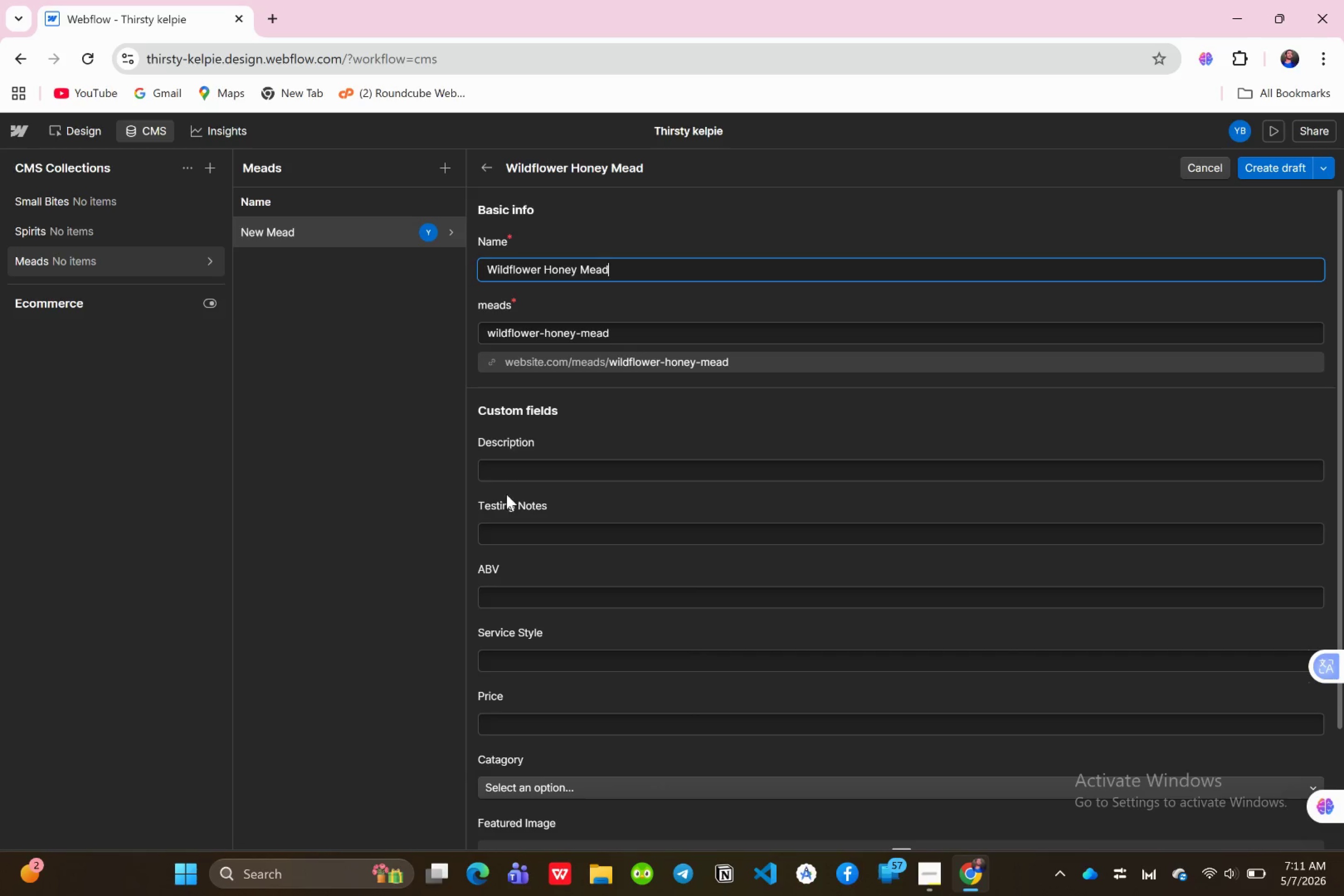 
left_click([518, 470])
 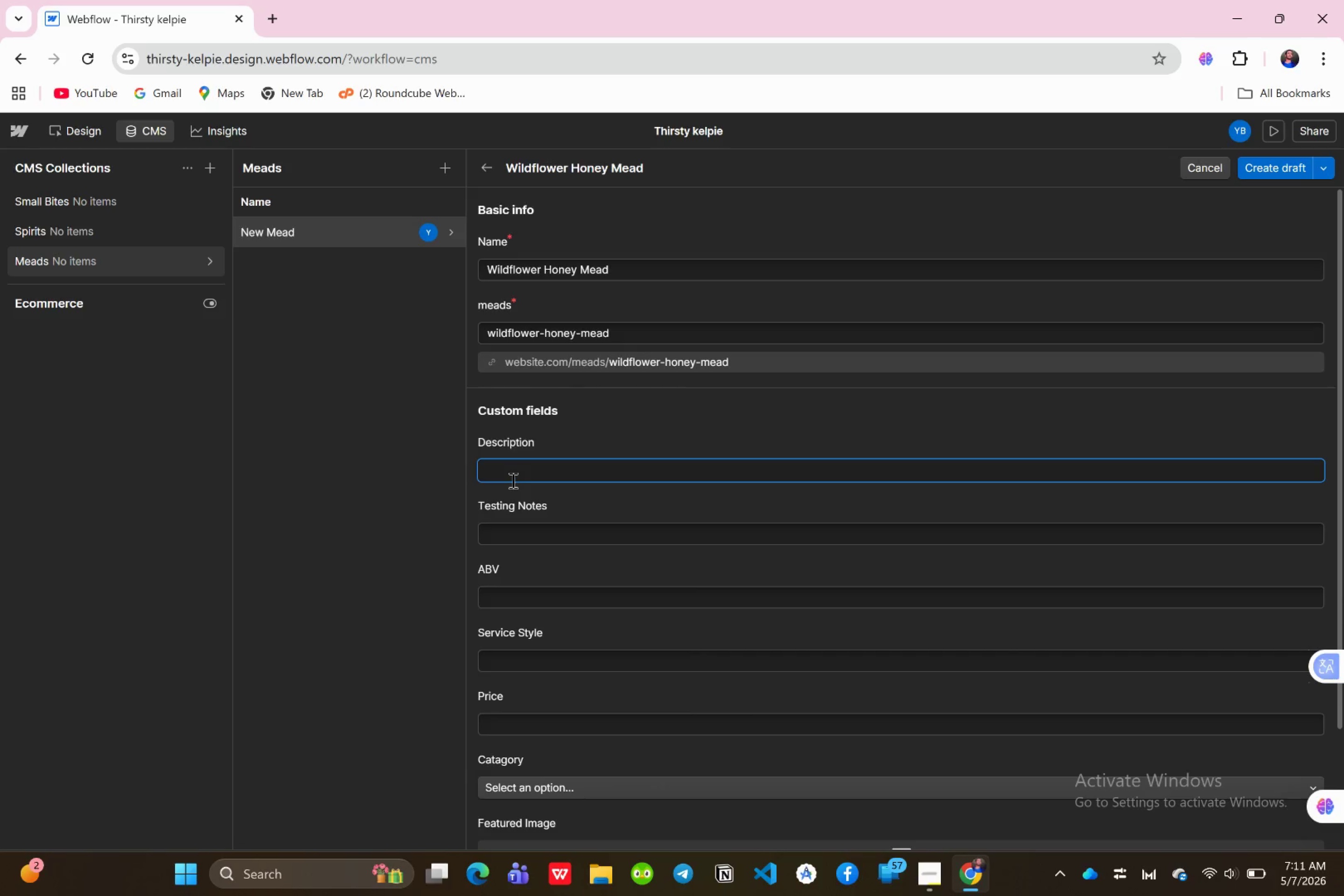 
wait(16.21)
 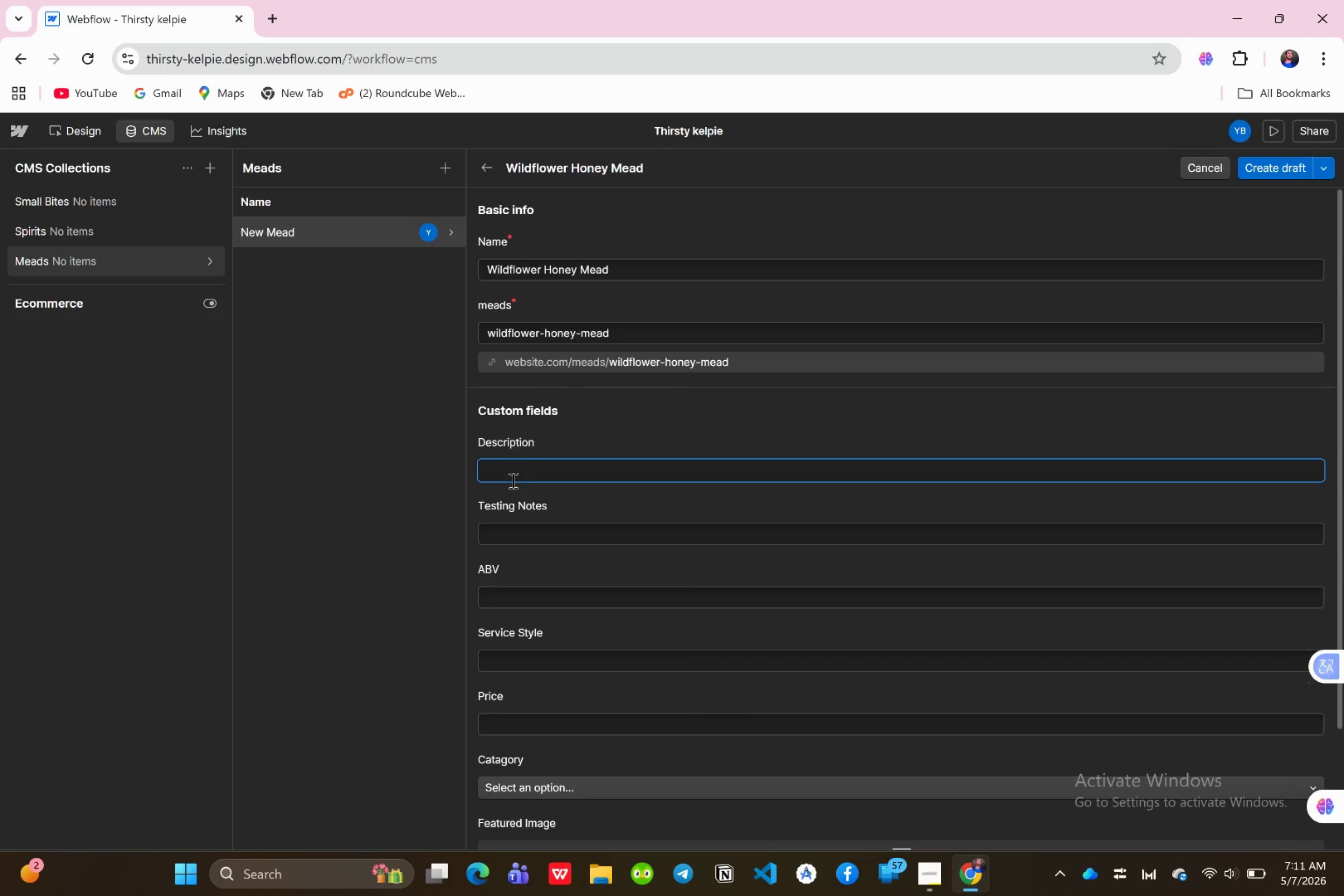 
left_click([511, 529])
 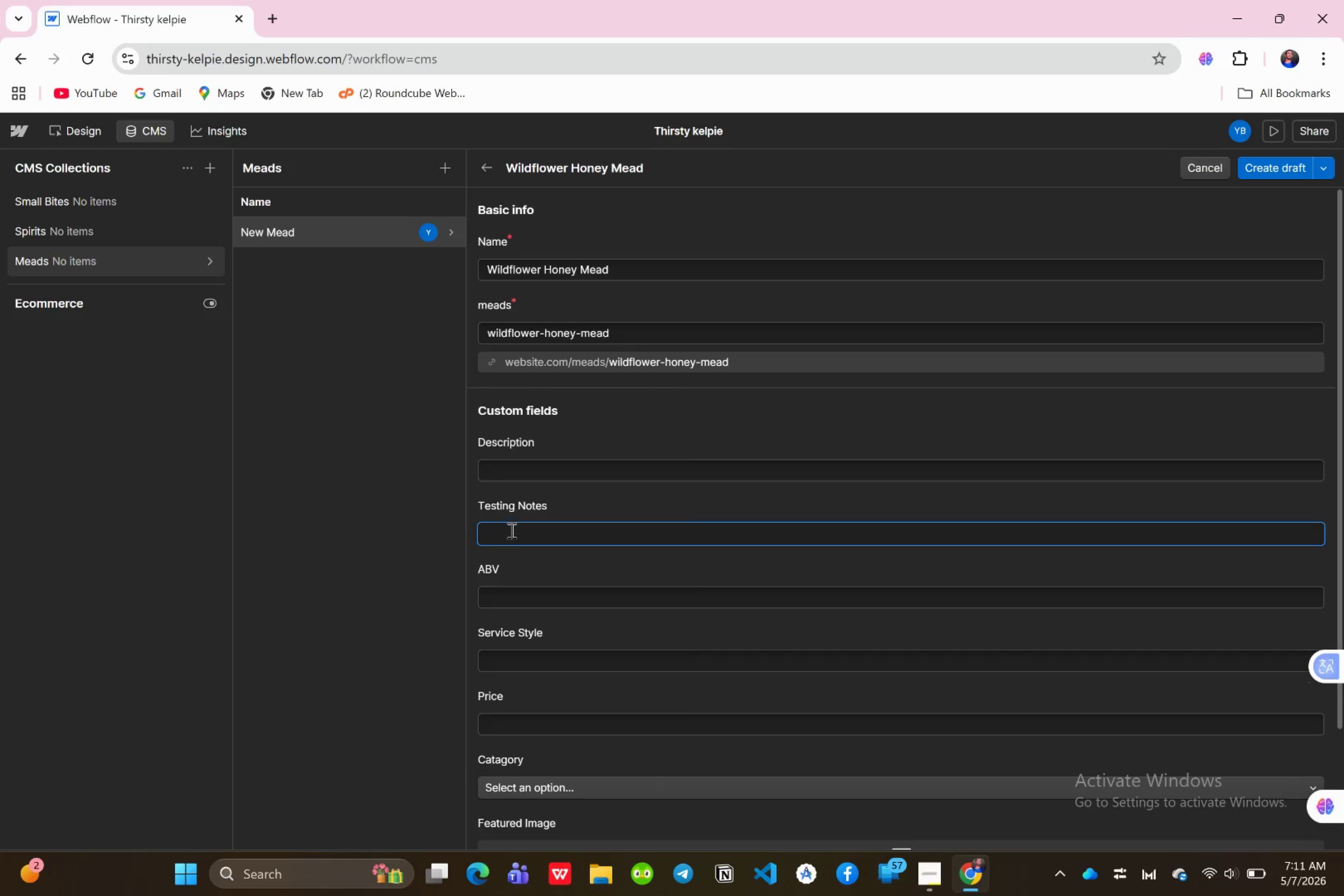 
wait(5.23)
 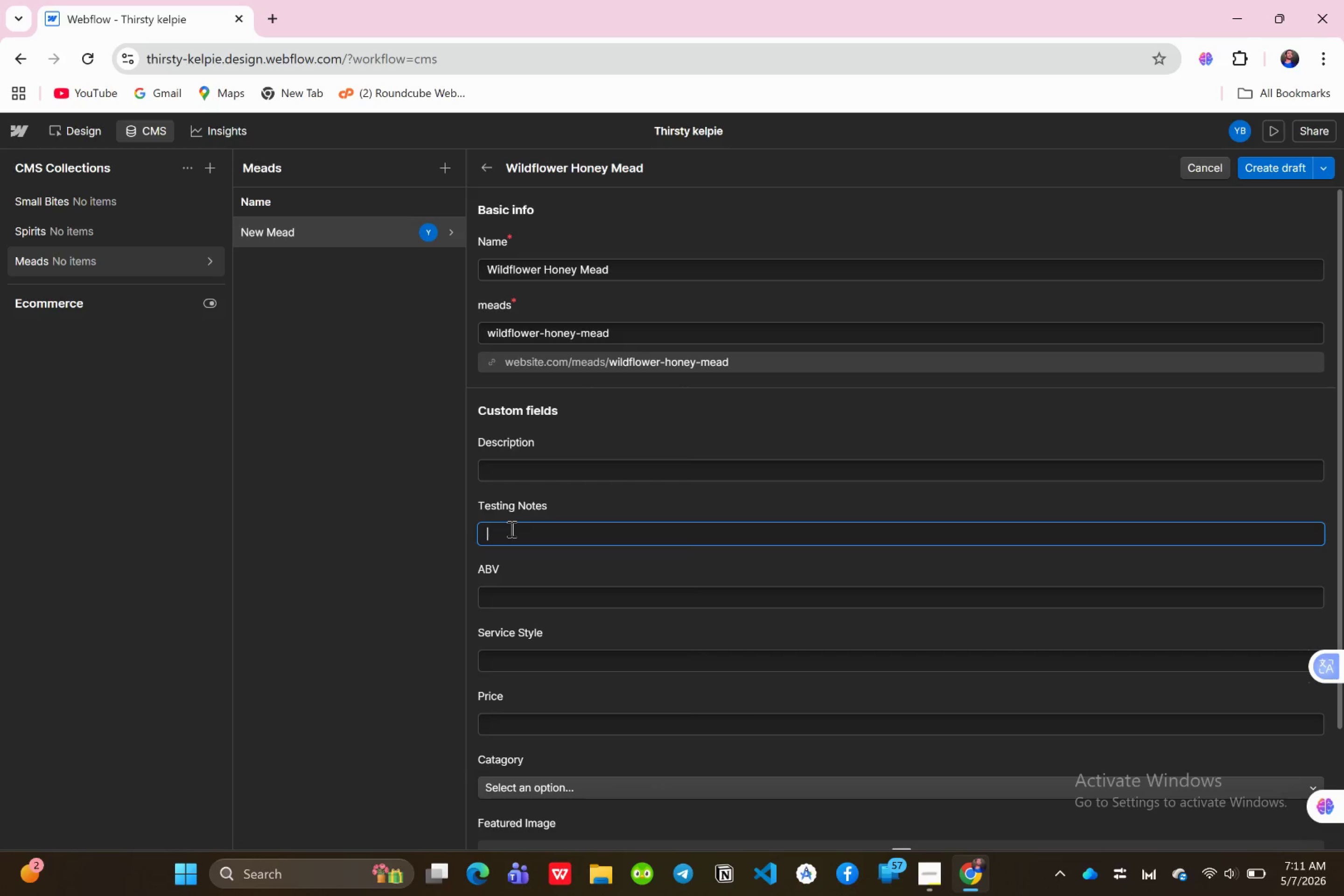 
left_click([502, 590])
 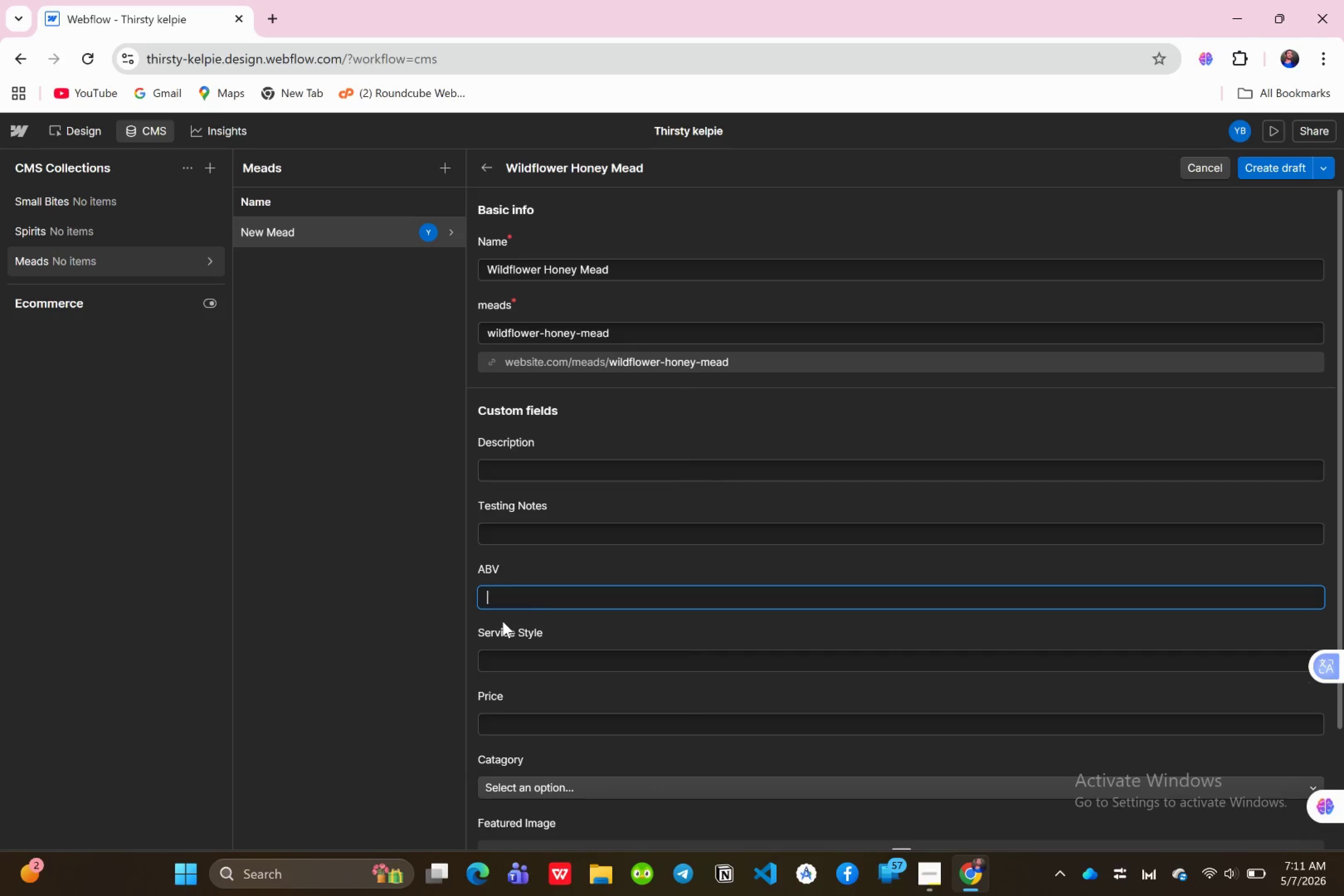 
wait(10.47)
 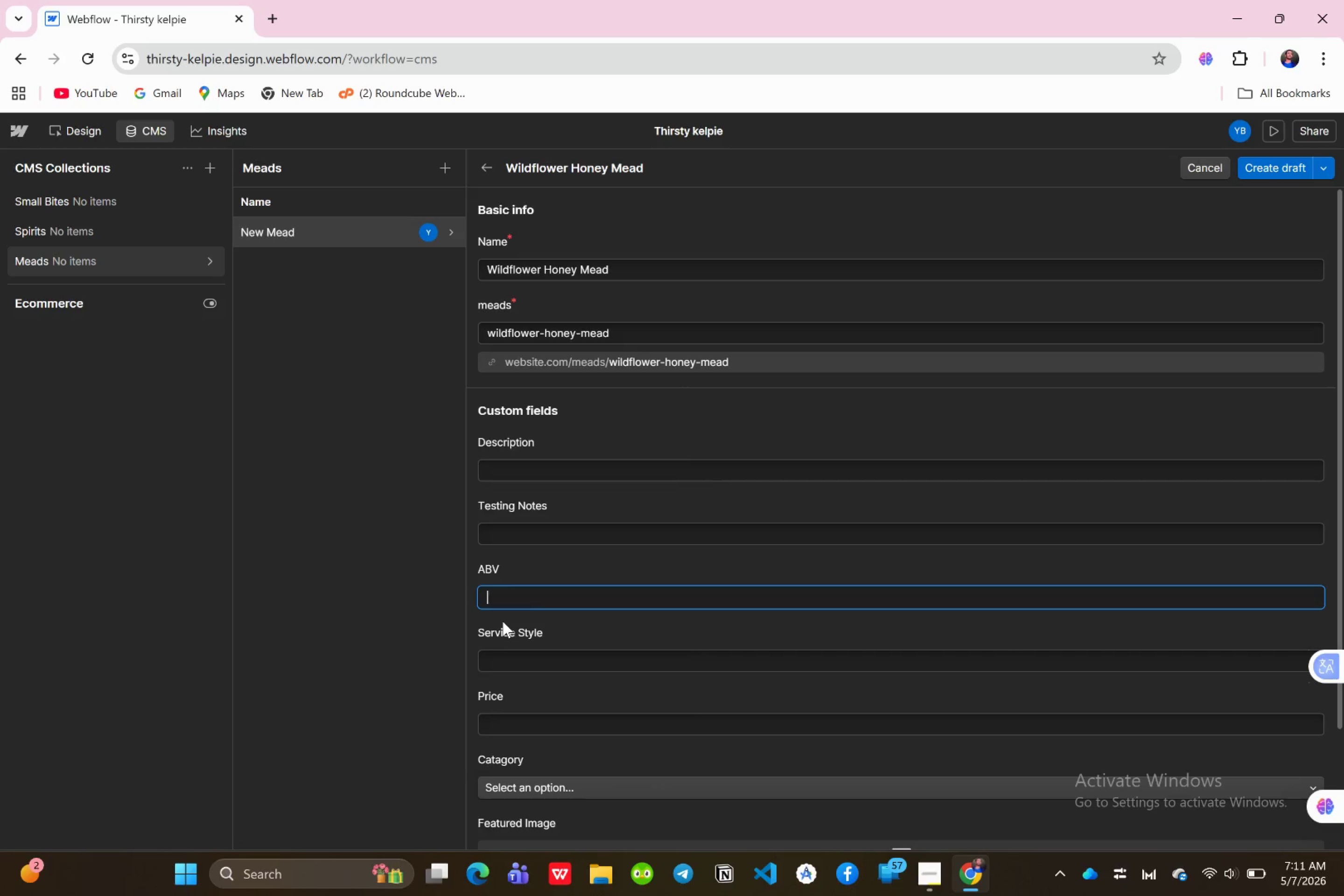 
scroll: coordinate [530, 669], scroll_direction: down, amount: 1.0
 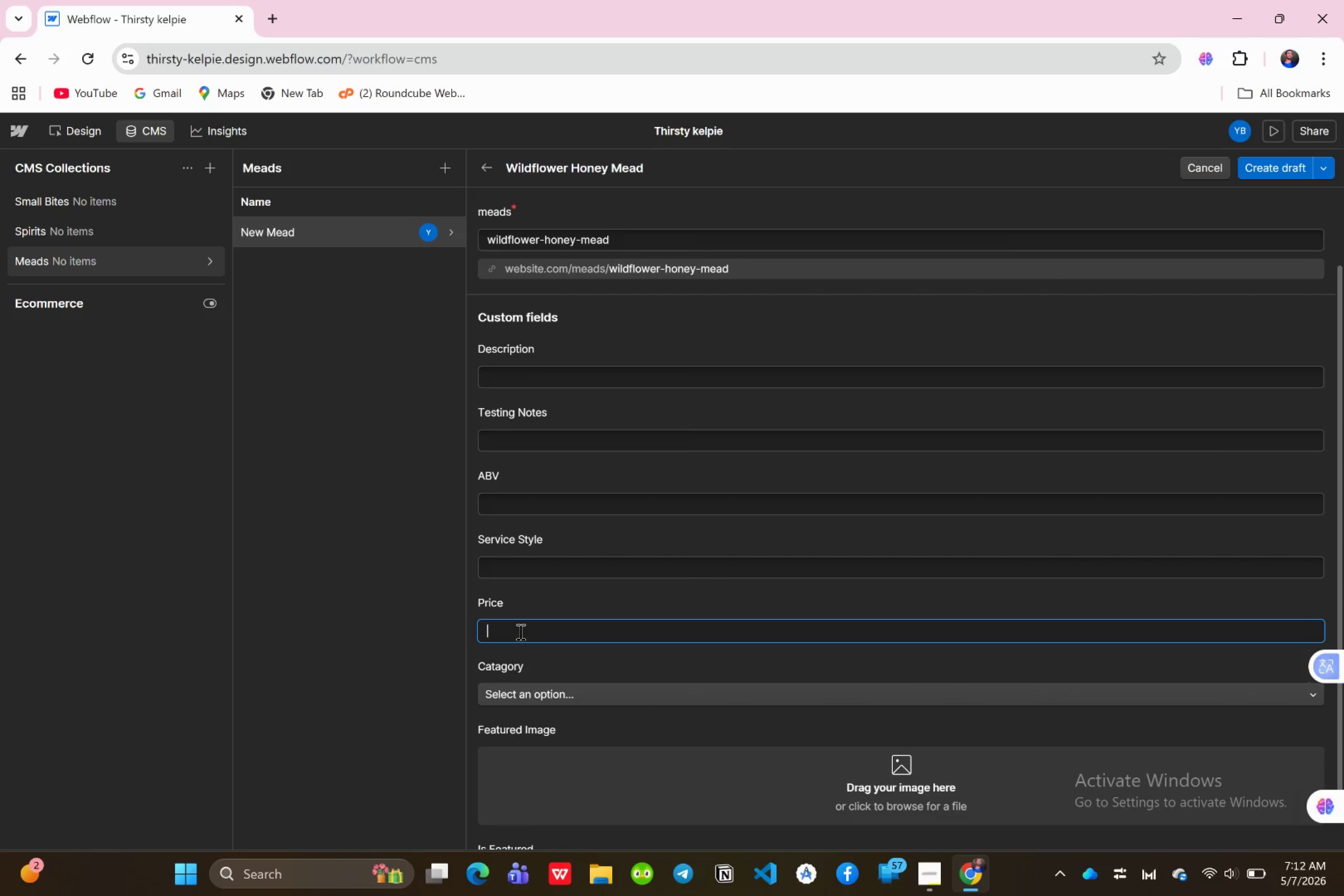 
type($12)
 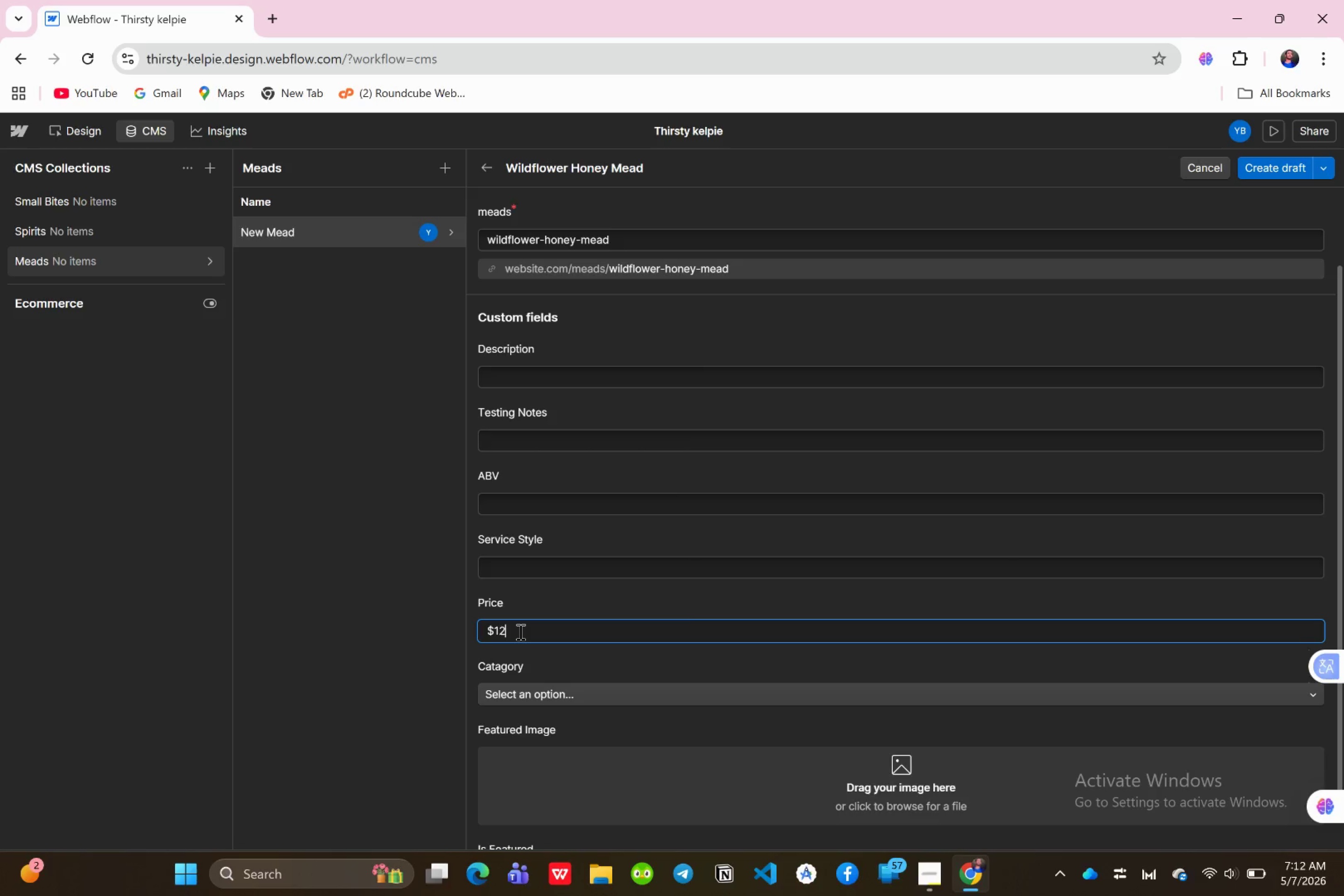 
left_click([495, 497])
 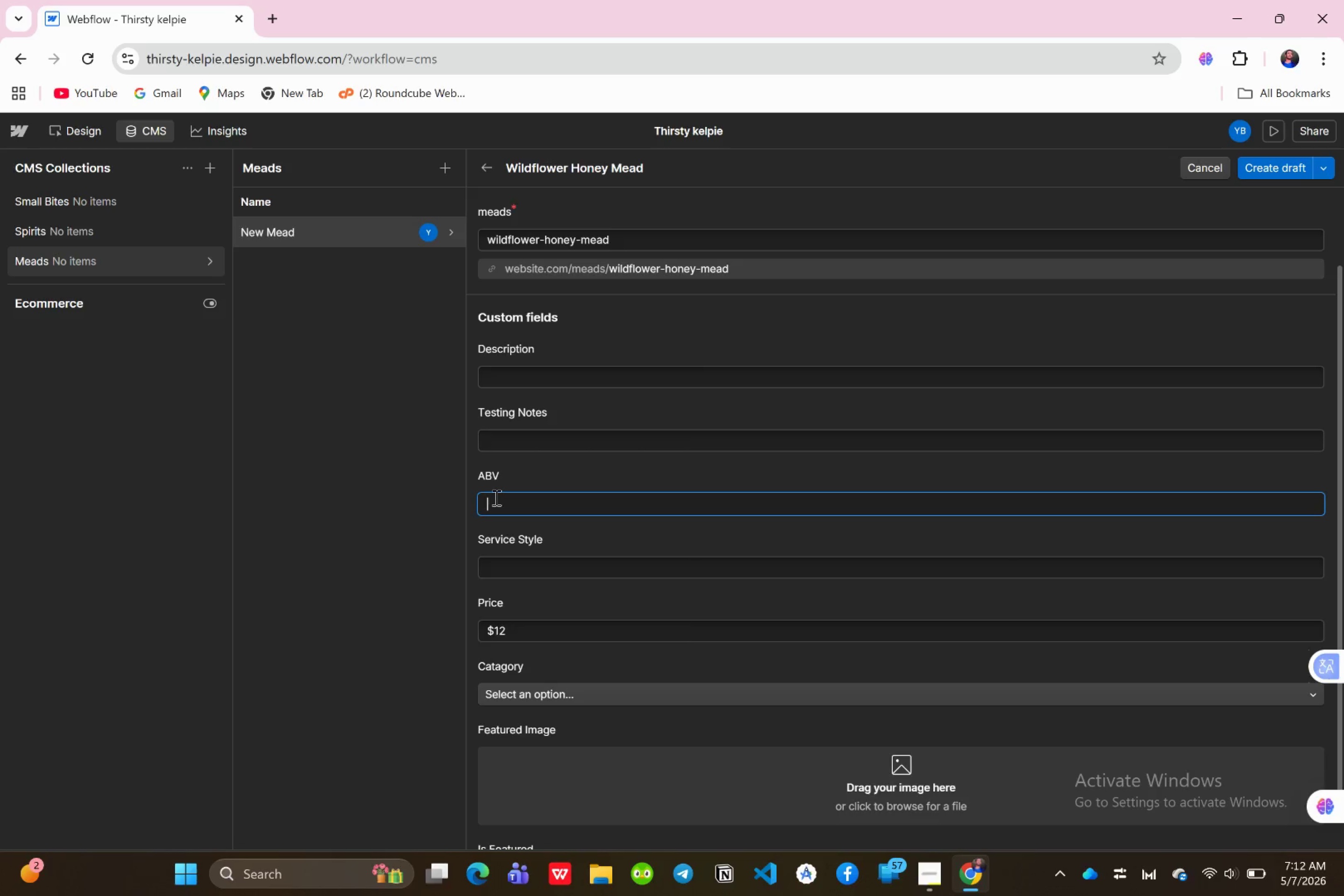 
key(7)
 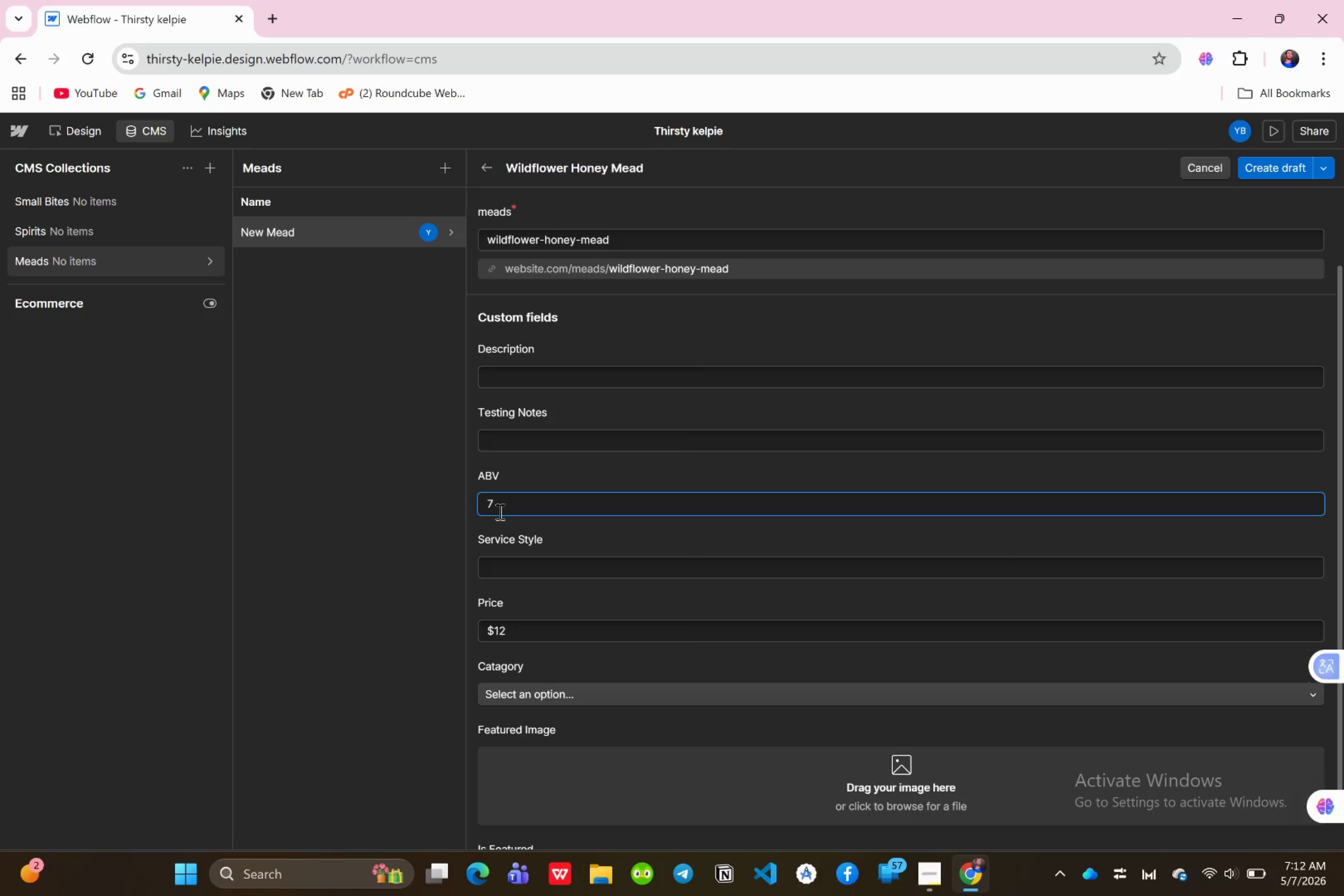 
key(Period)
 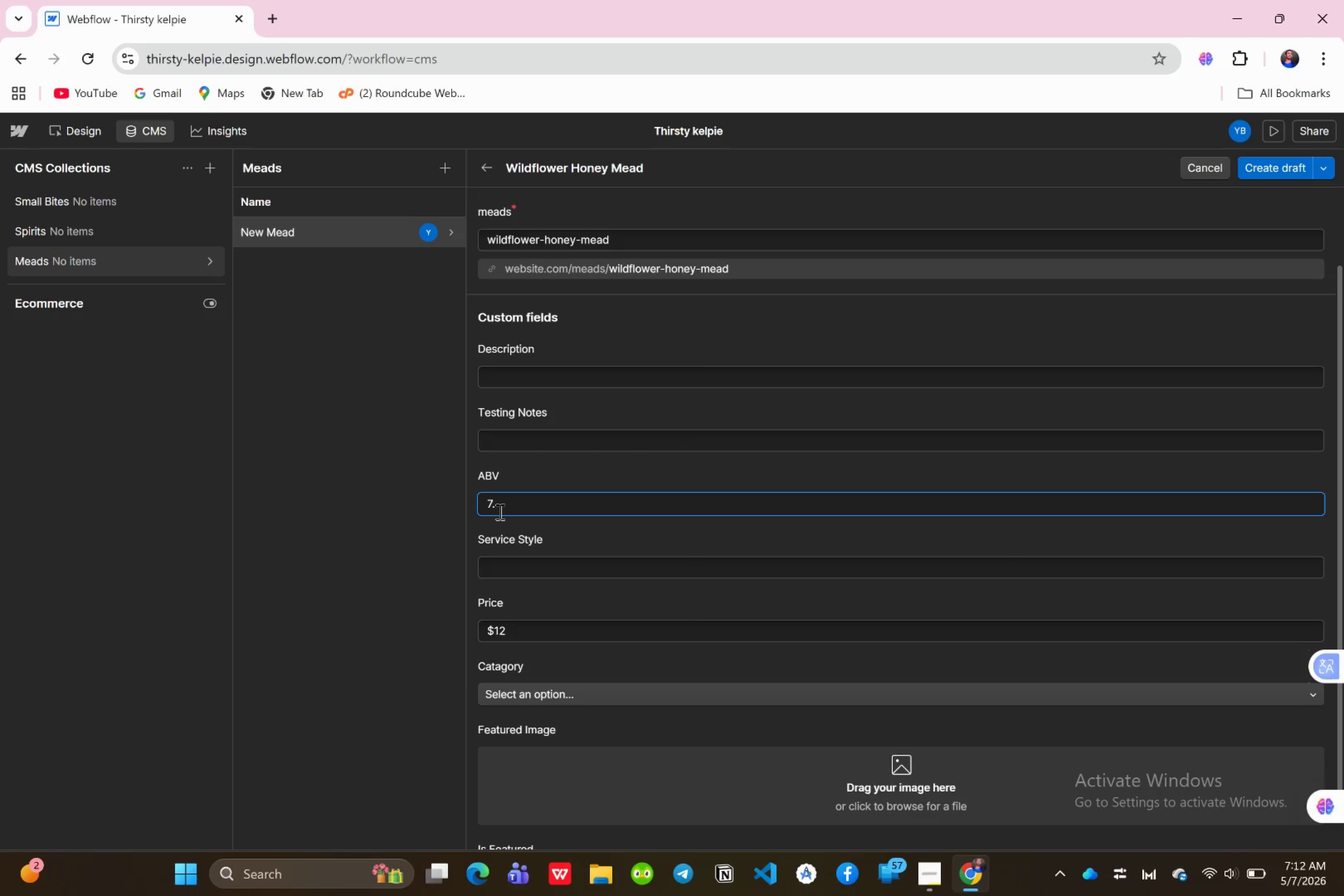 
key(5)
 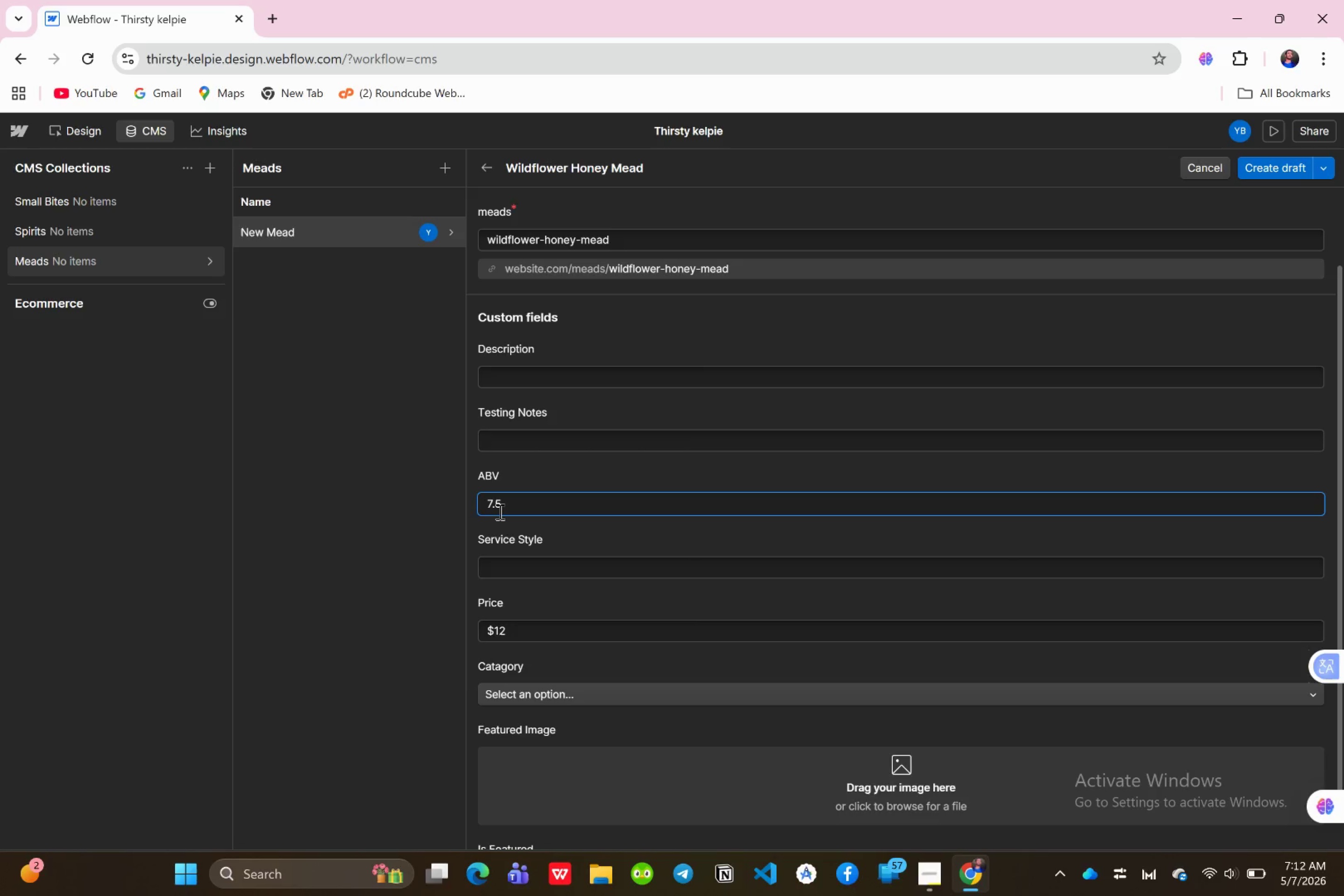 
key(Shift+5)
 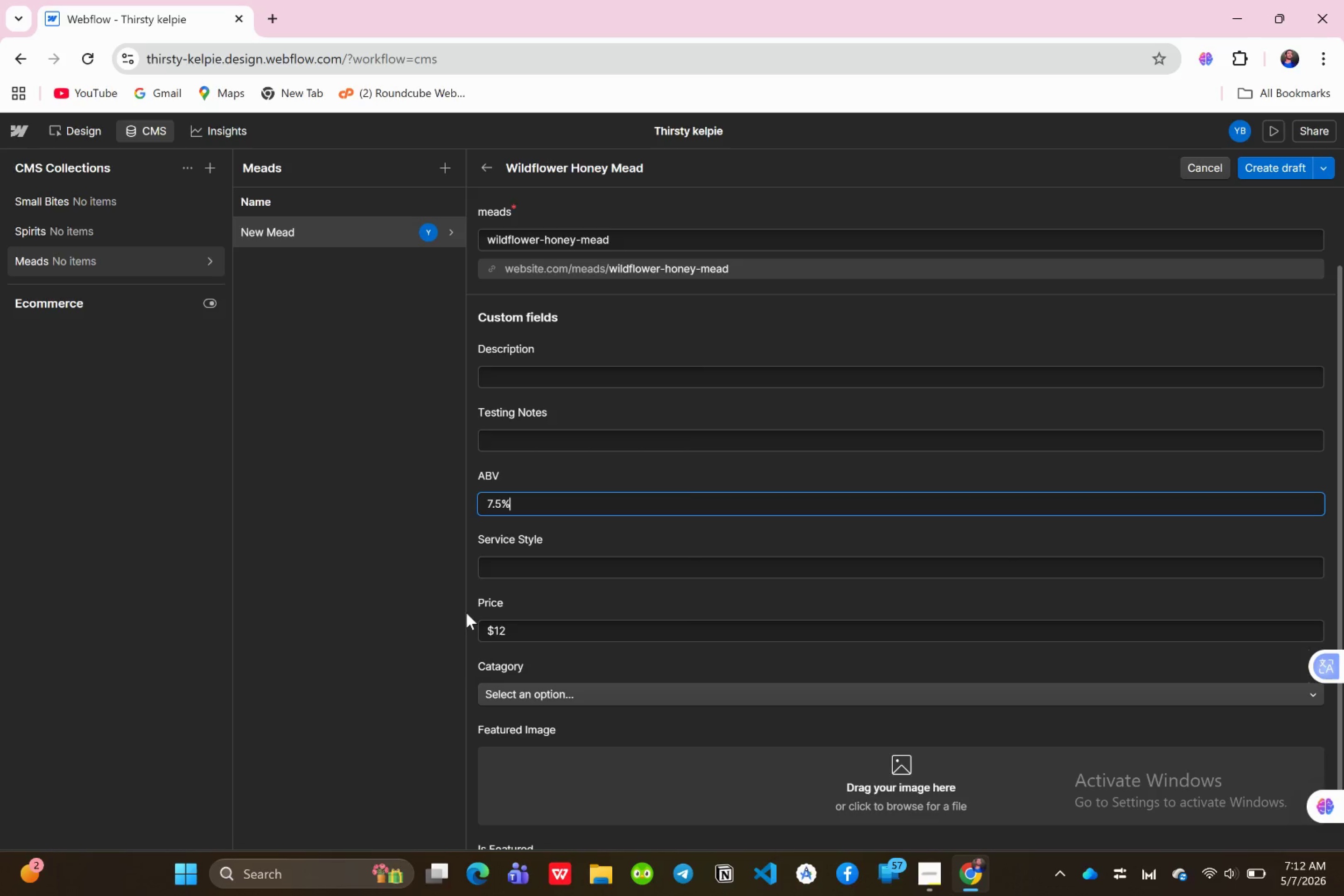 
scroll: coordinate [545, 671], scroll_direction: down, amount: 3.0
 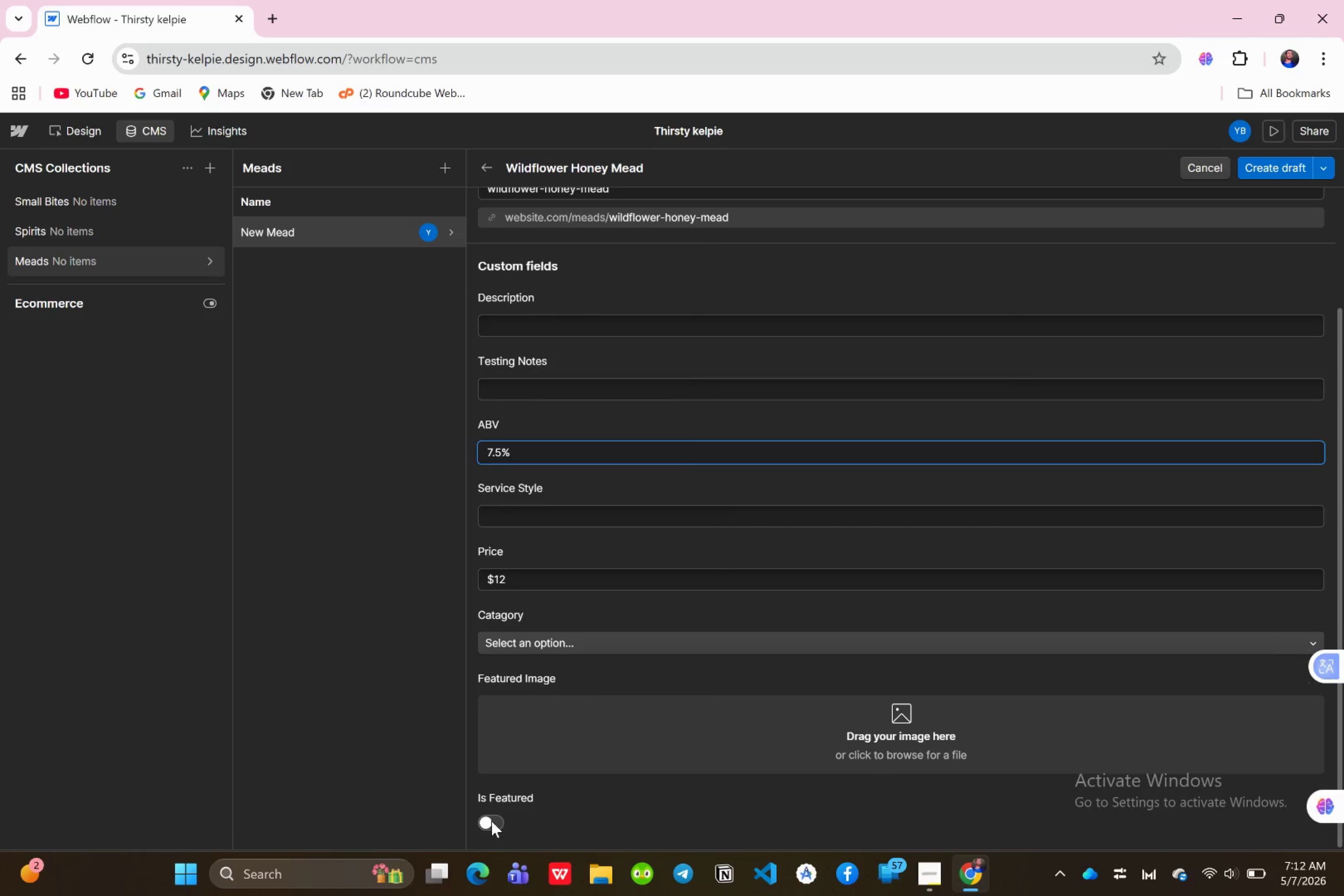 
left_click([491, 821])
 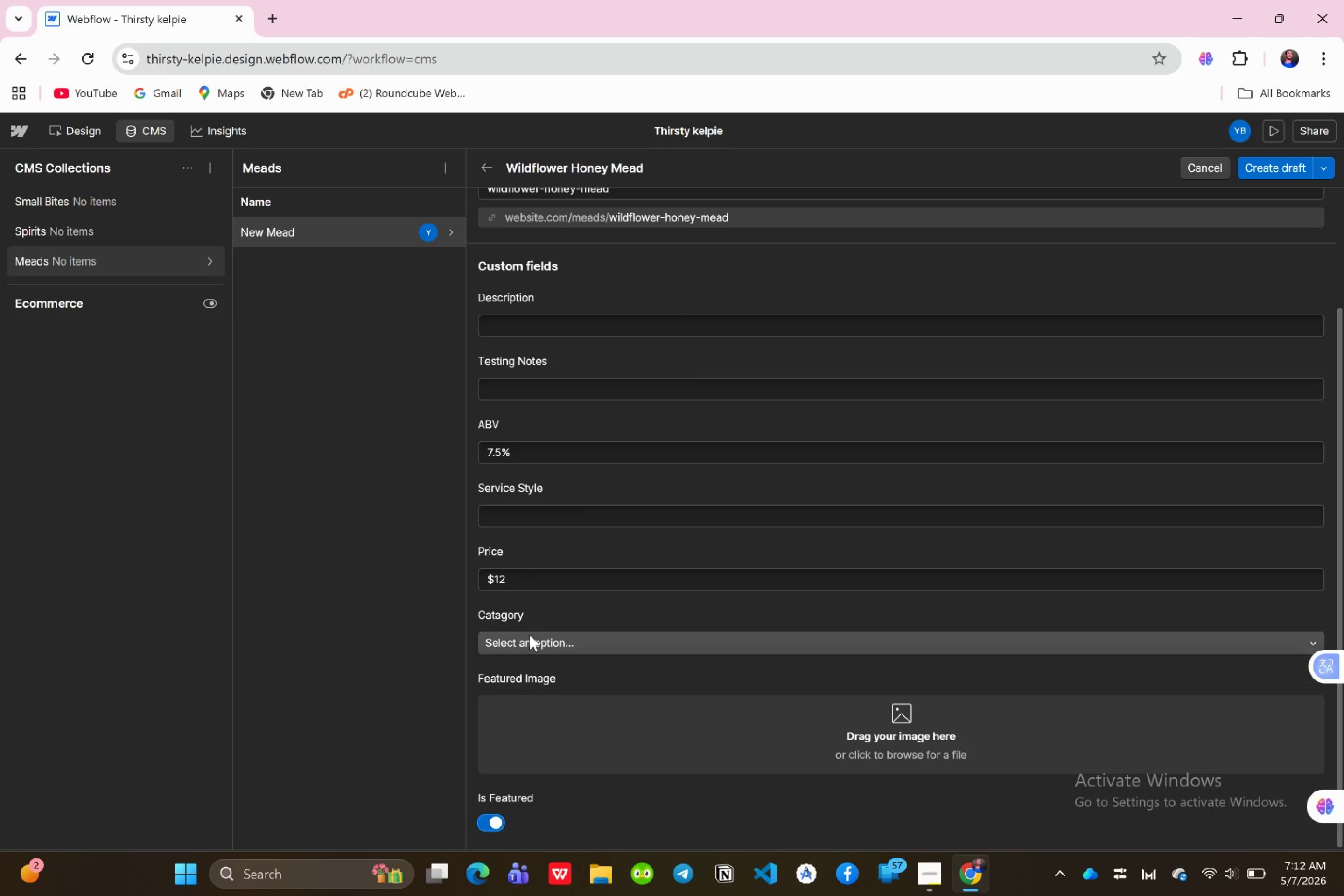 
wait(6.49)
 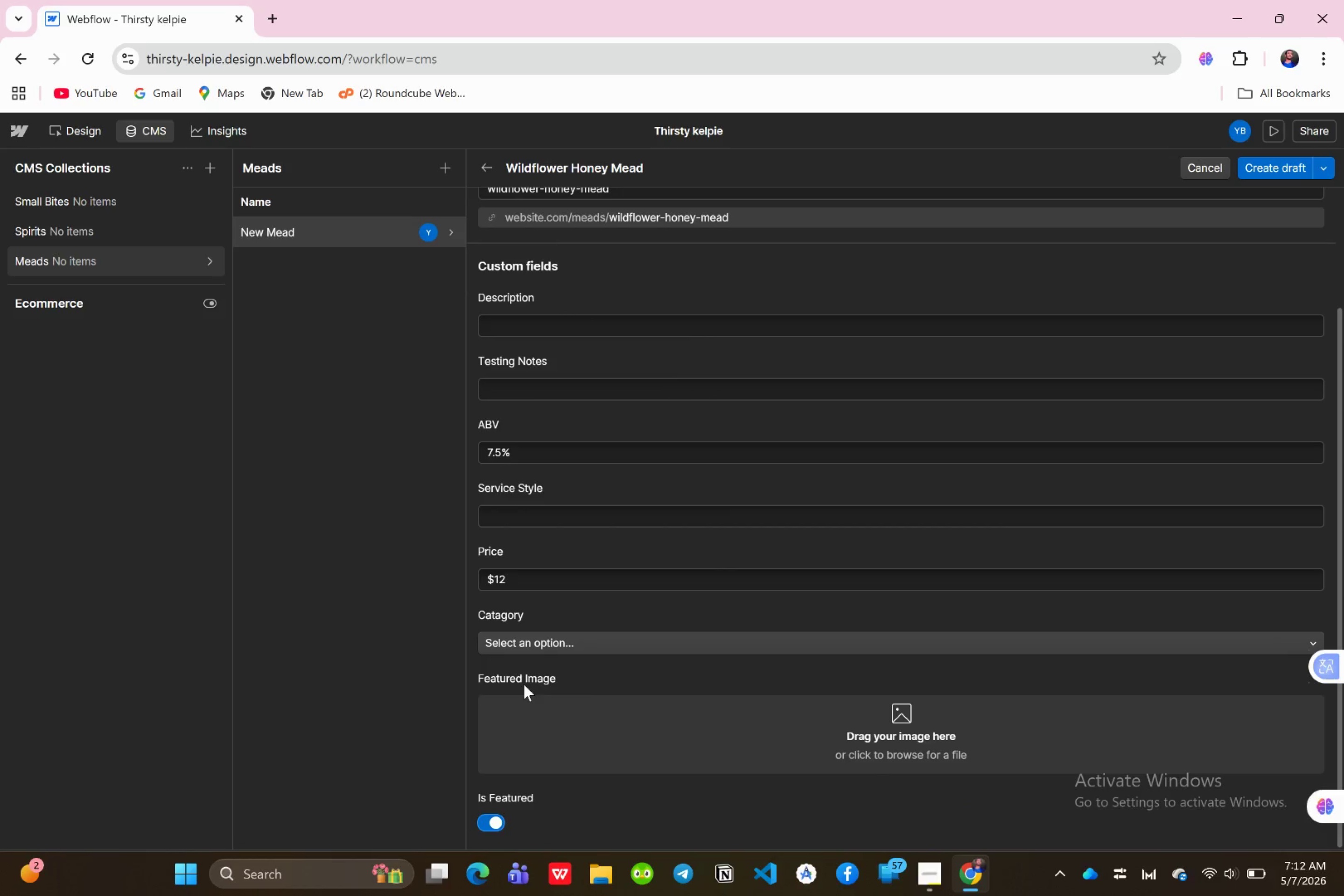 
left_click([530, 635])
 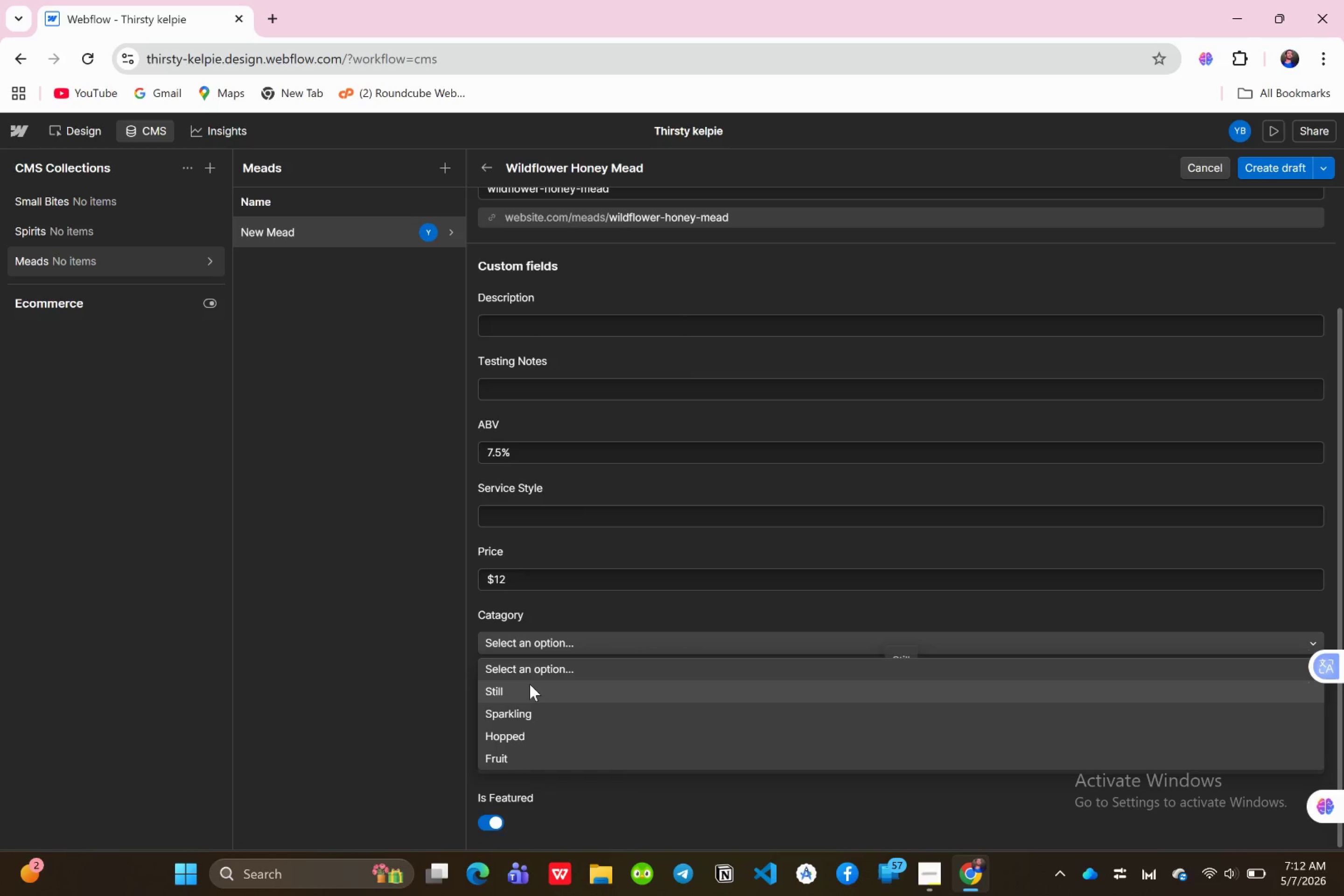 
left_click([530, 684])
 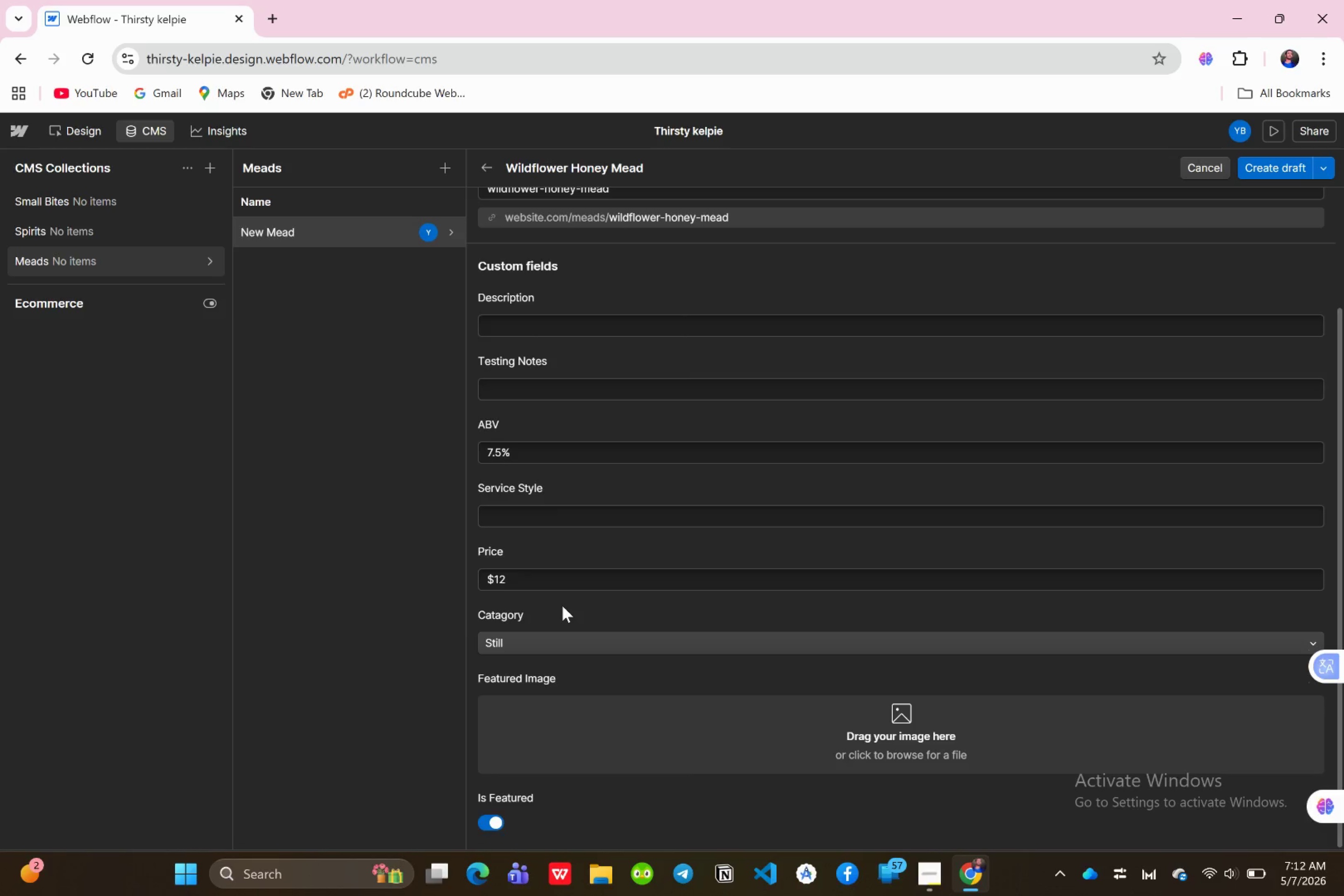 
scroll: coordinate [578, 616], scroll_direction: up, amount: 3.0
 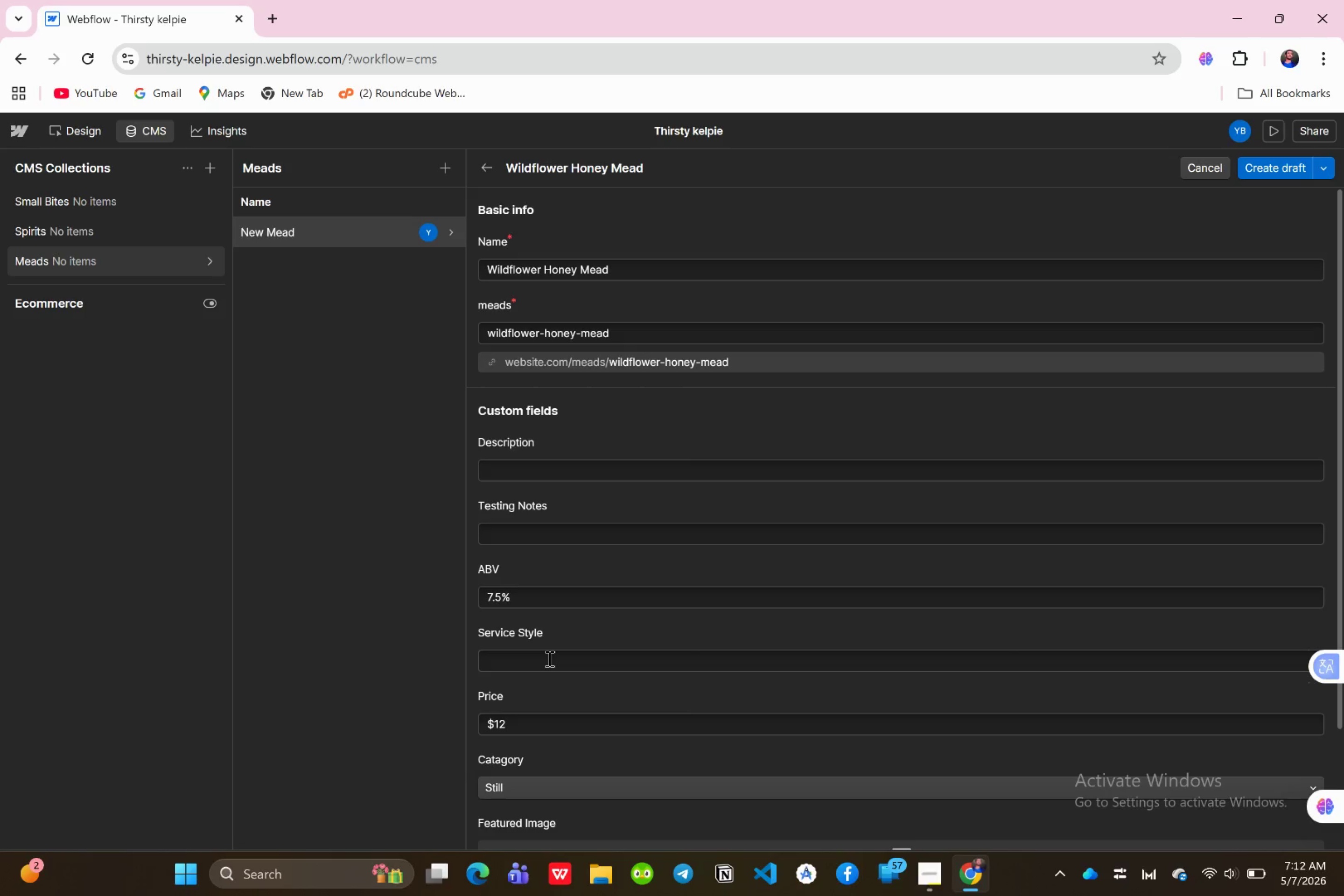 
wait(13.69)
 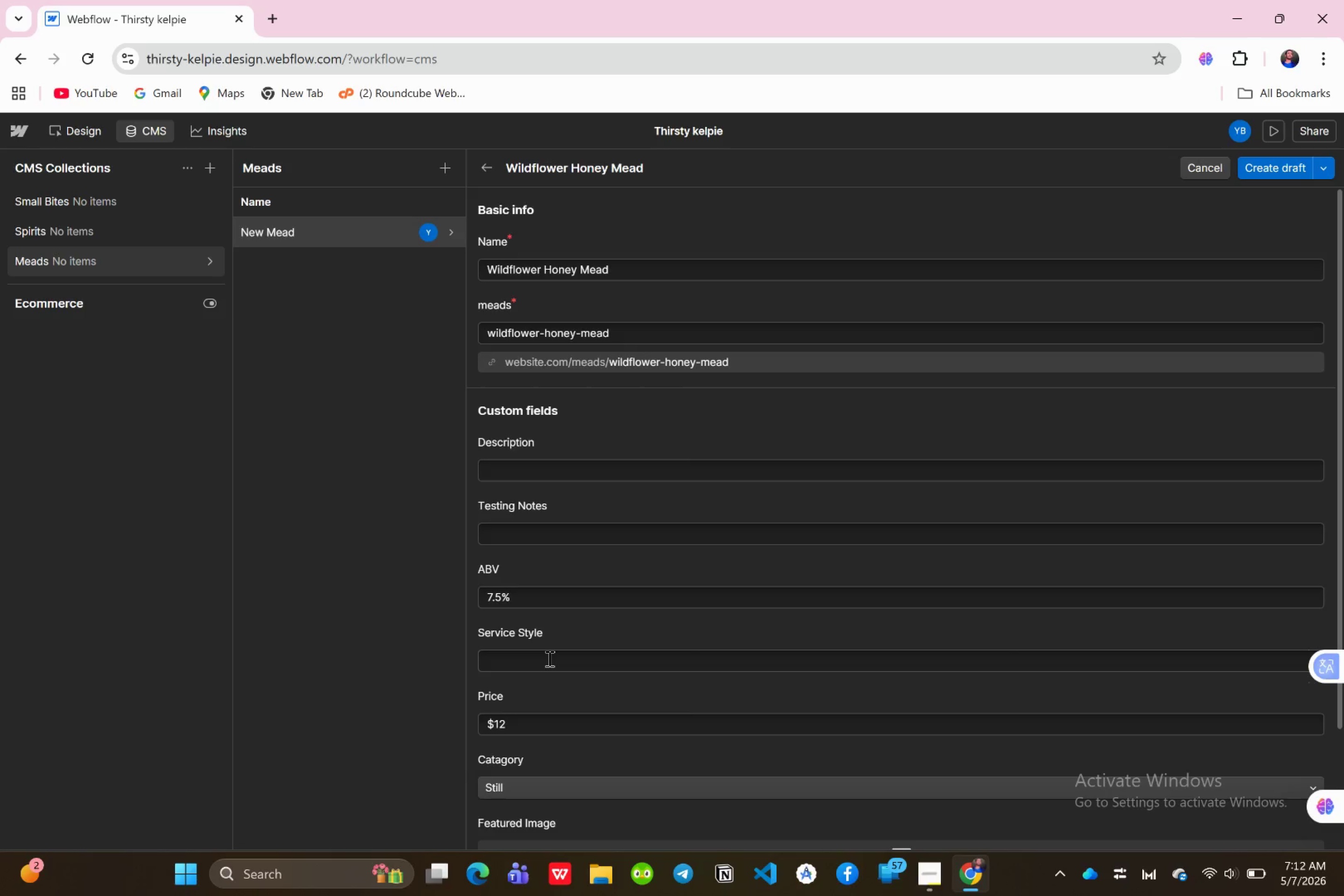 
scroll: coordinate [581, 659], scroll_direction: down, amount: 6.0
 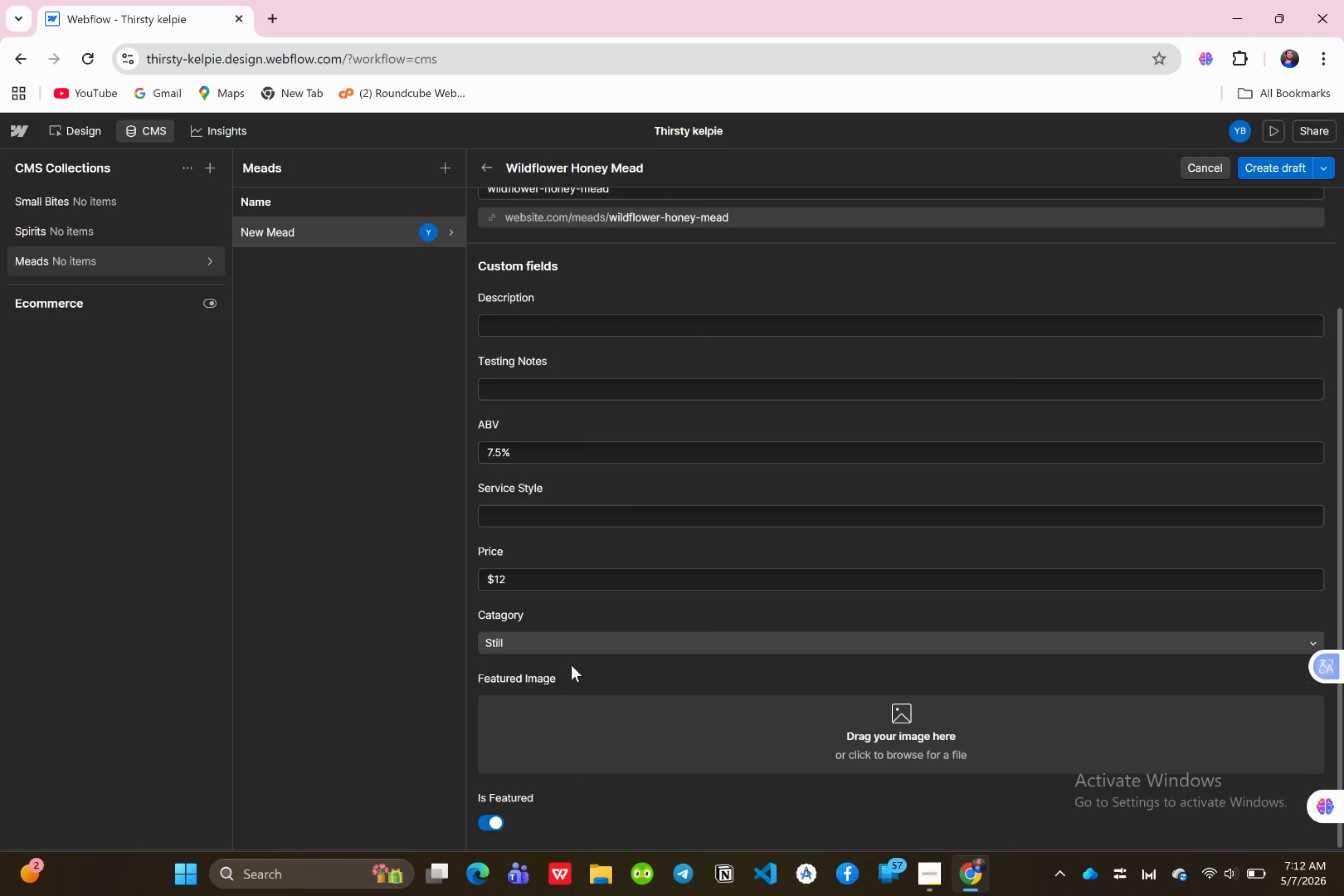 
scroll: coordinate [566, 660], scroll_direction: up, amount: 4.0
 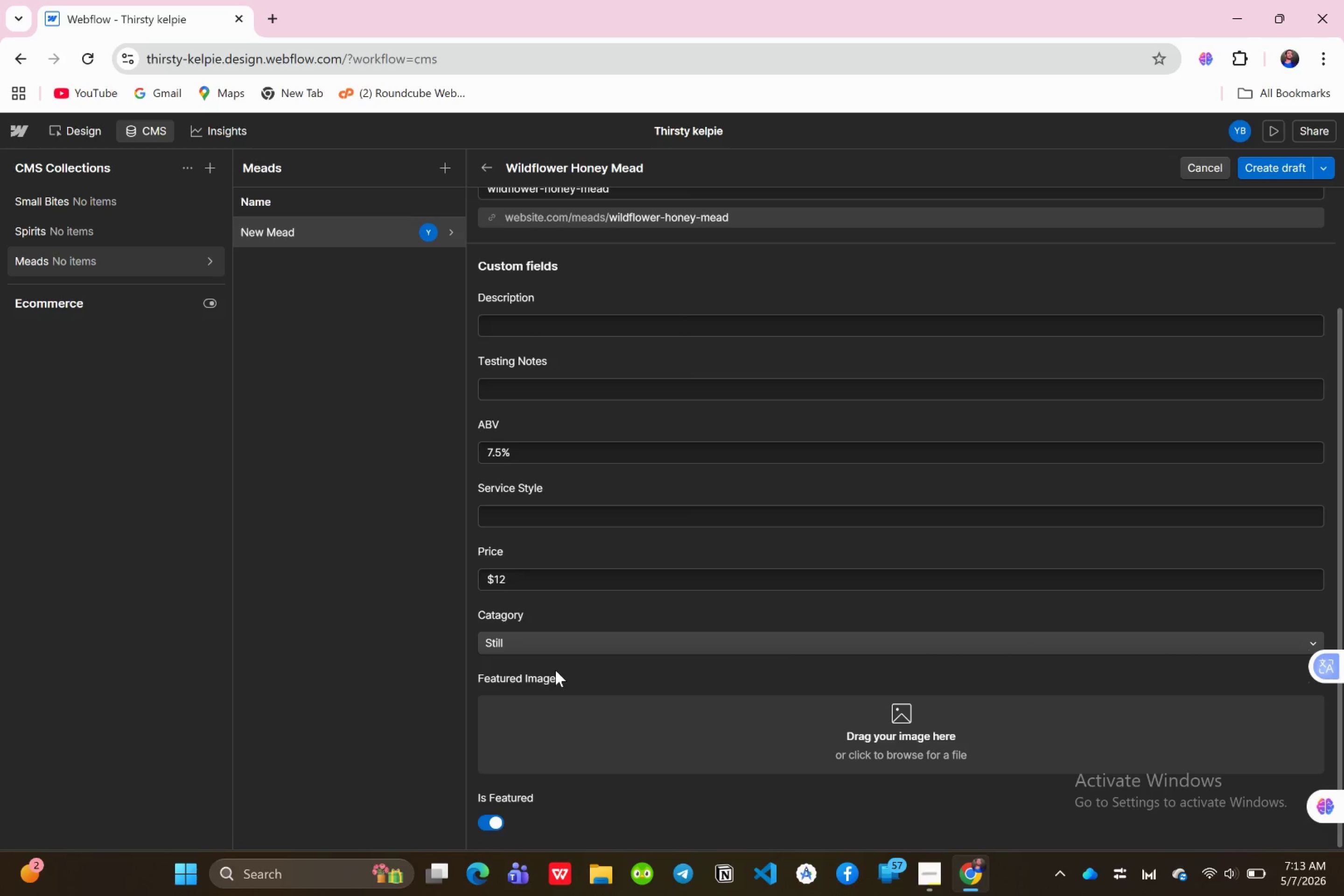 
wait(37.72)
 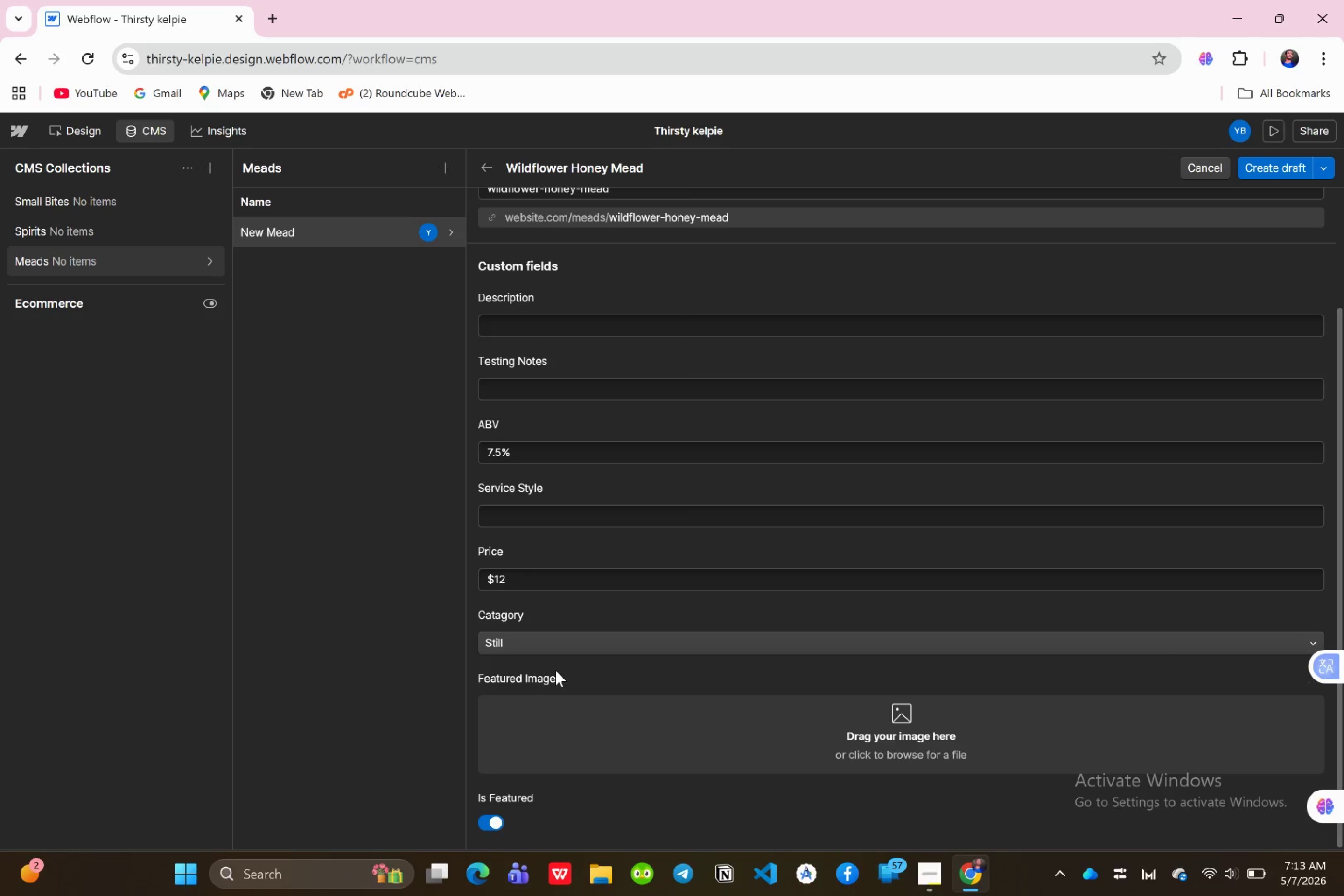 
left_click([1279, 164])
 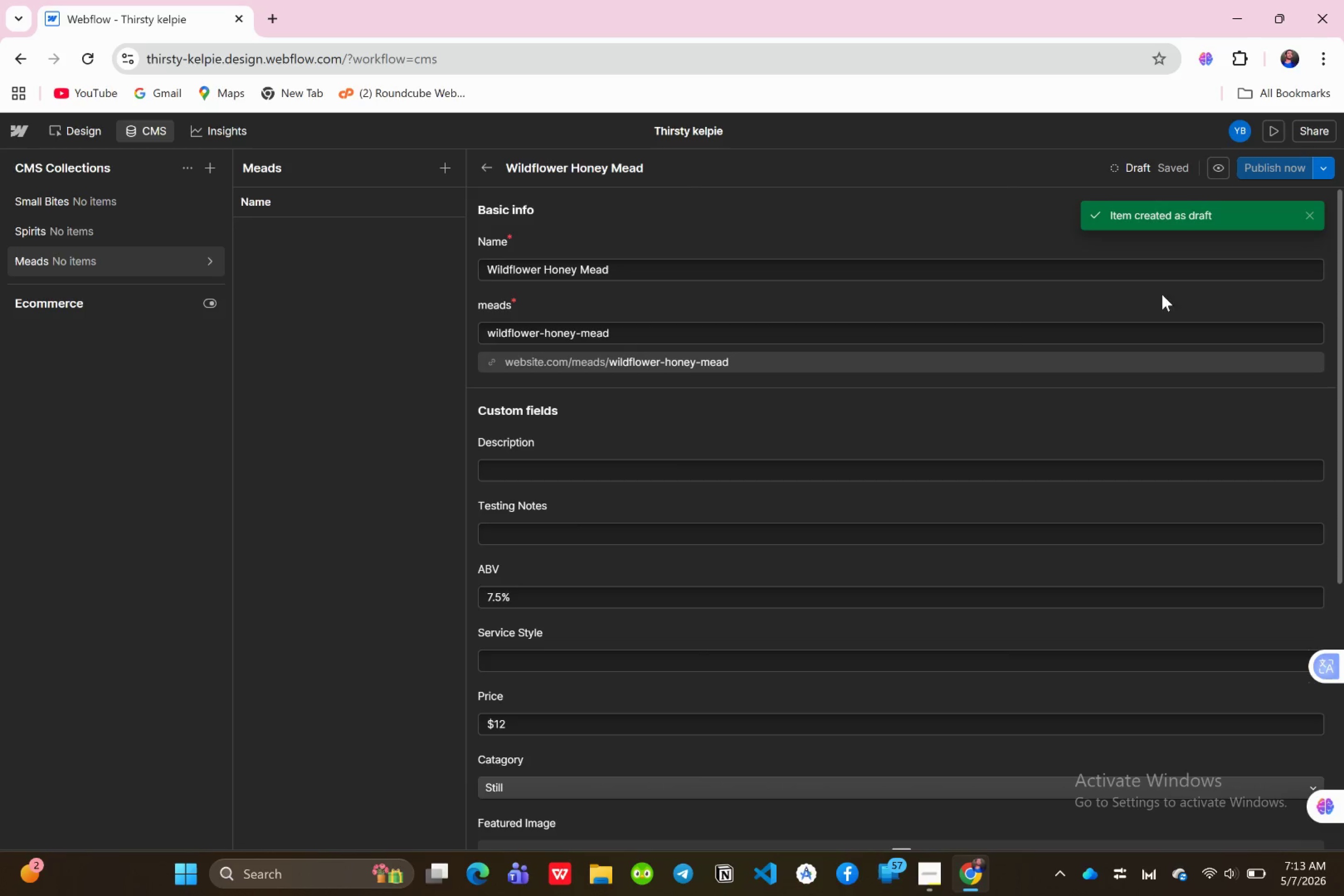 
scroll: coordinate [732, 401], scroll_direction: none, amount: 0.0
 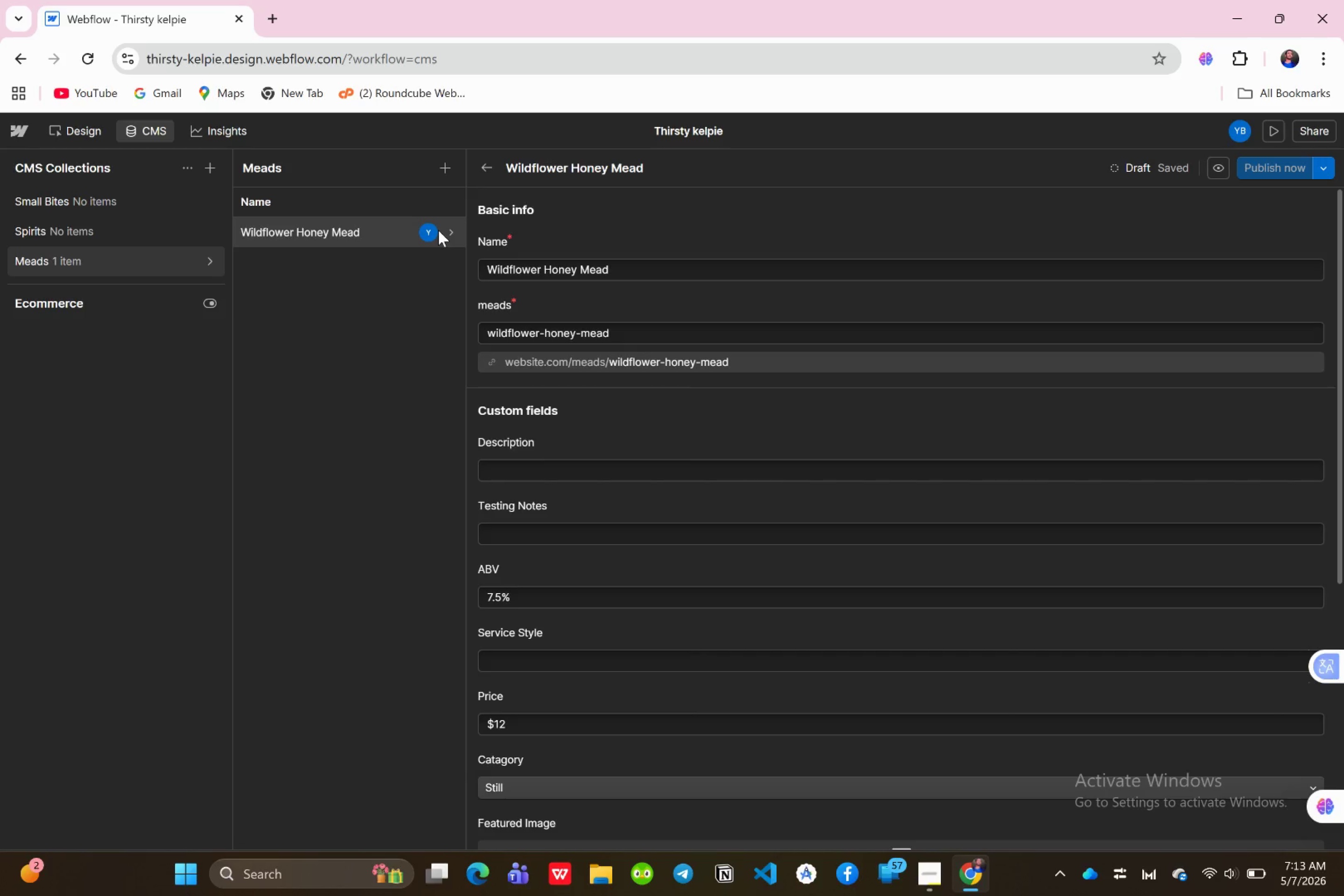 
wait(22.05)
 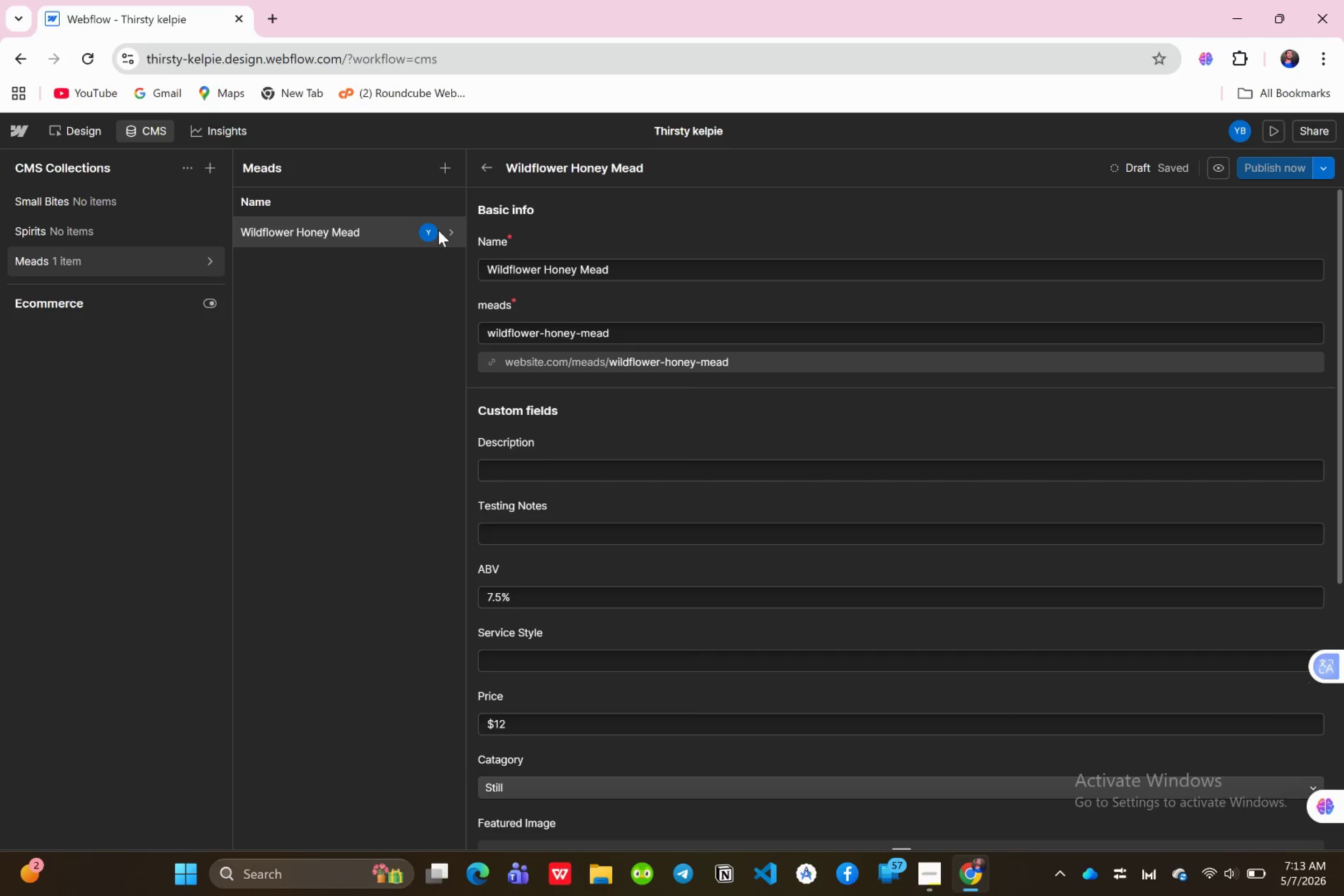 
left_click([446, 171])
 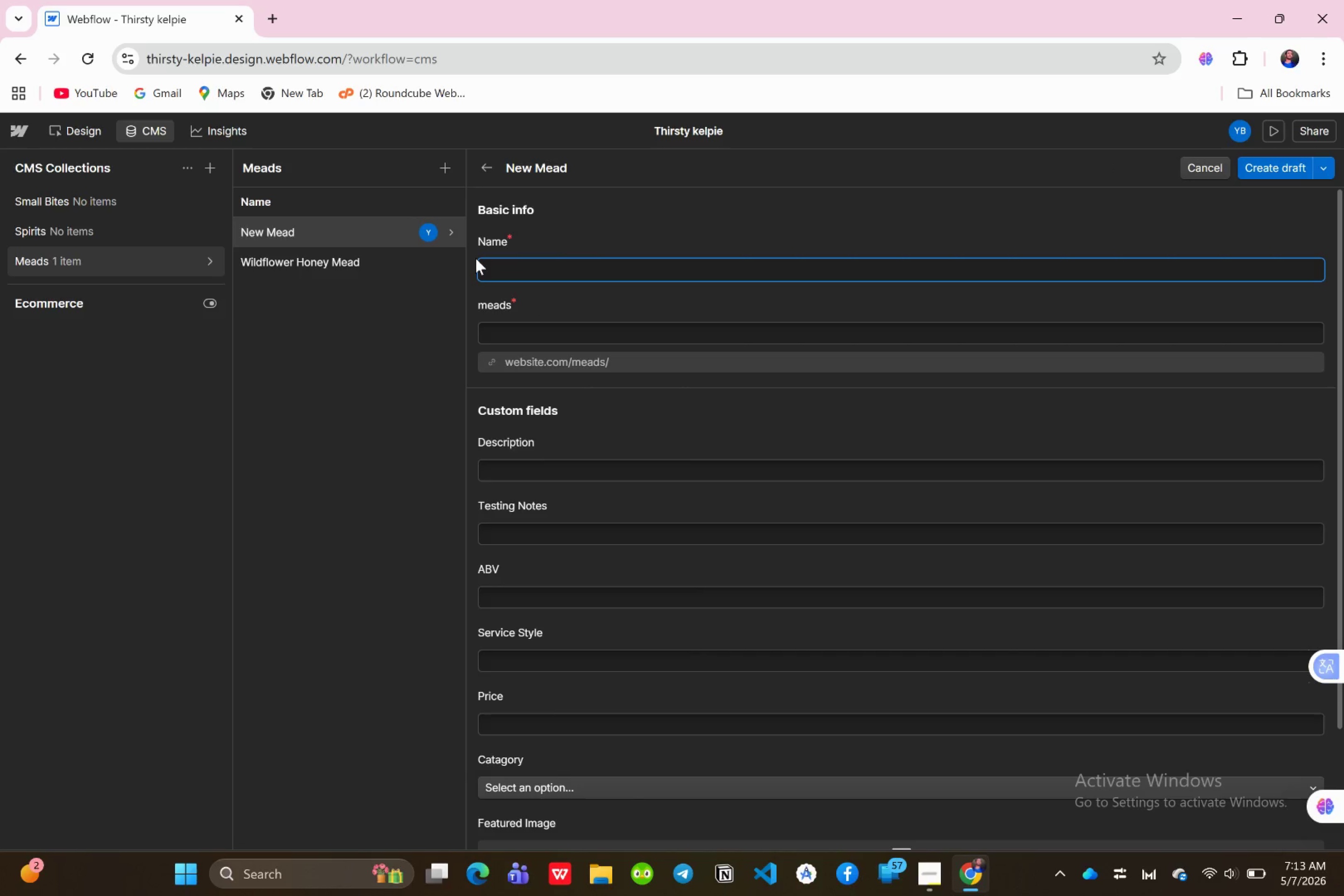 
type(Sea Breeze Sparkling )
key(Backspace)
 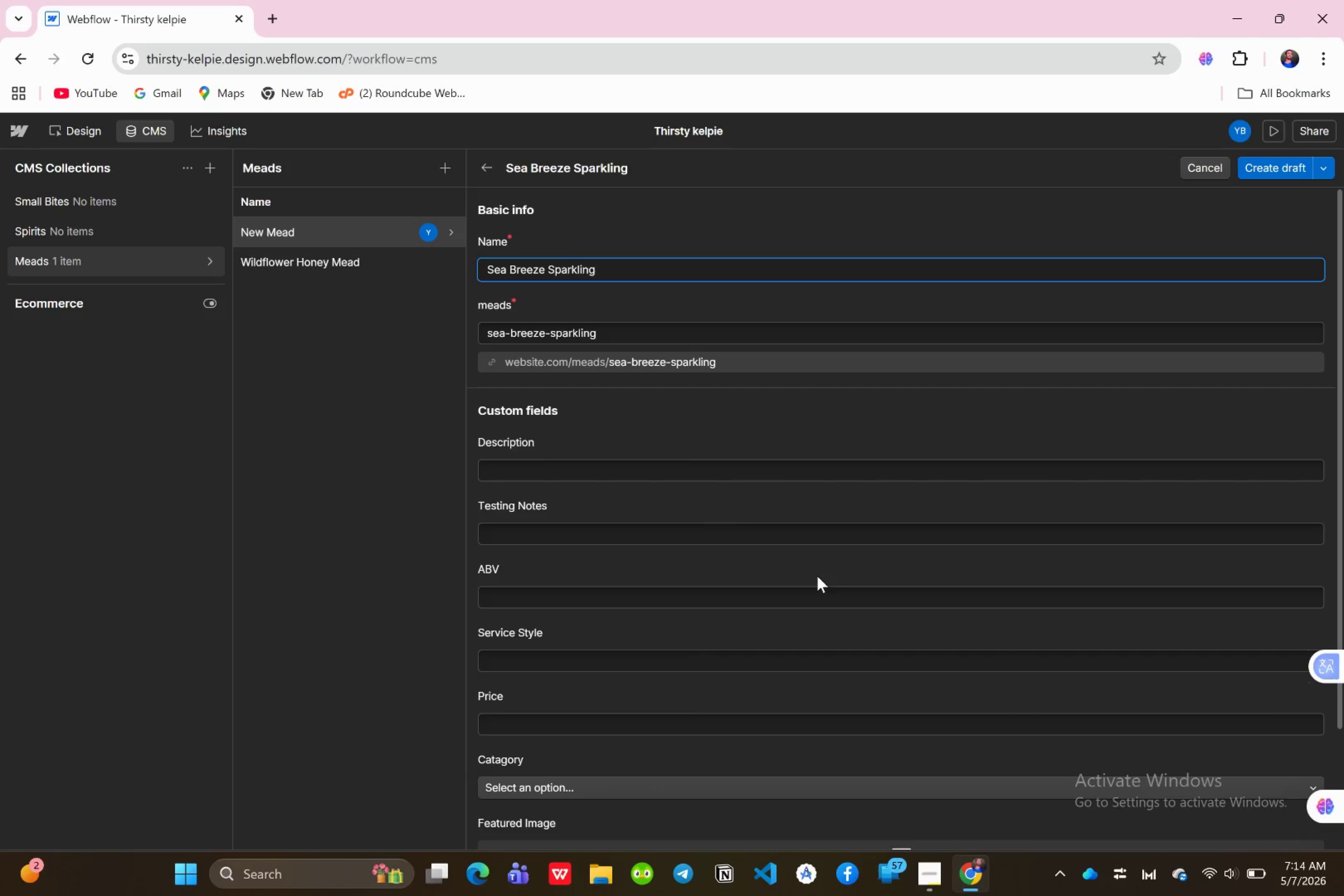 
wait(5.2)
 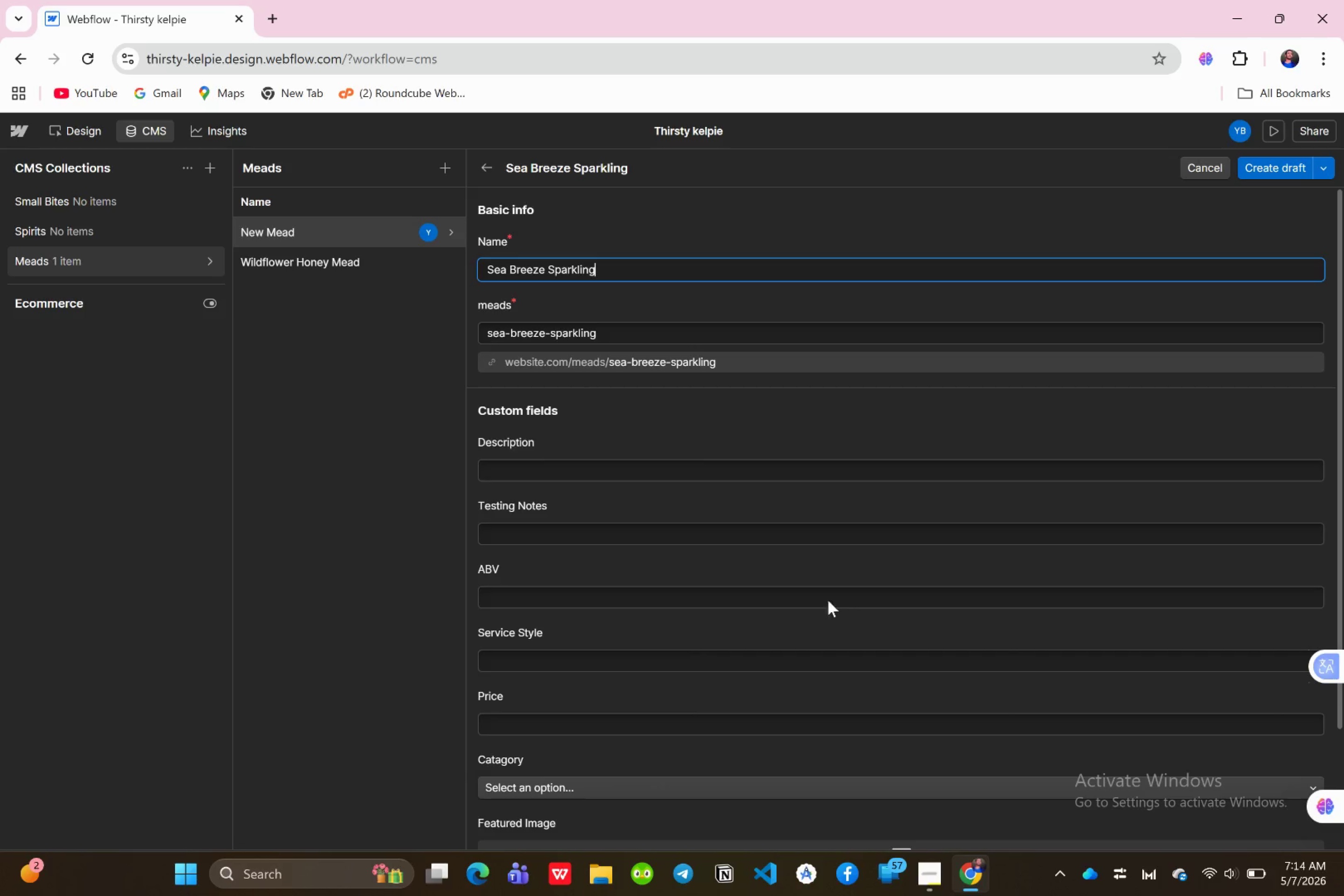 
left_click([511, 599])
 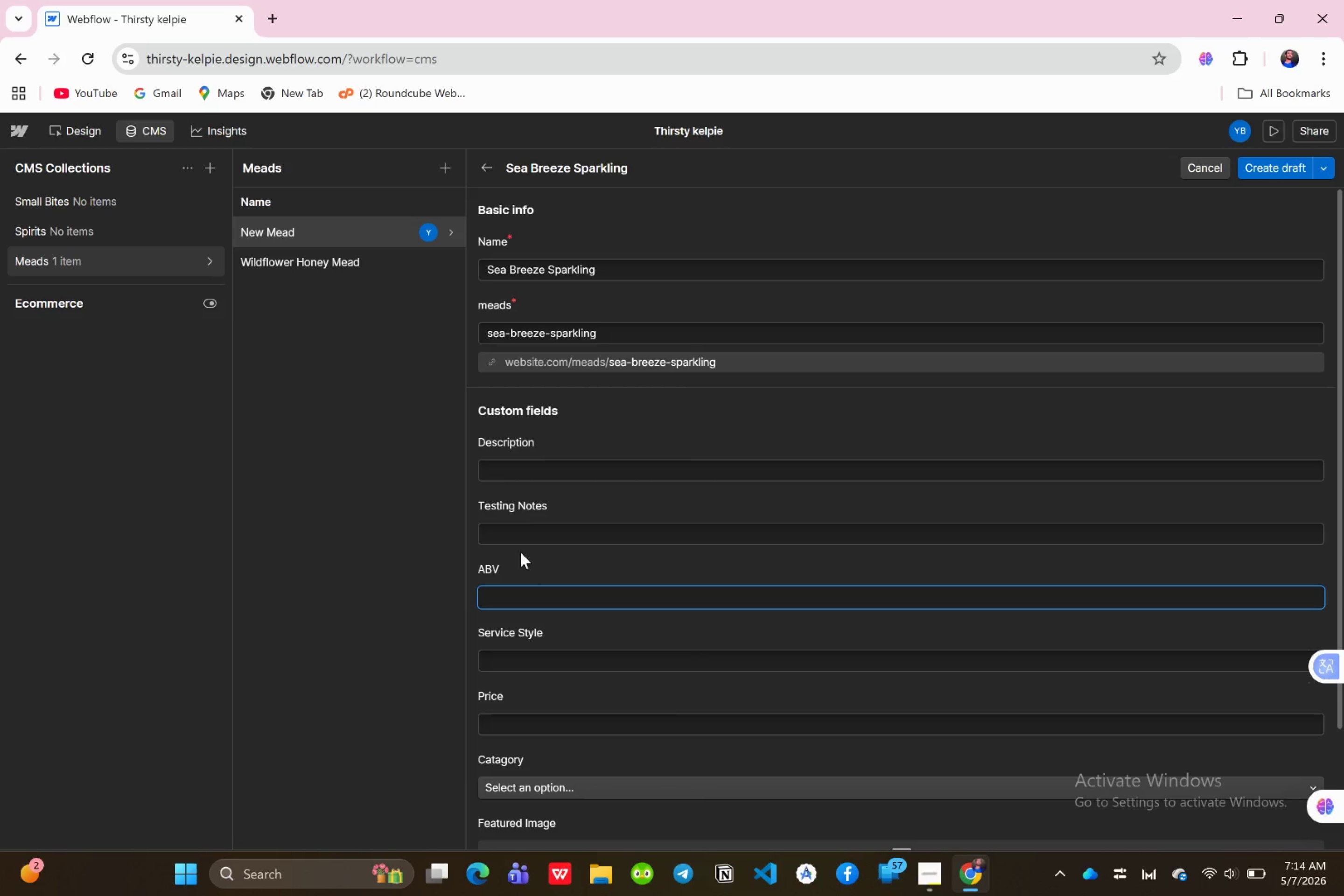 
scroll: coordinate [533, 519], scroll_direction: up, amount: 62.0
 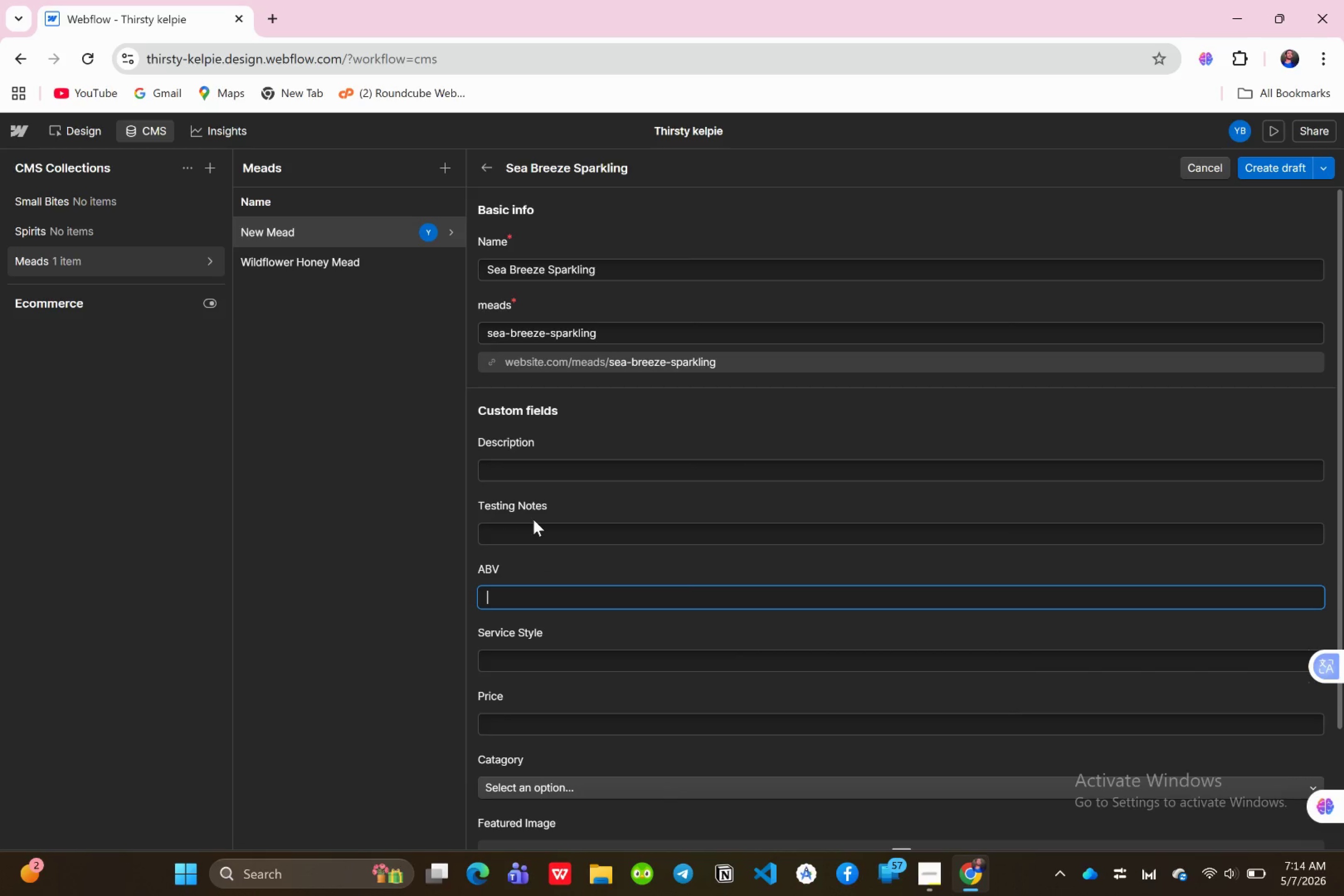 
scroll: coordinate [533, 519], scroll_direction: down, amount: 2.0
 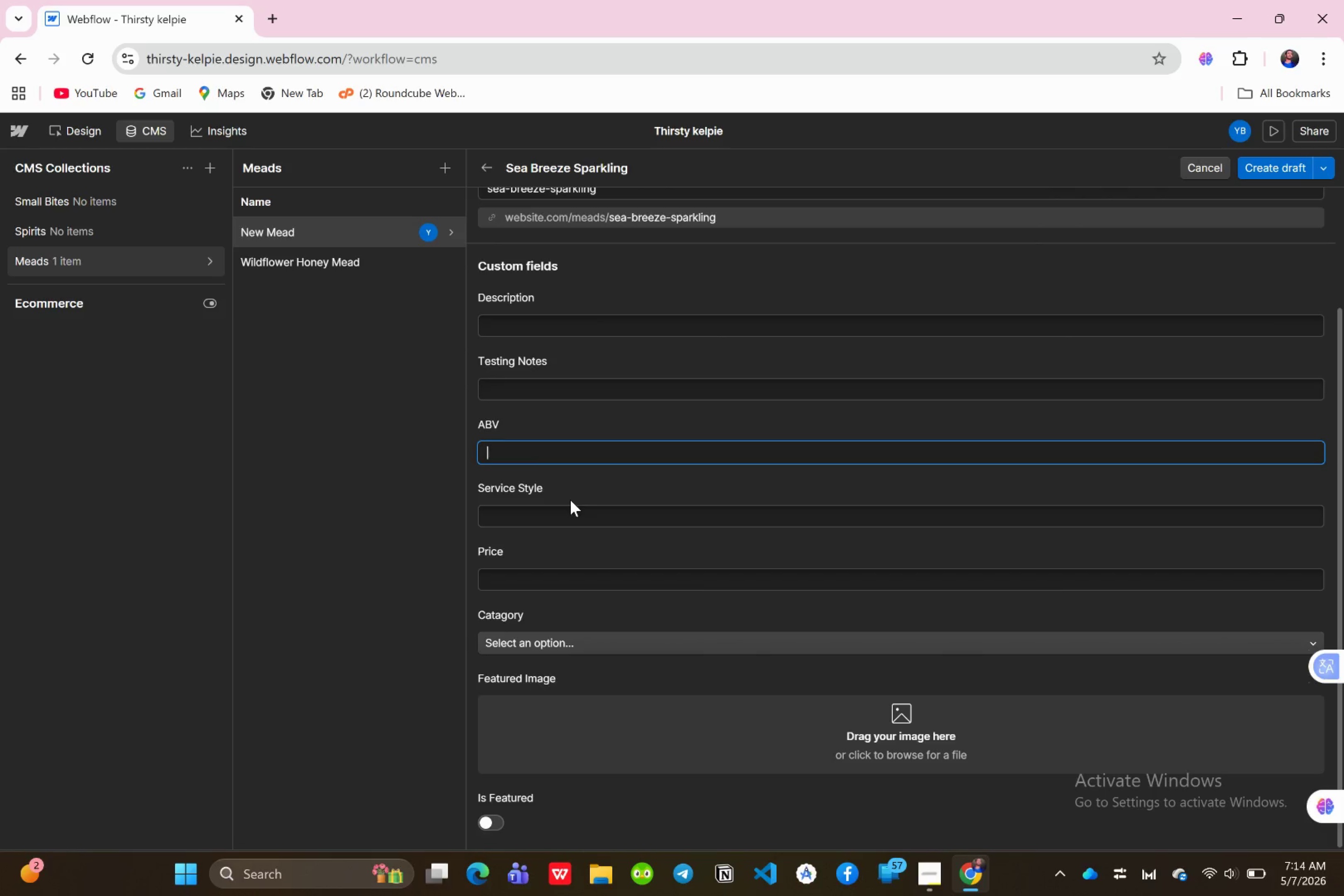 
type(8%)
 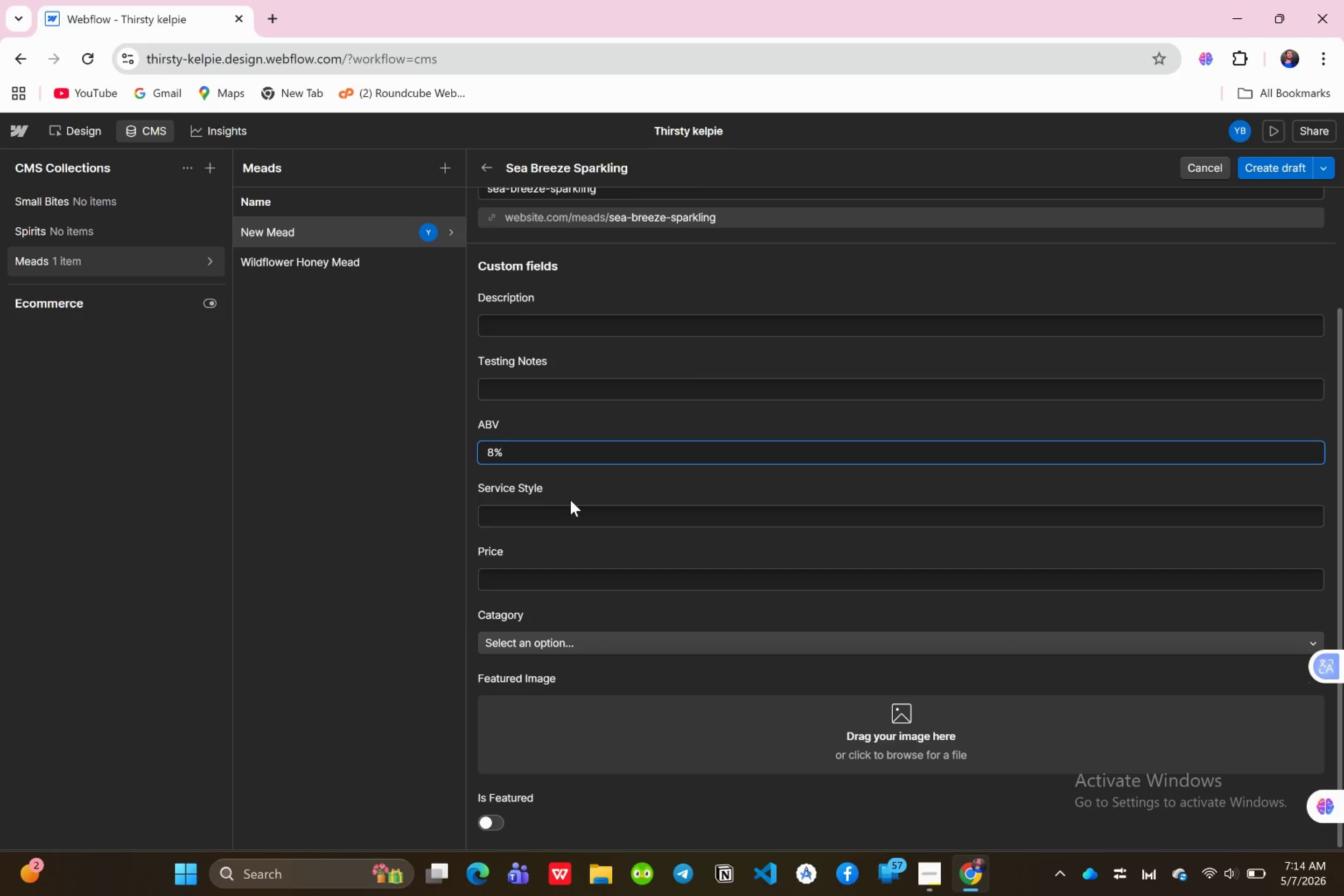 
left_click([497, 576])
 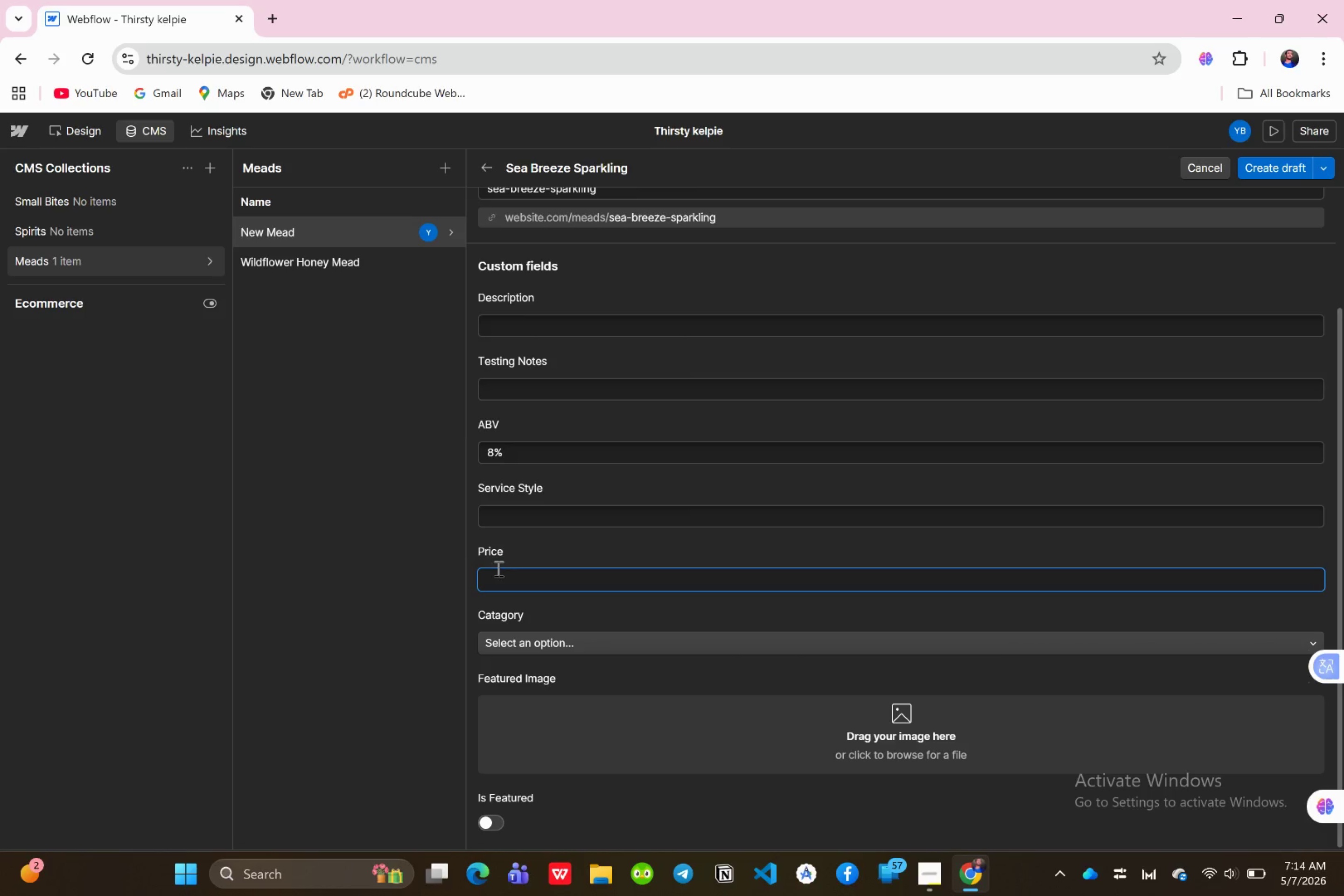 
type(13)
 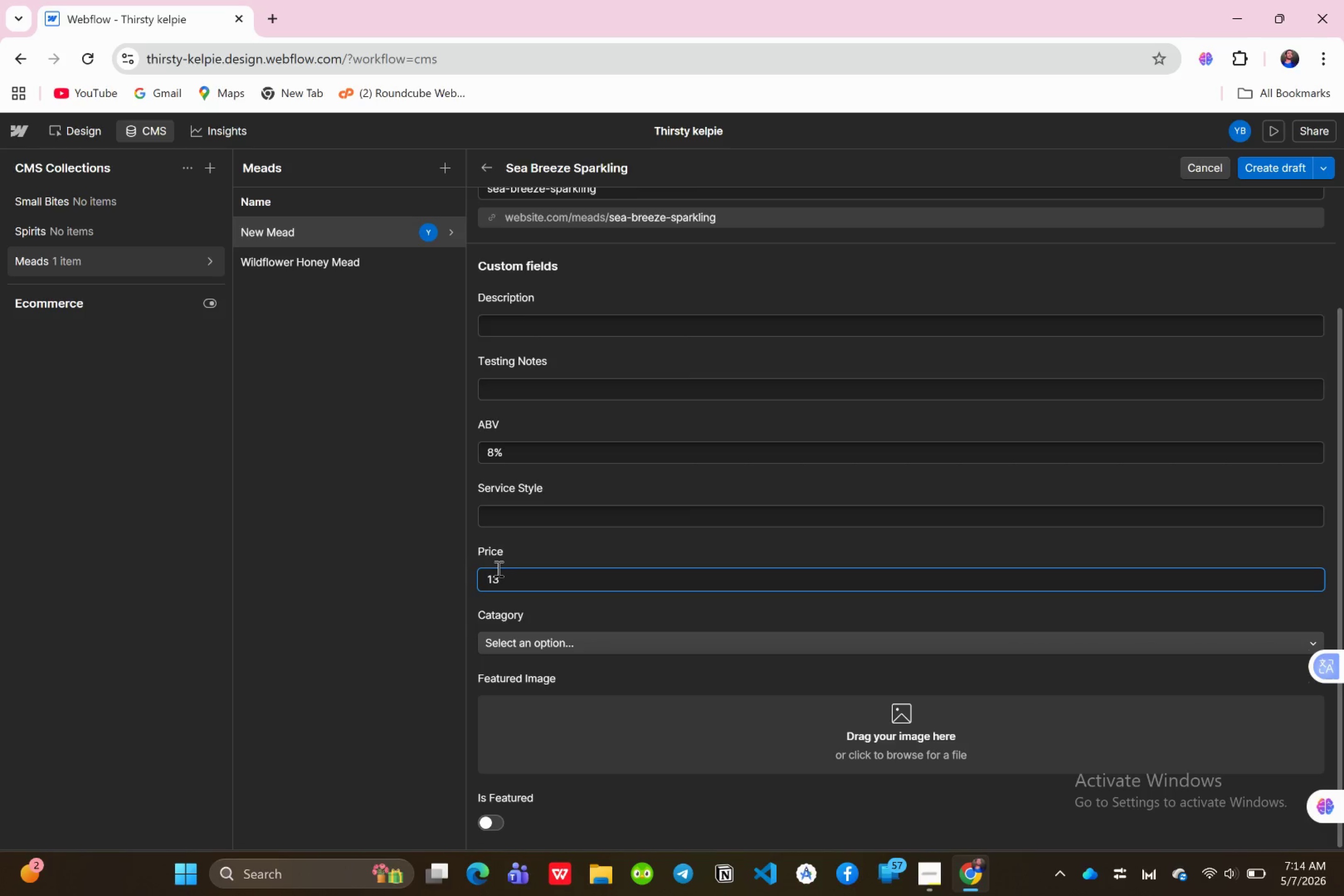 
key(Shift+4)
 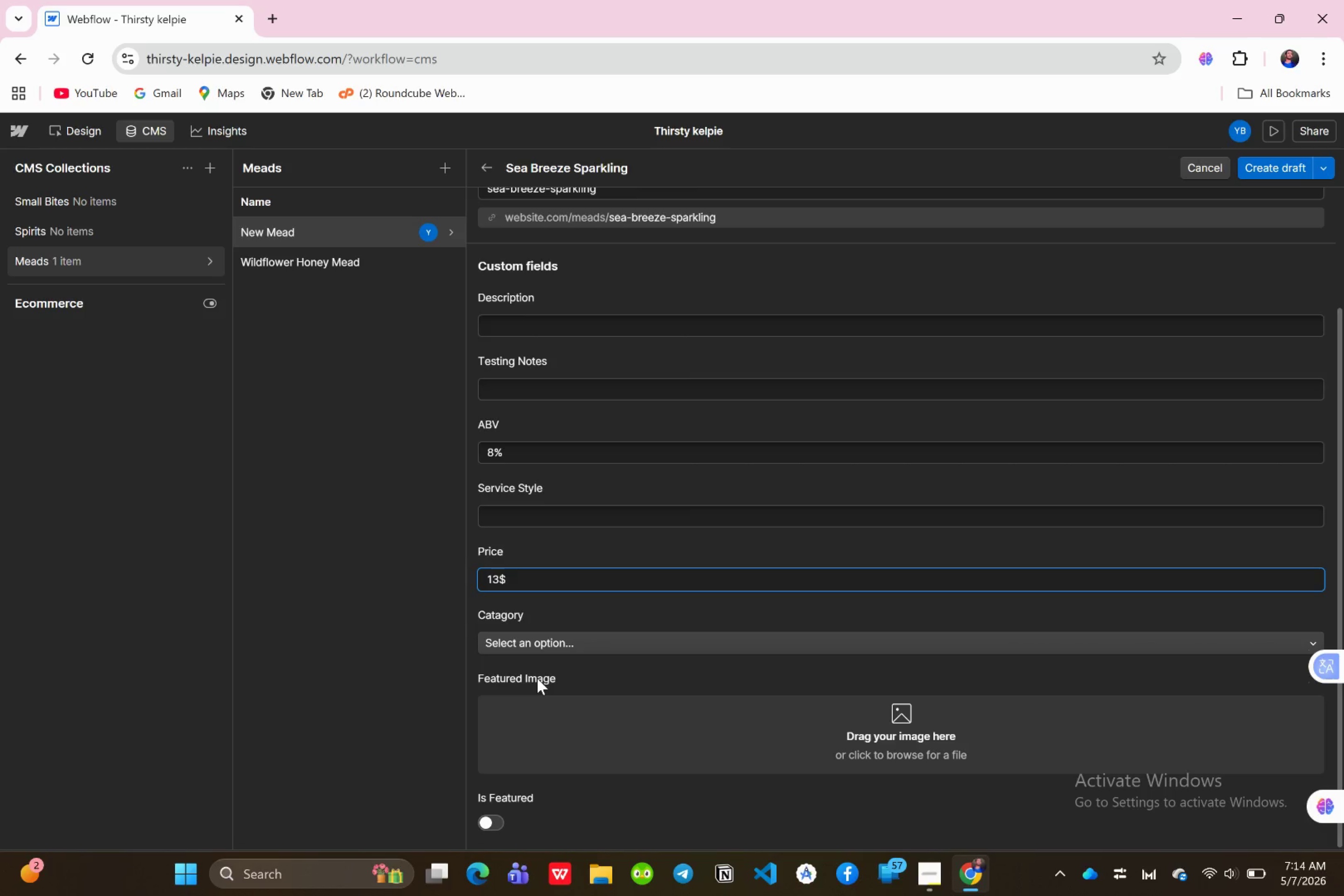 
left_click([544, 649])
 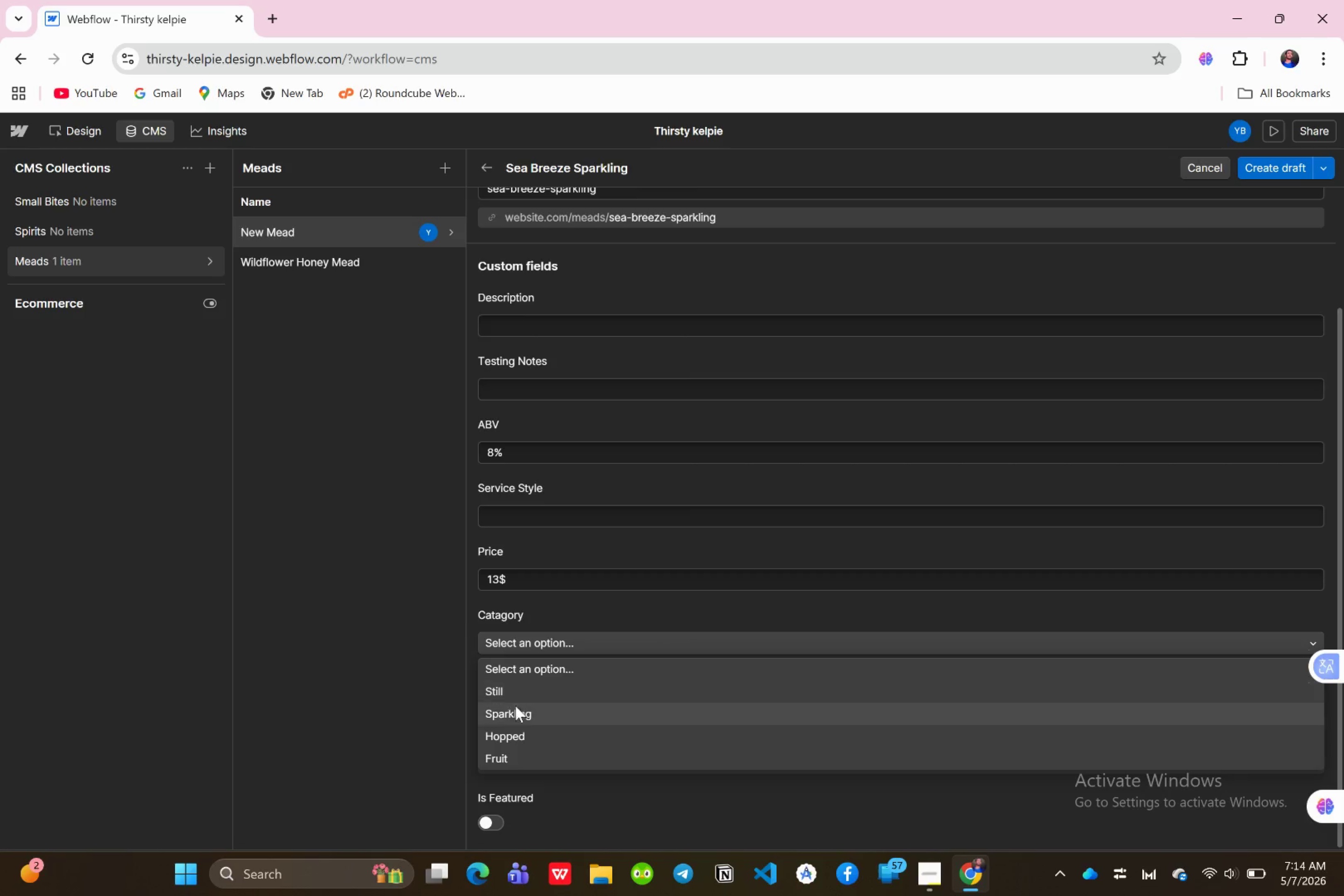 
left_click([514, 710])
 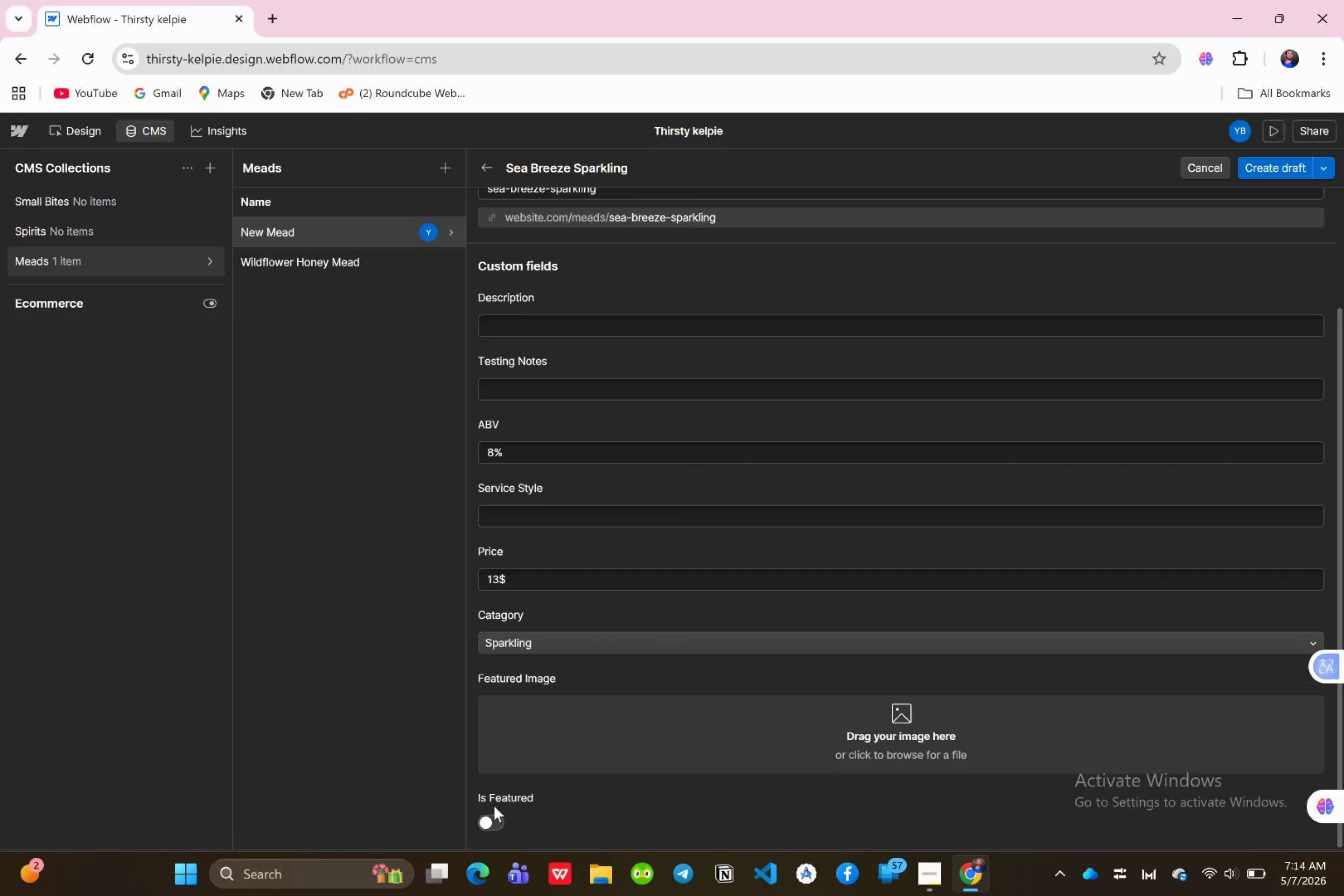 
scroll: coordinate [525, 771], scroll_direction: down, amount: 5.0
 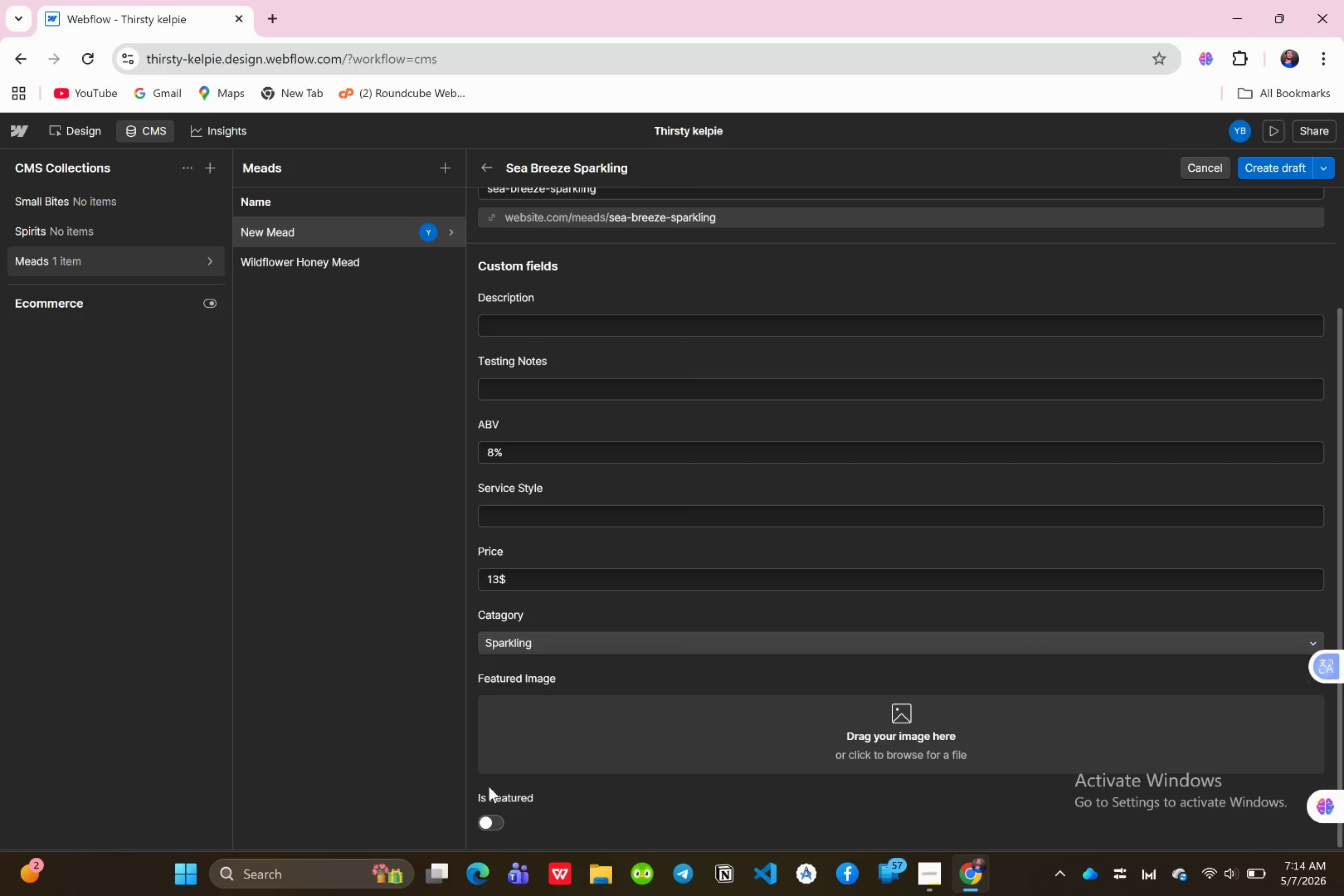 
wait(6.37)
 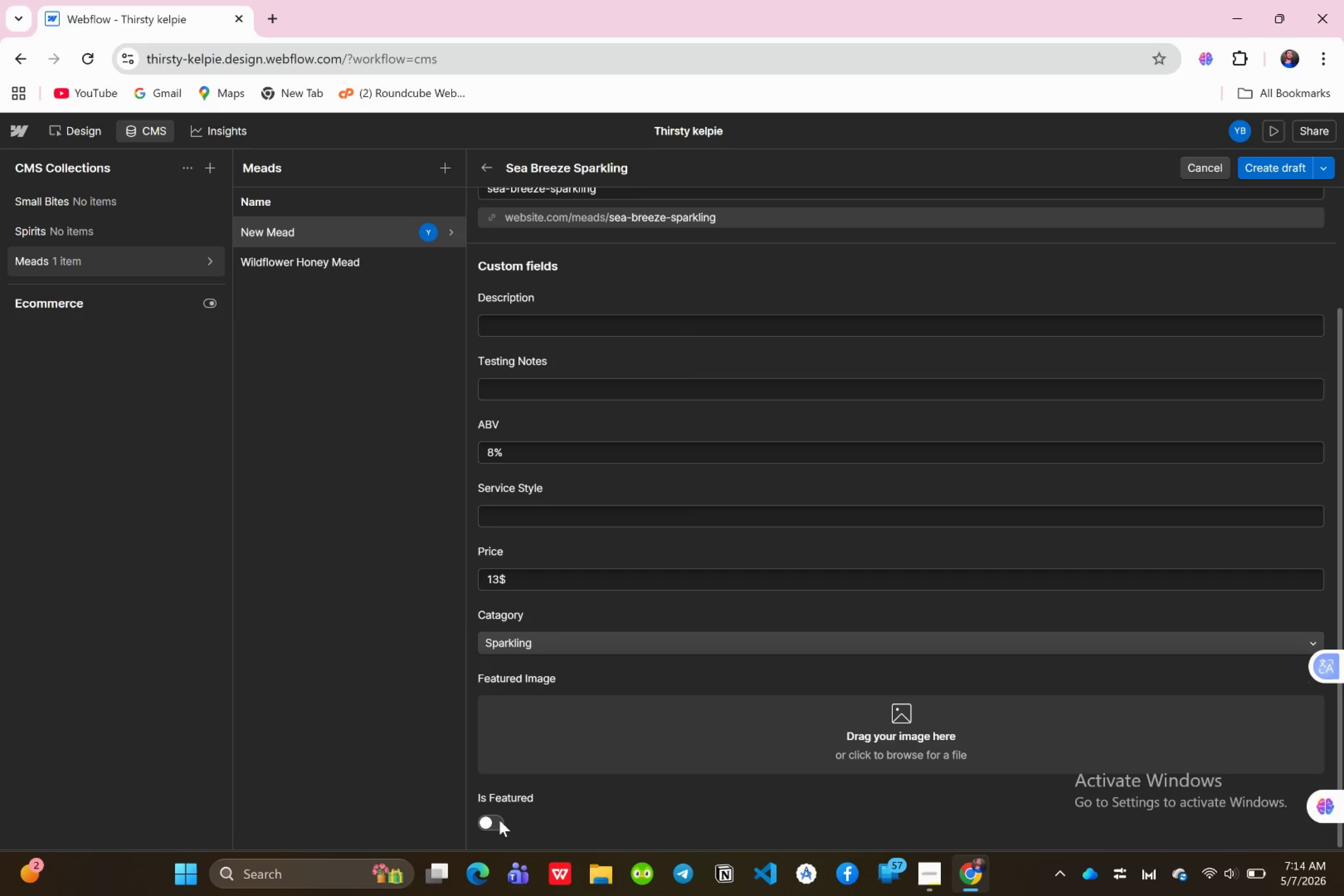 
scroll: coordinate [575, 597], scroll_direction: up, amount: 4.0
 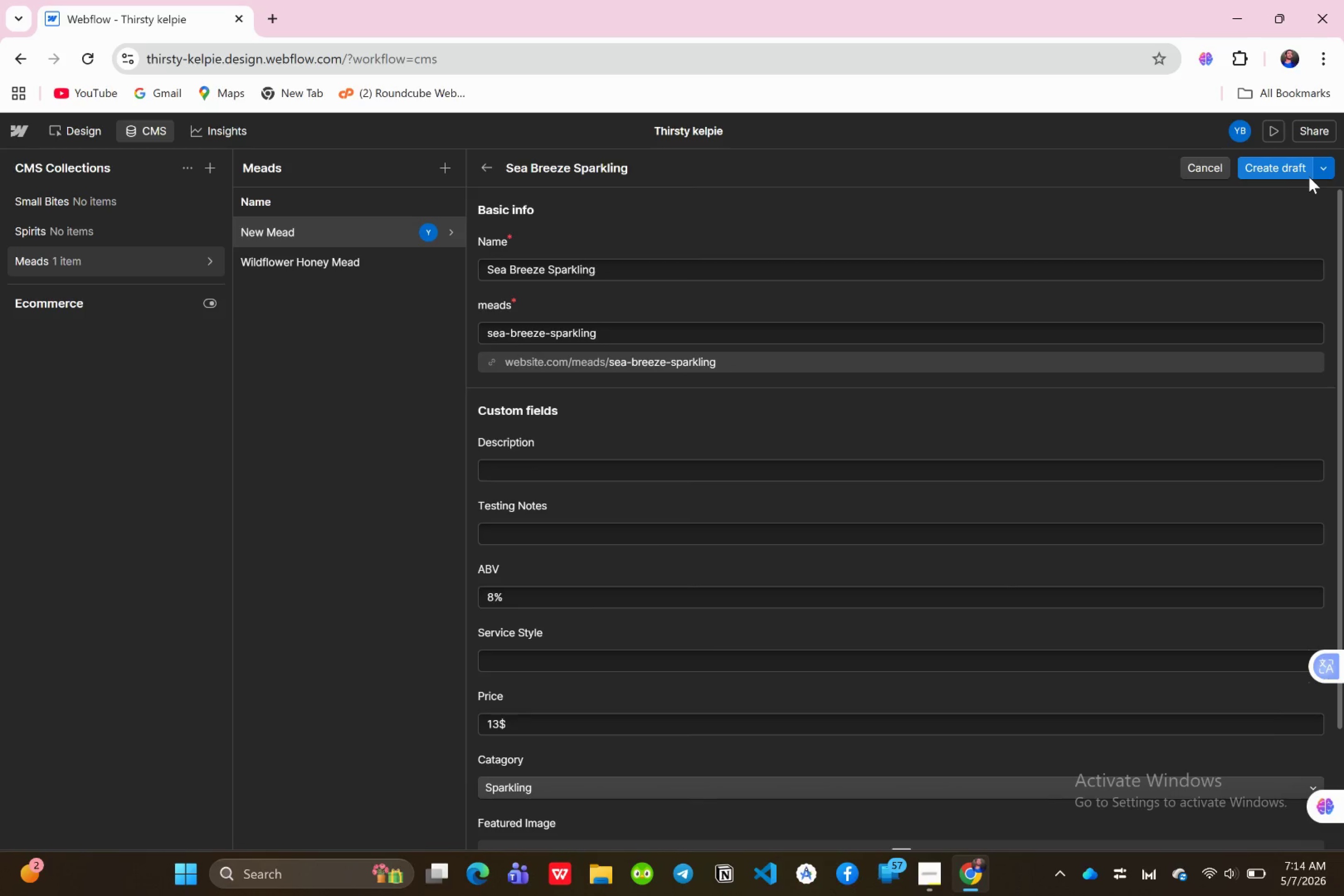 
left_click([1282, 177])
 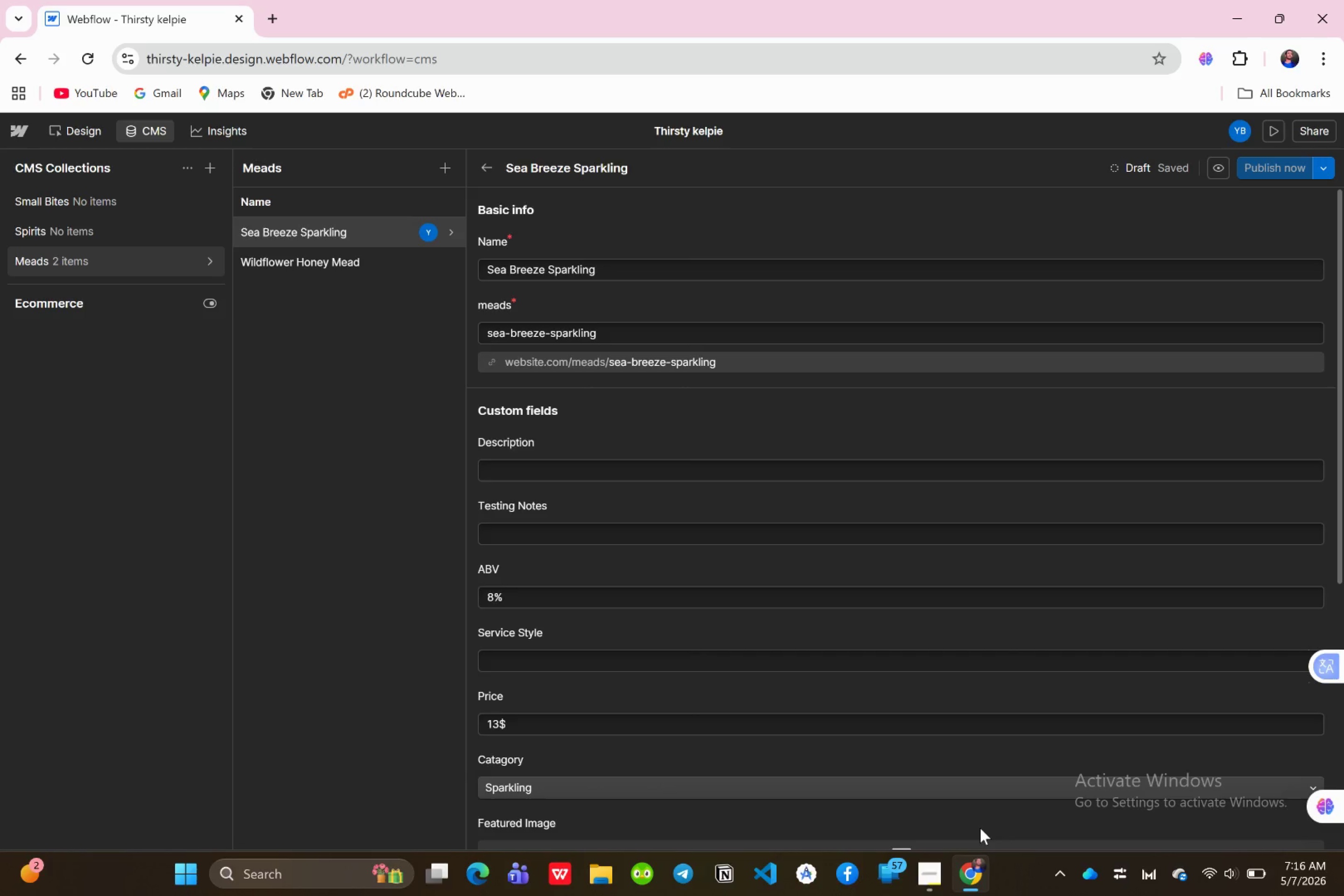 
wait(91.39)
 